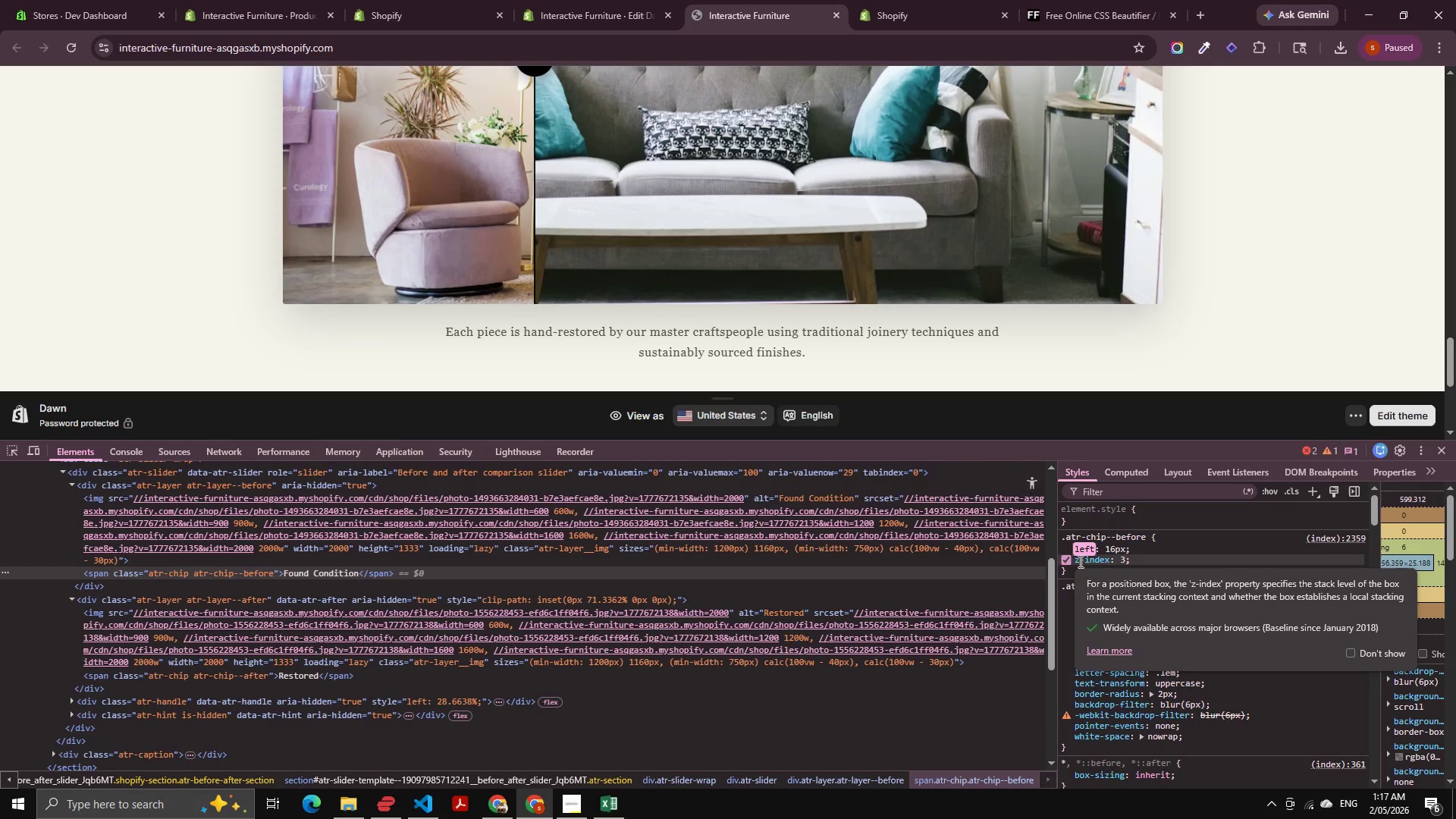 
type(ri)
 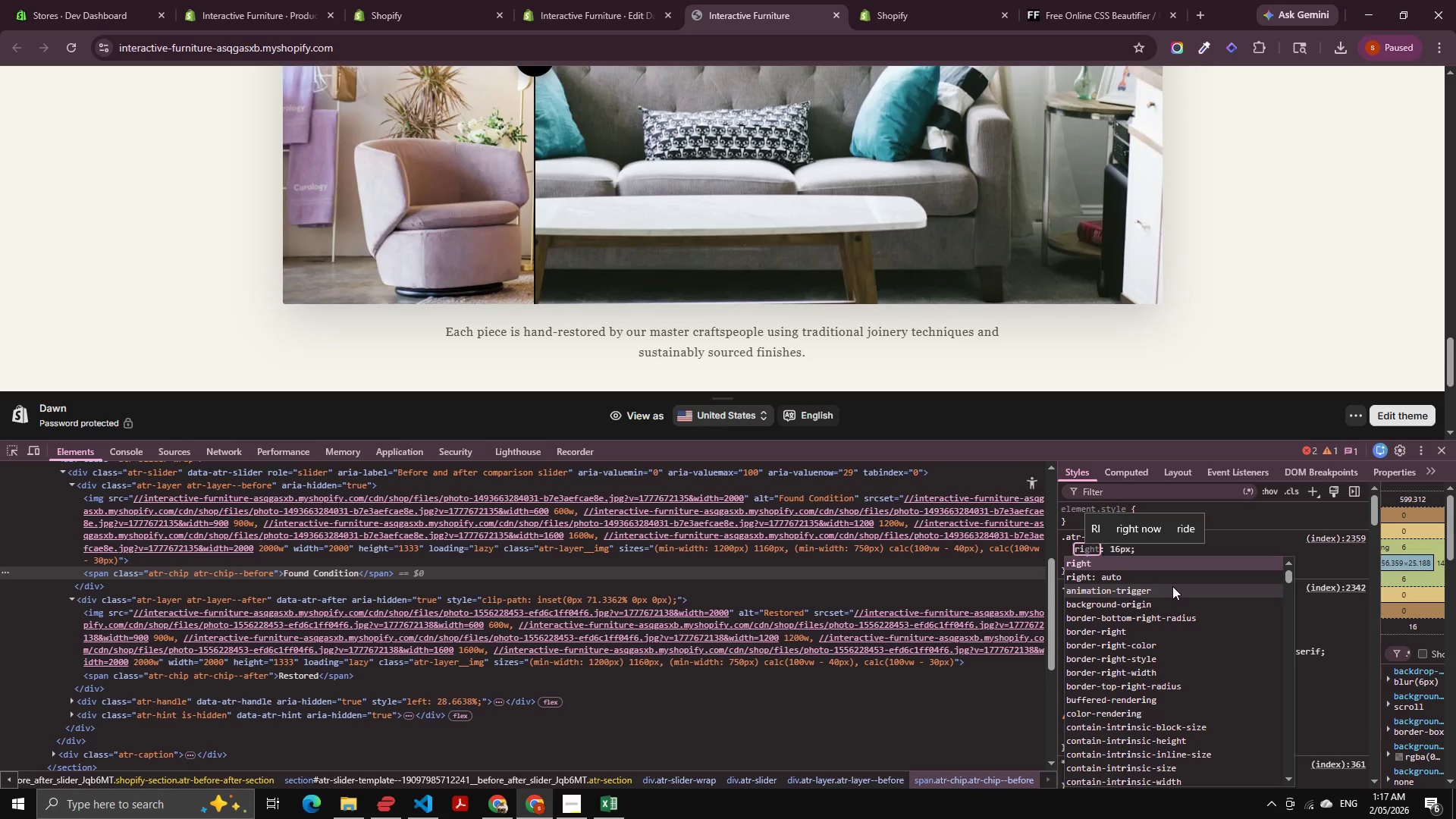 
key(Tab)
 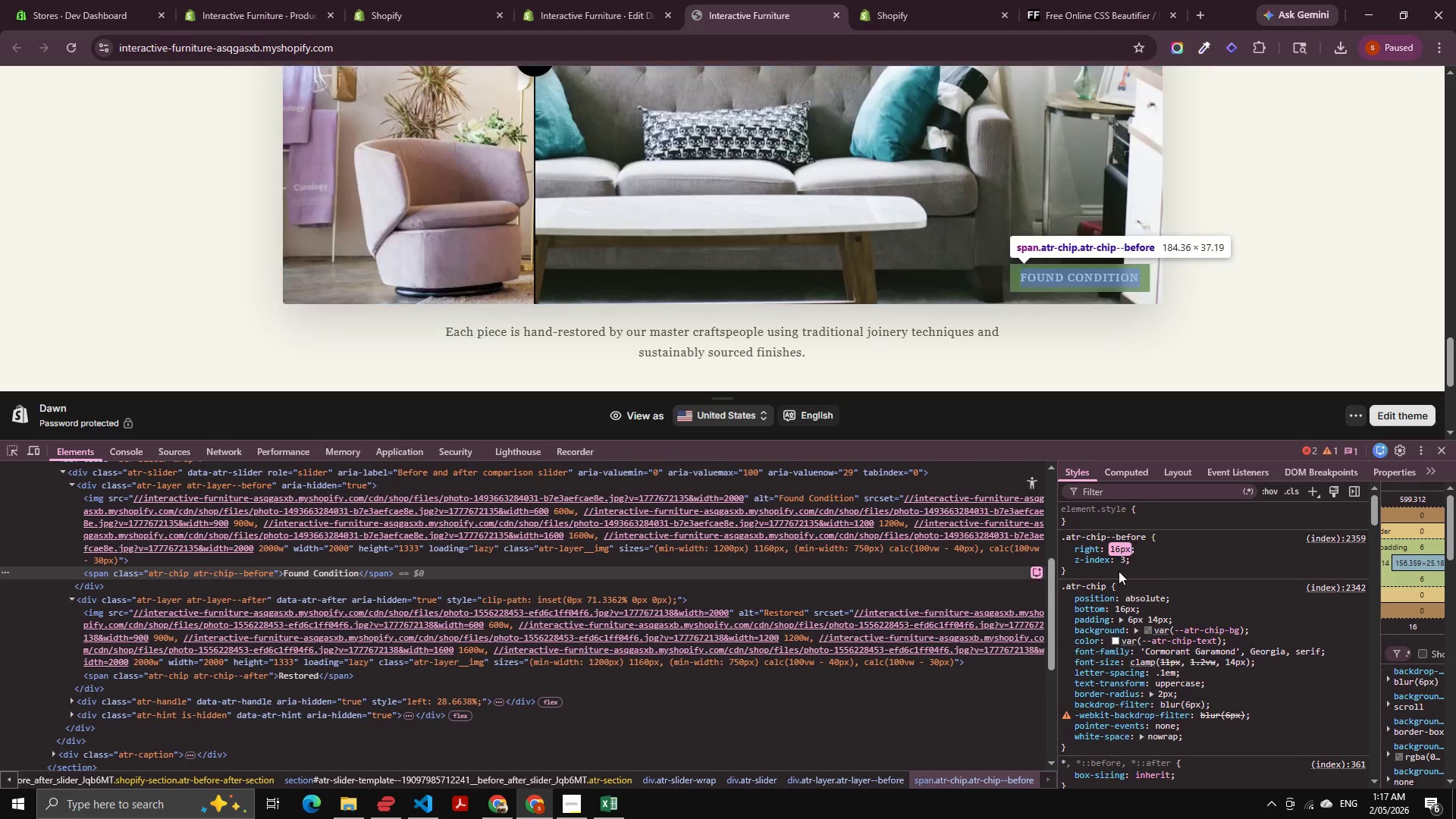 
left_click([1164, 560])
 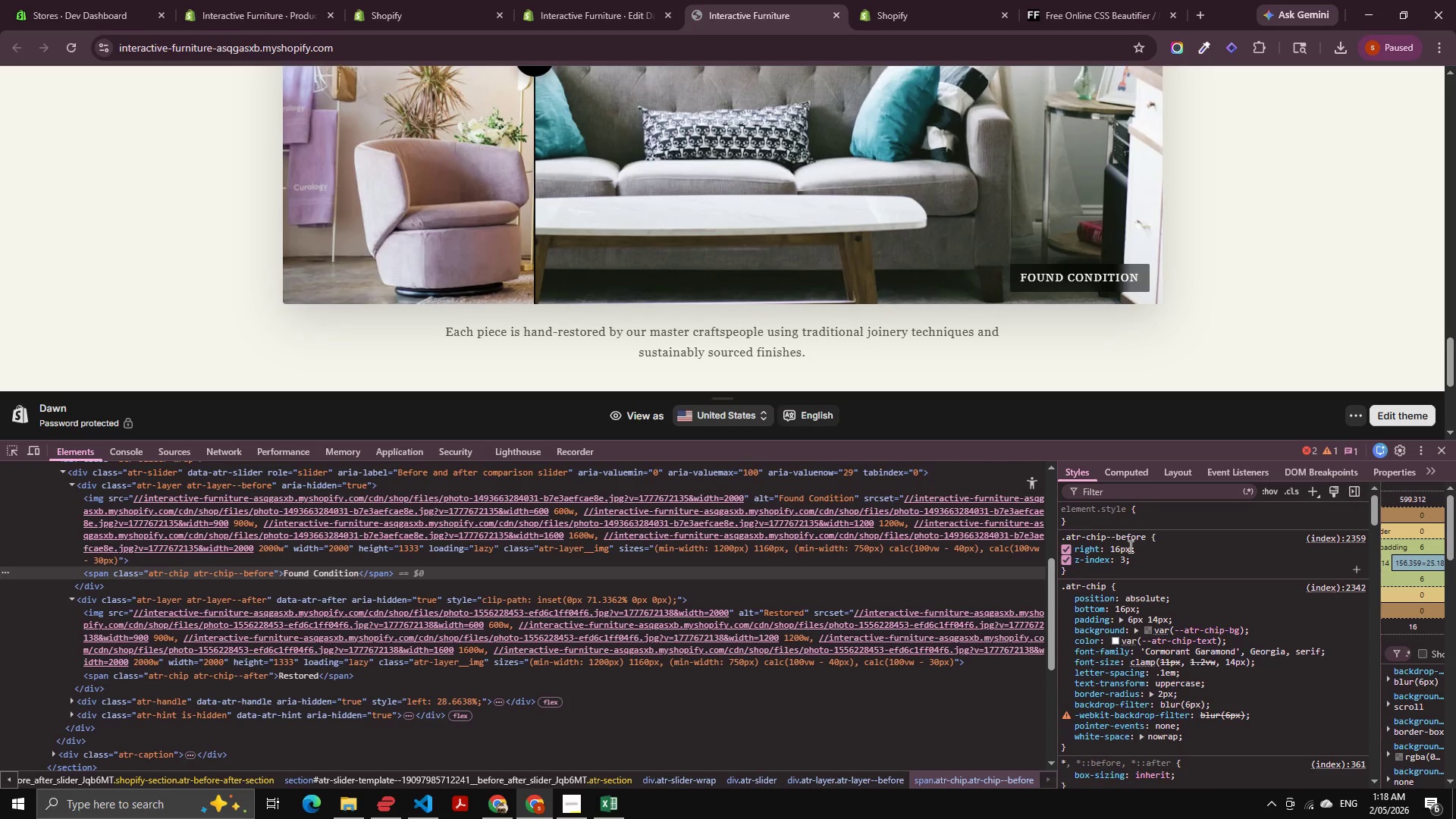 
right_click([1159, 551])
 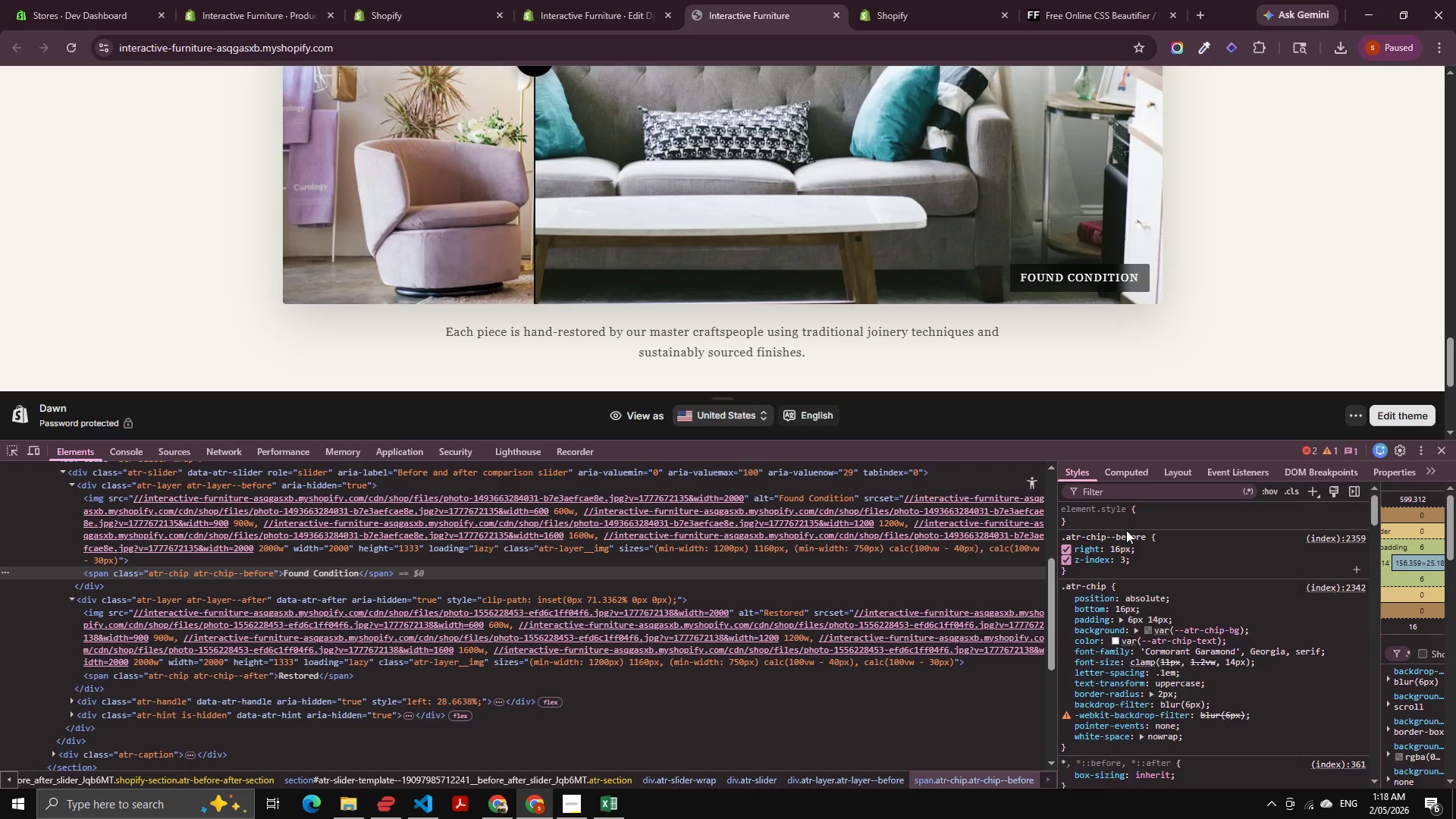 
double_click([1126, 530])
 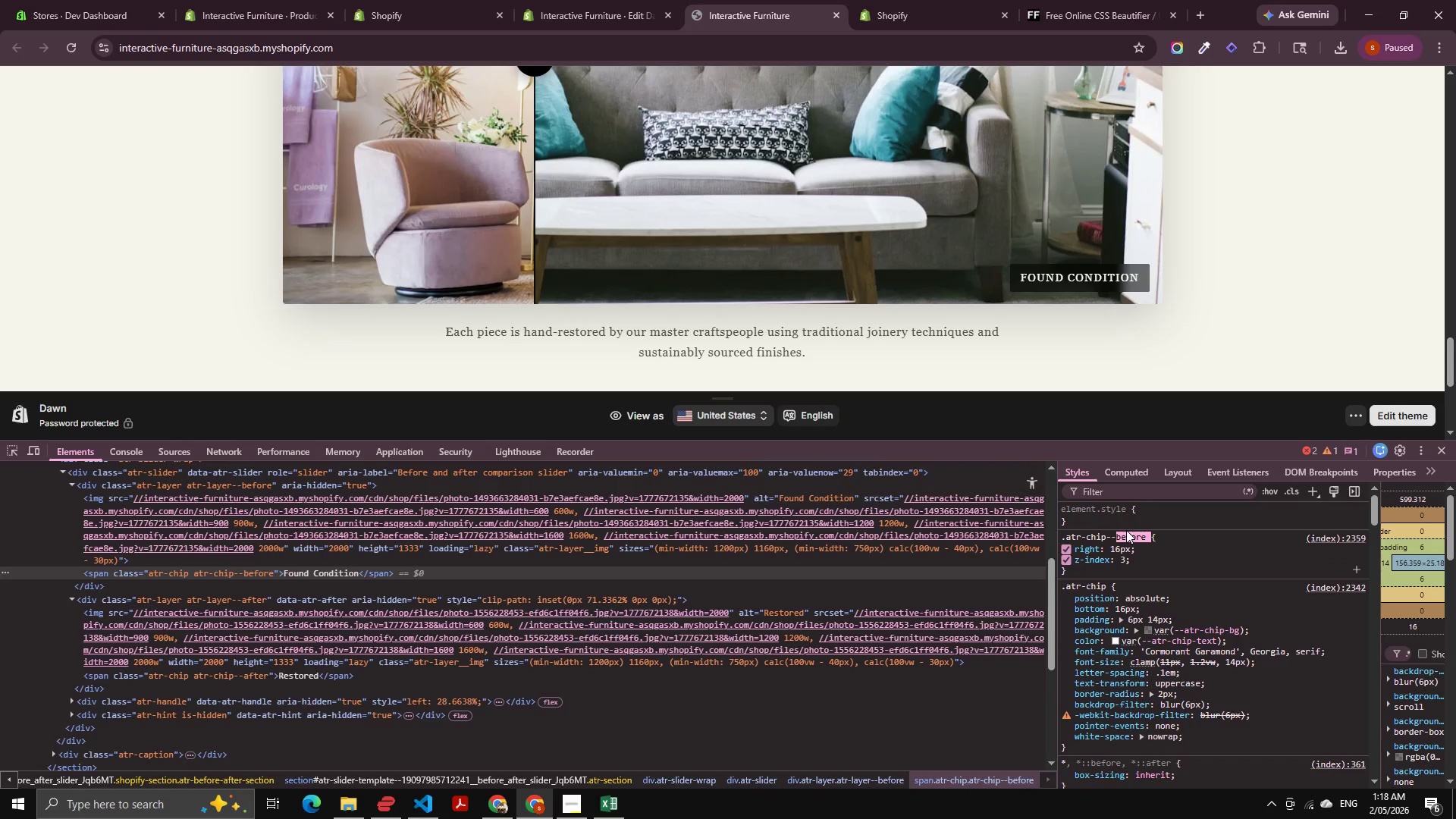 
key(Control+ControlLeft)
 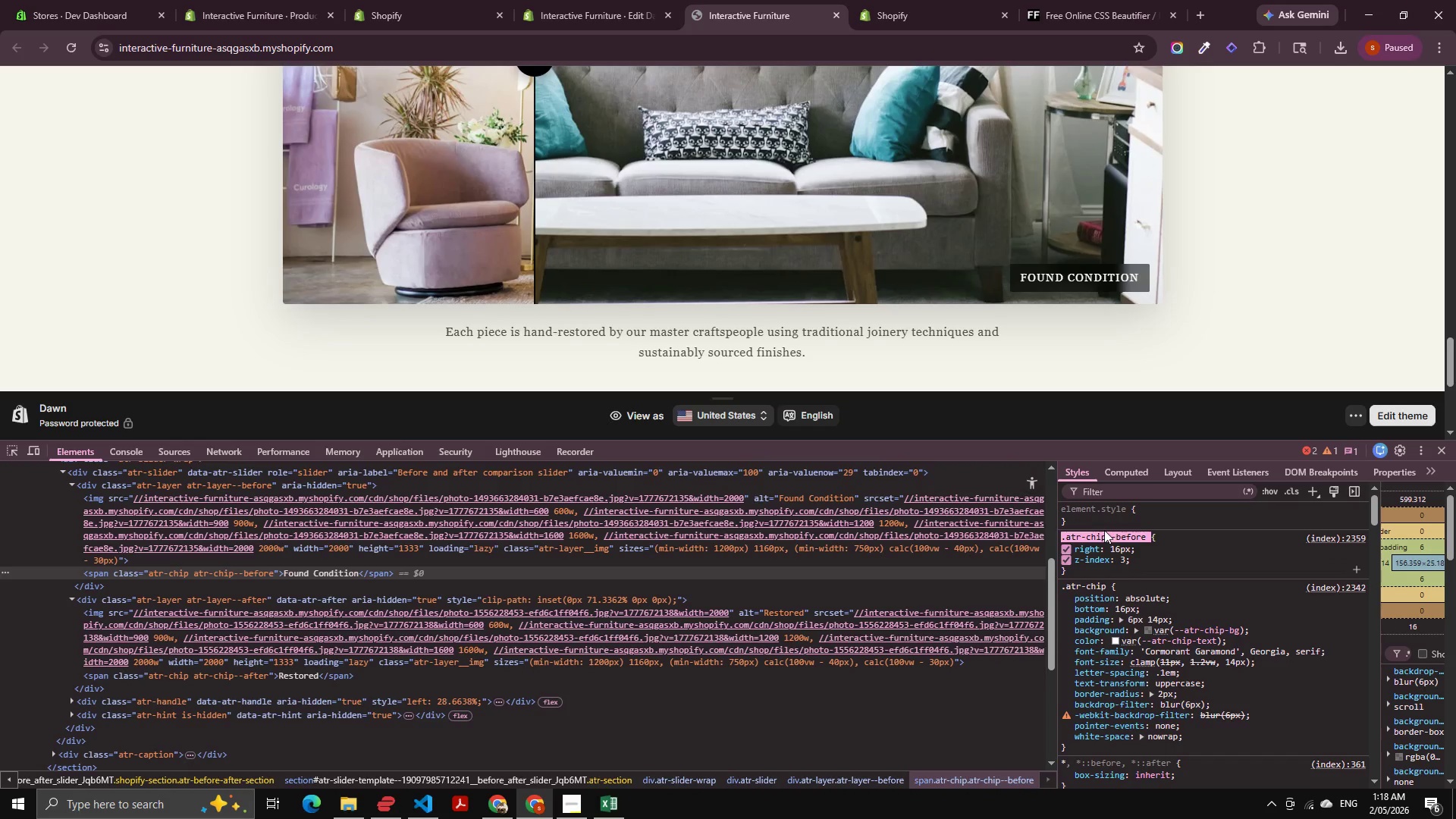 
left_click([1102, 530])
 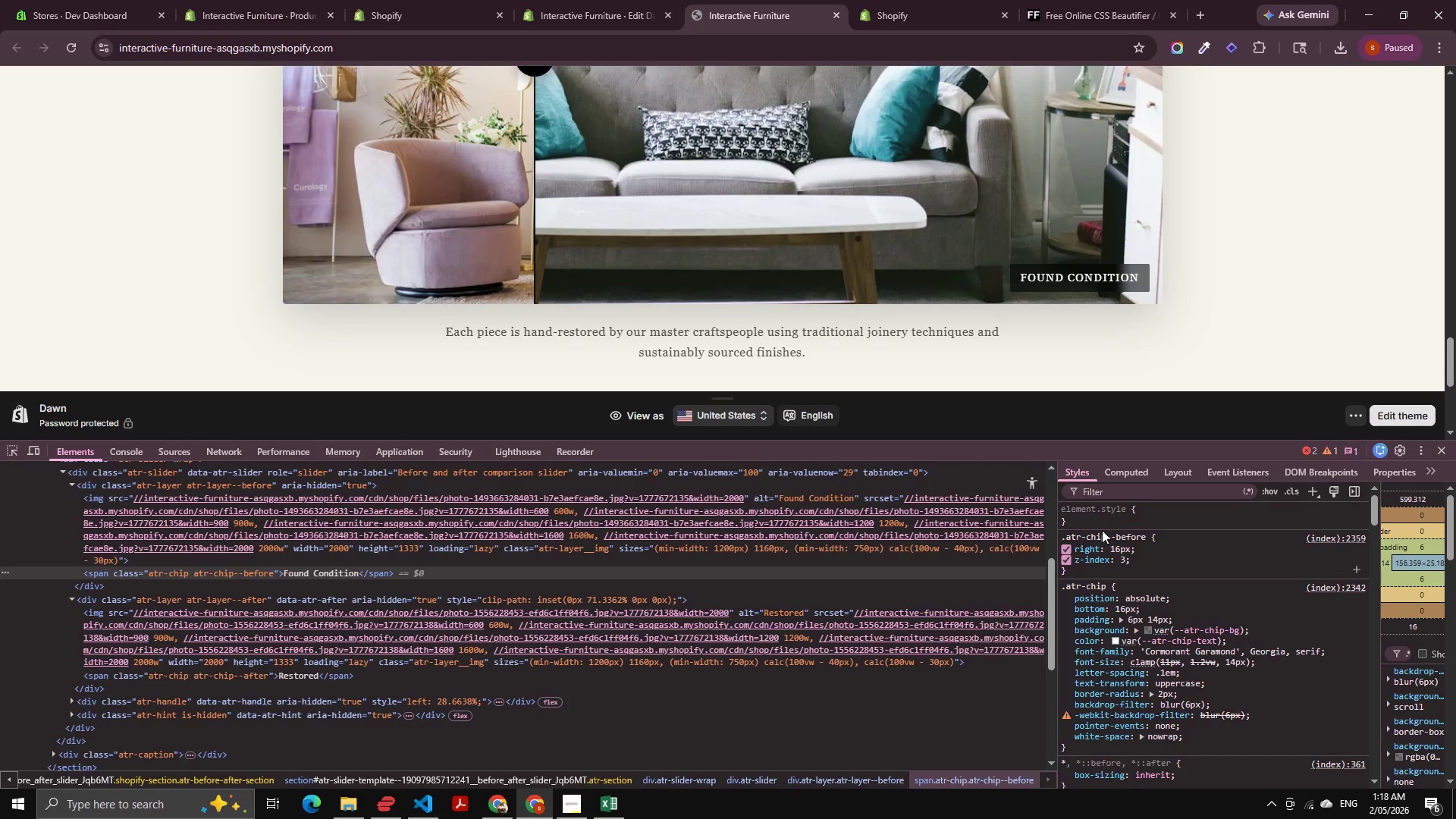 
left_click([1102, 530])
 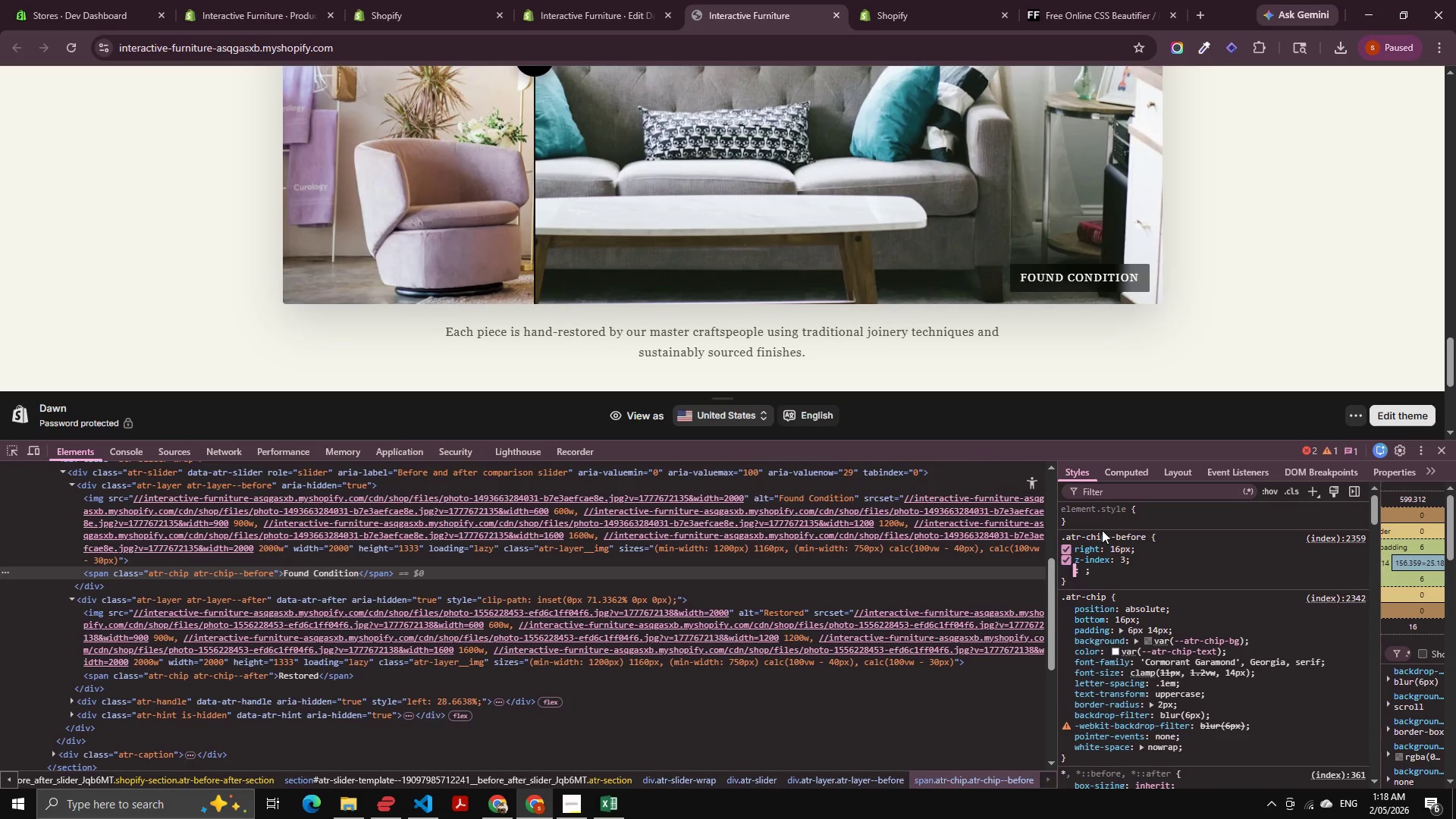 
key(Control+A)
 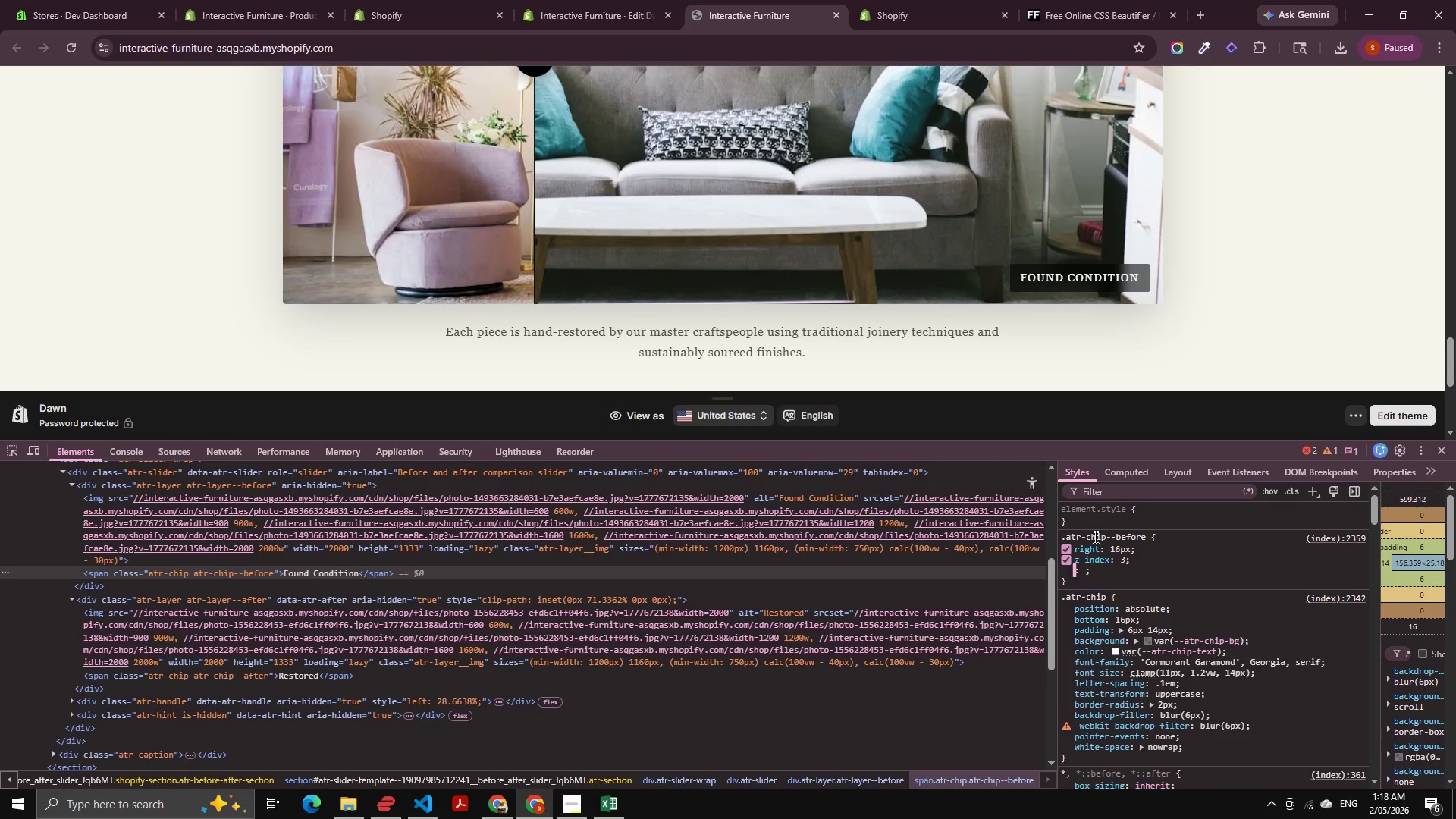 
left_click([1094, 537])
 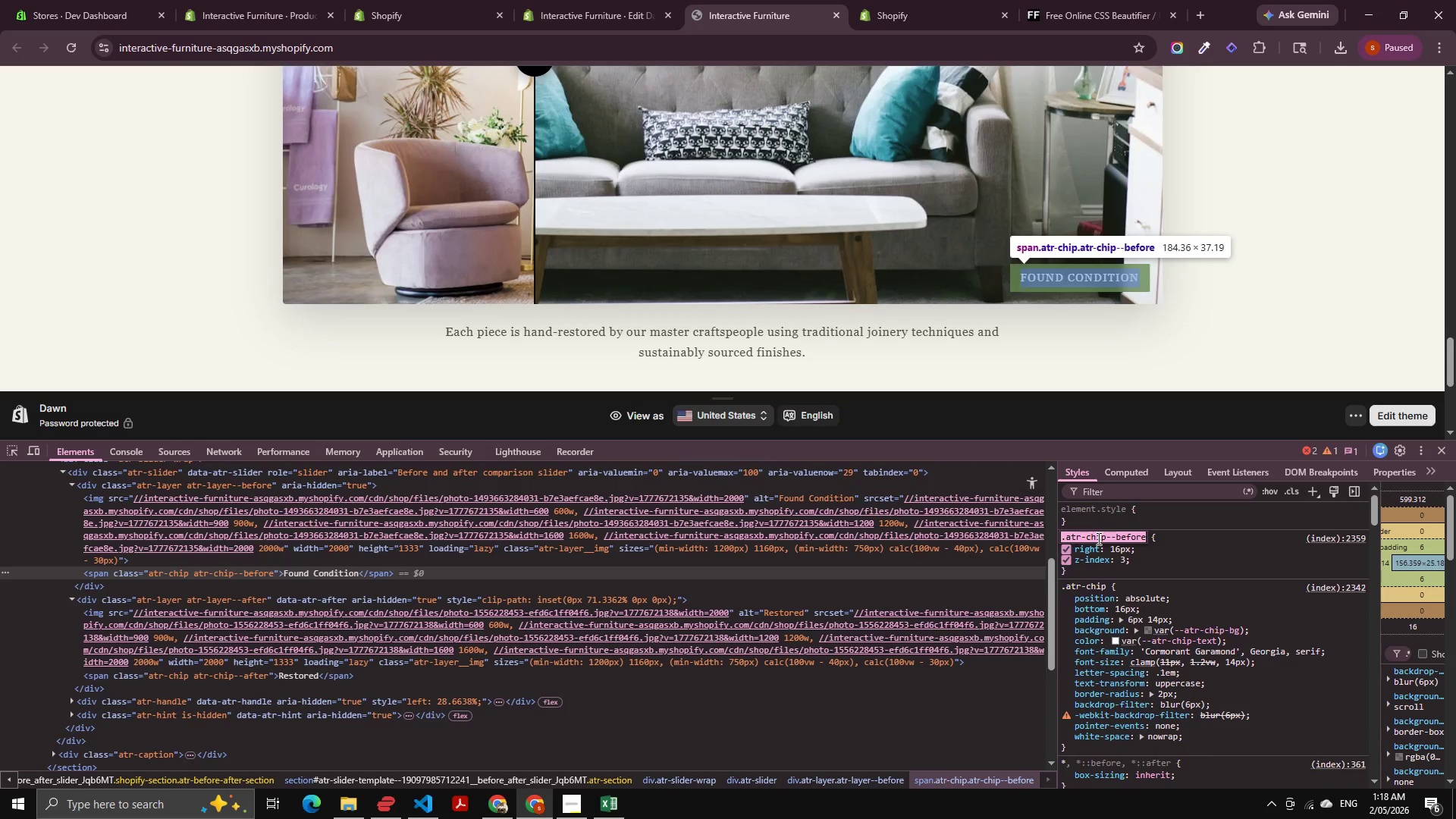 
key(Control+C)
 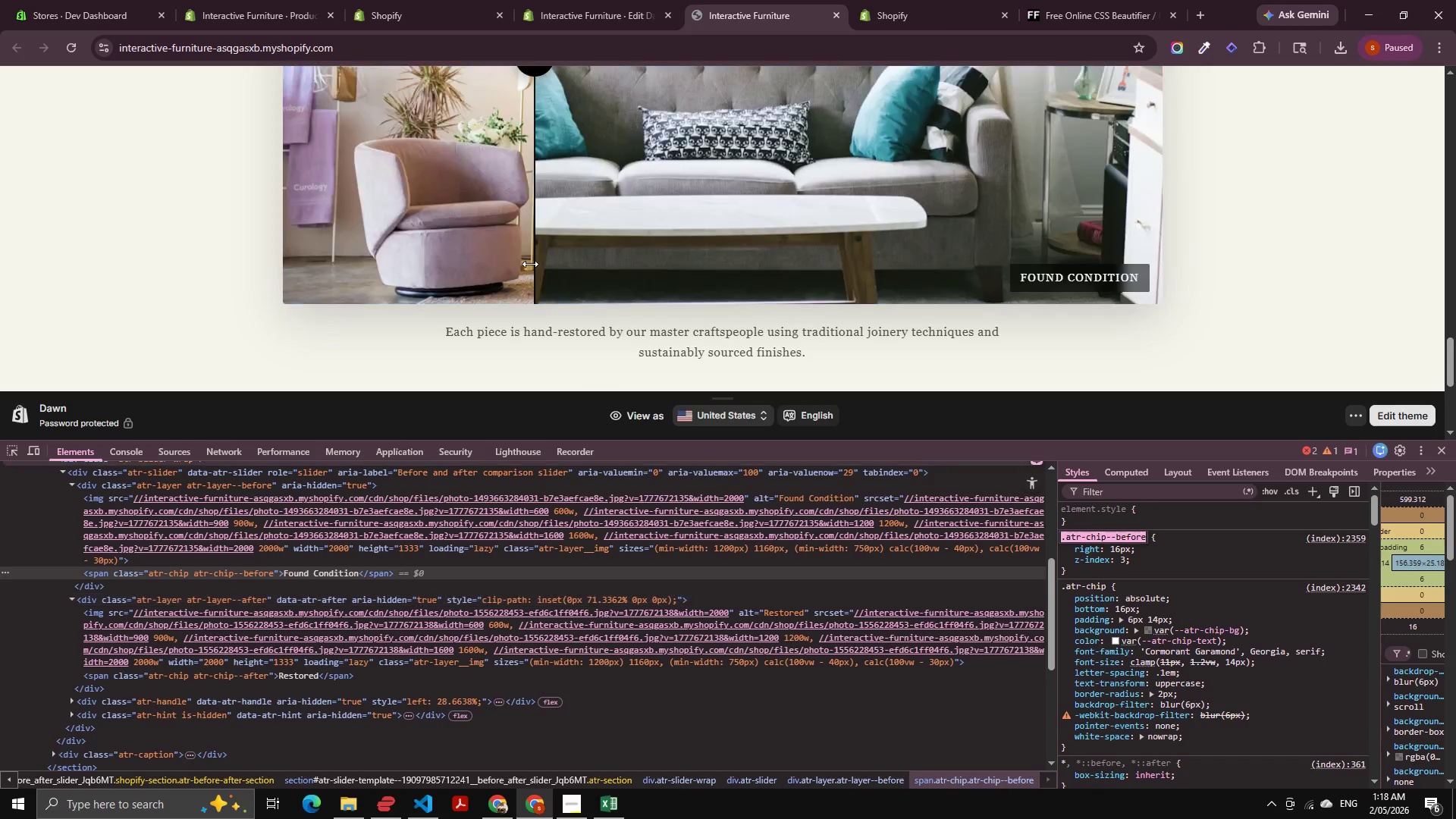 
key(Control+C)
 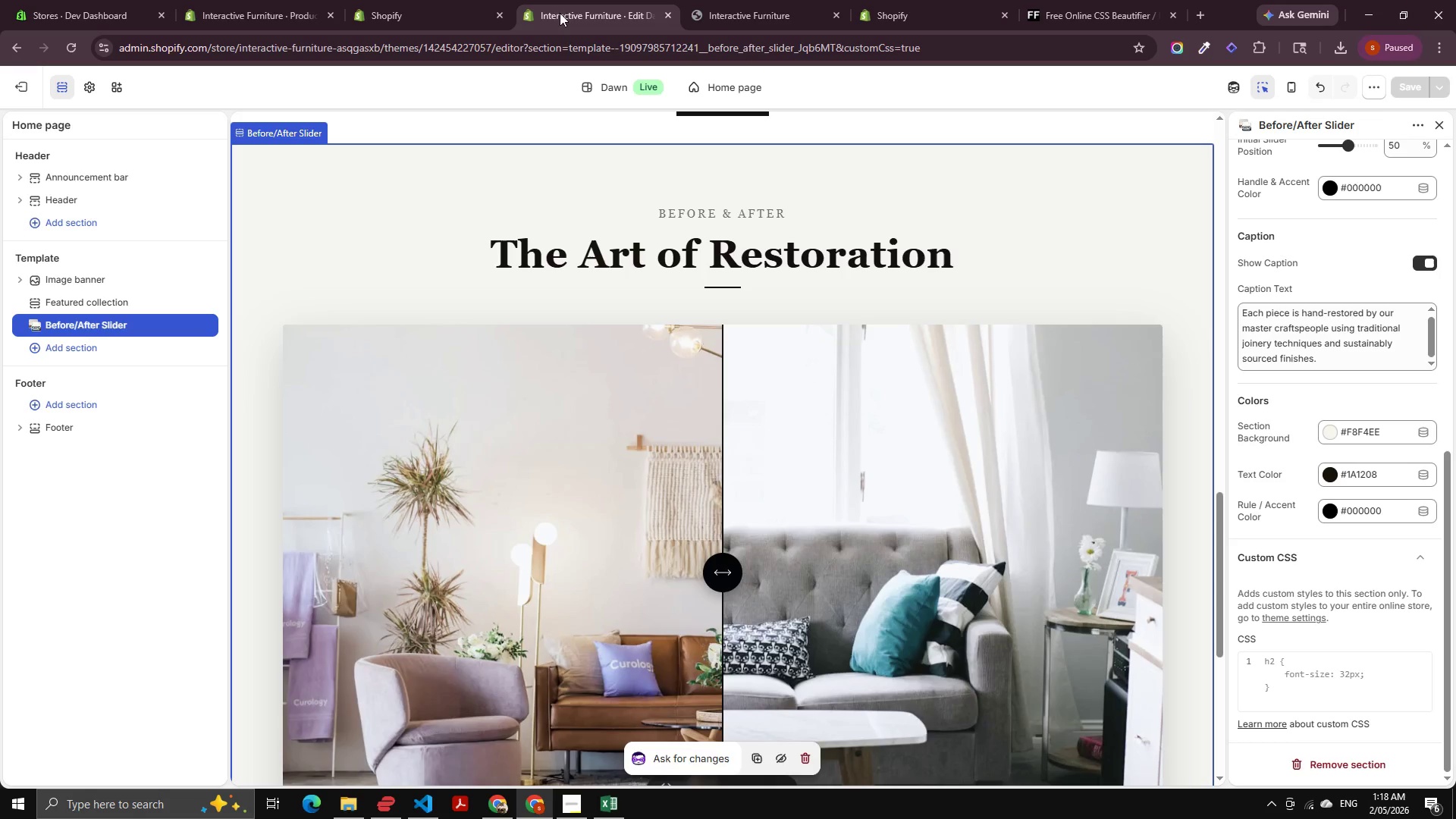 
left_click([388, 8])
 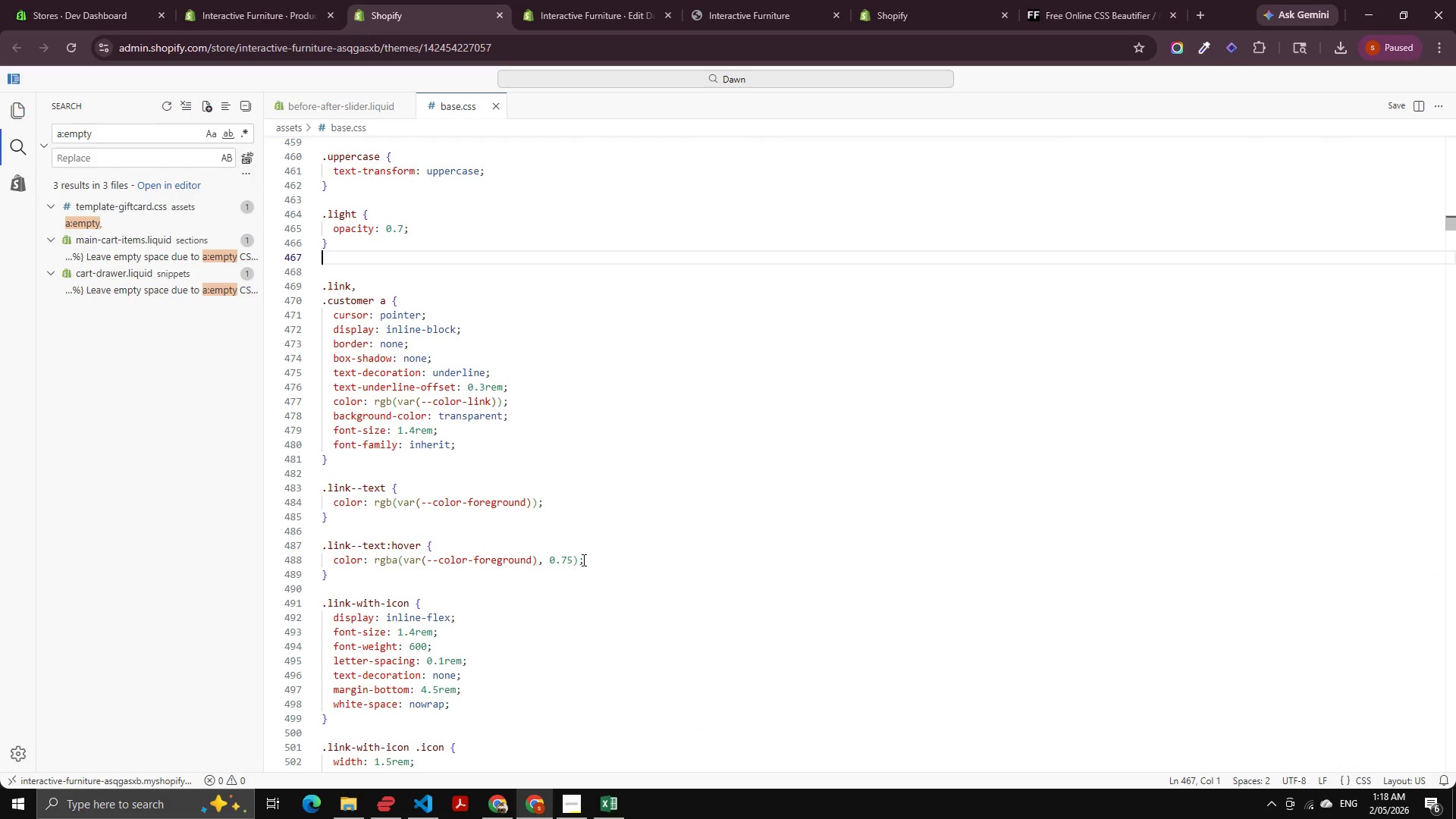 
left_click([582, 558])
 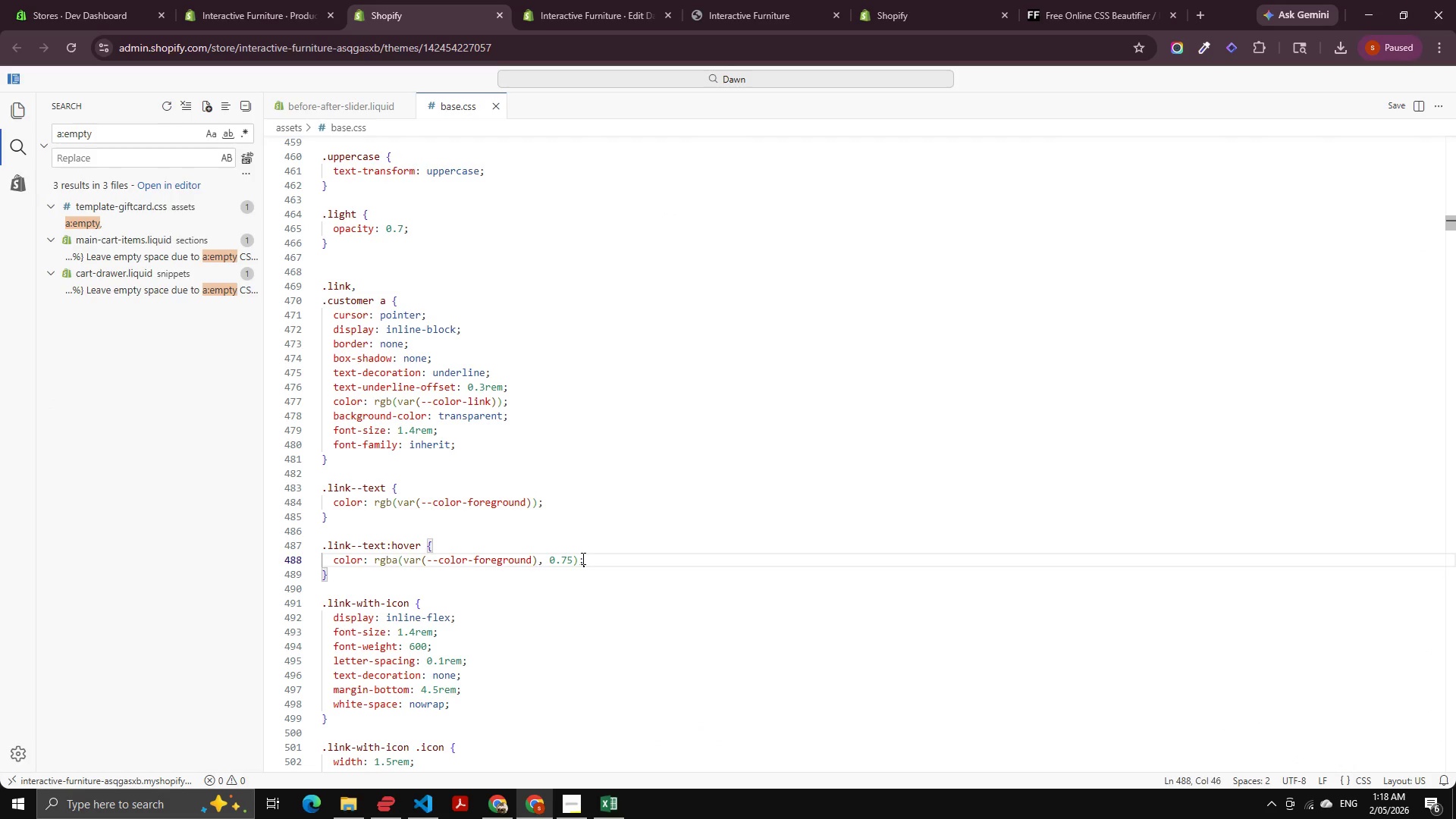 
key(Control+F)
 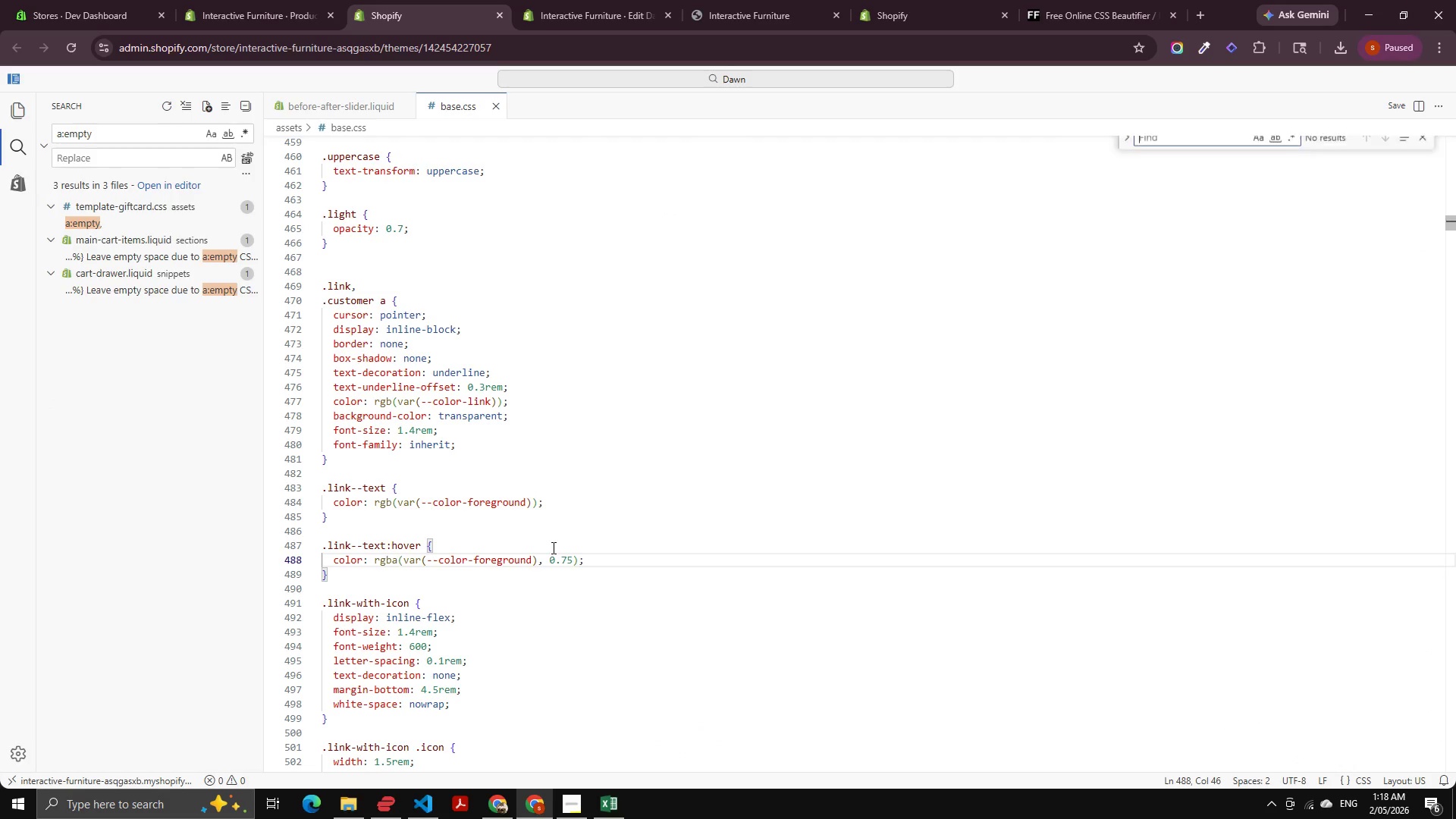 
key(Control+V)
 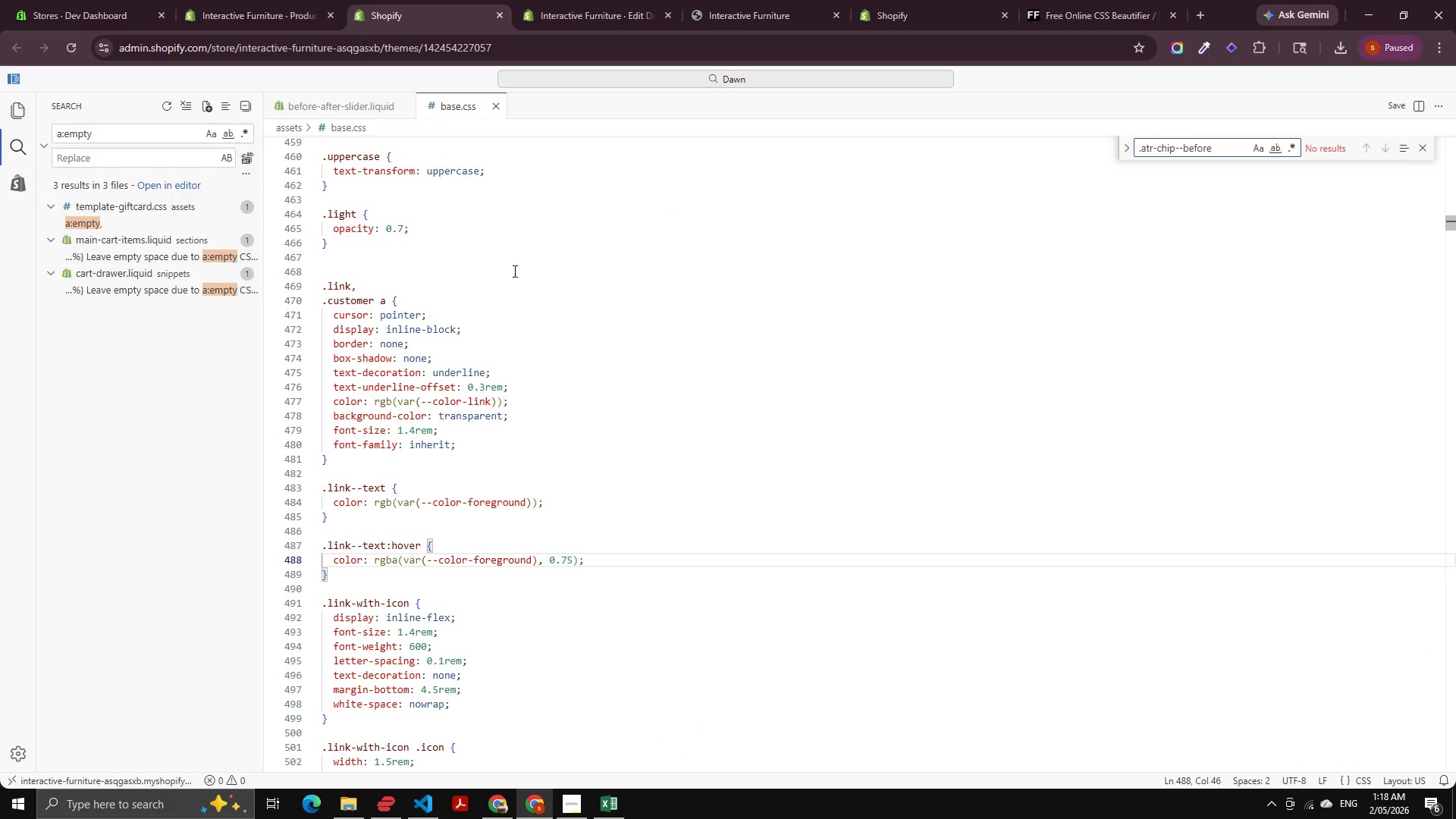 
left_click([359, 115])
 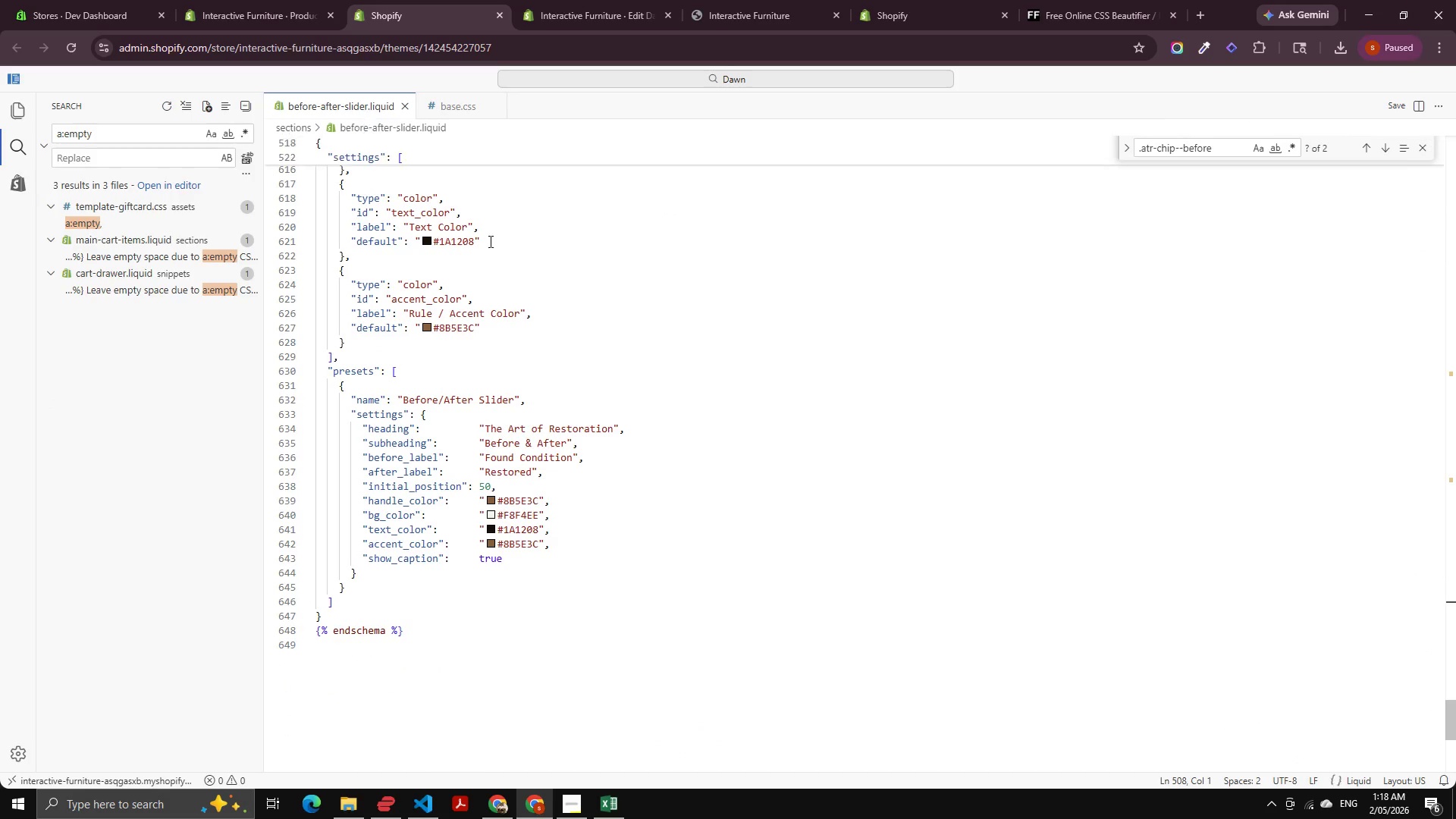 
left_click([526, 262])
 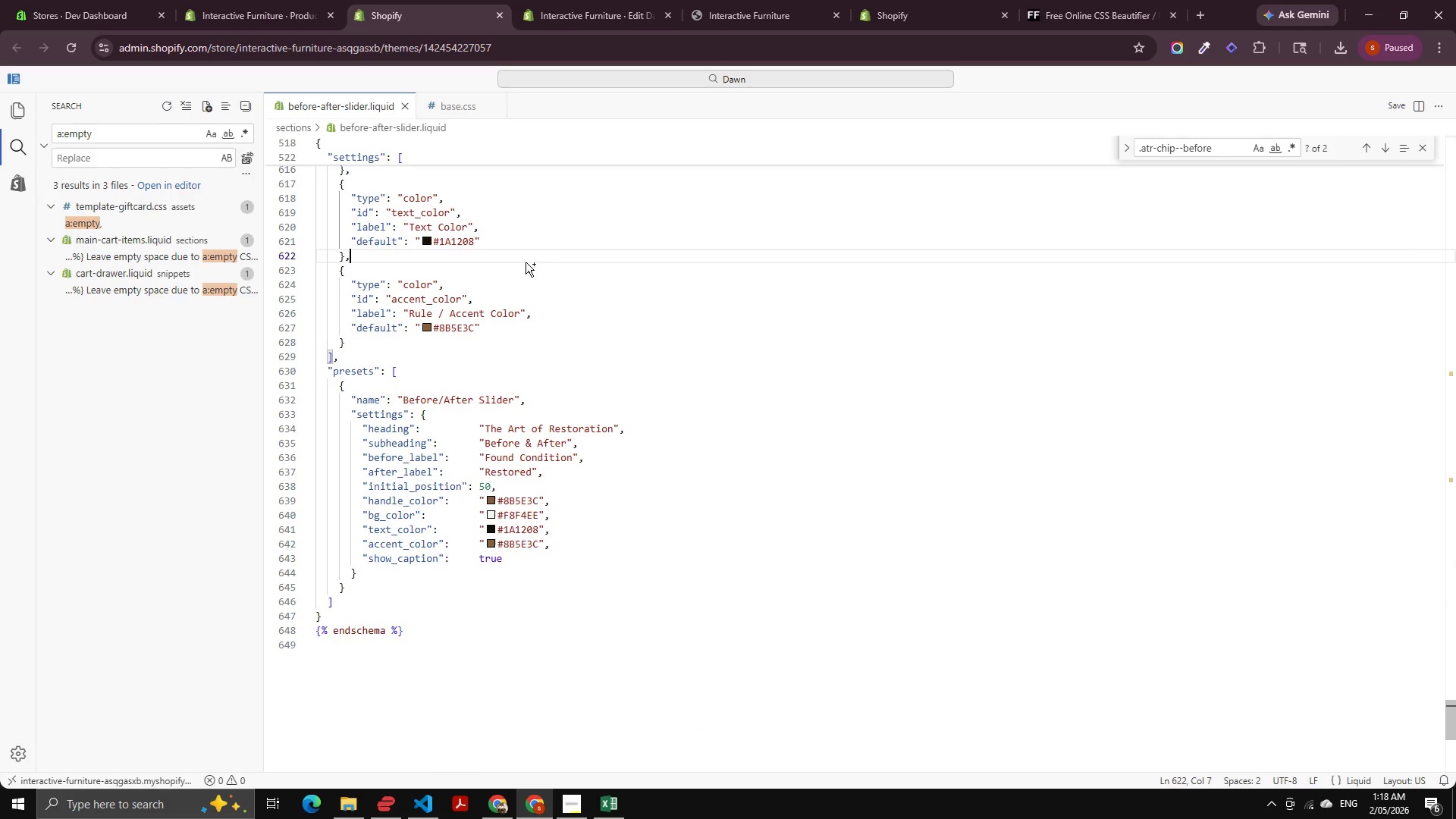 
key(Control+F)
 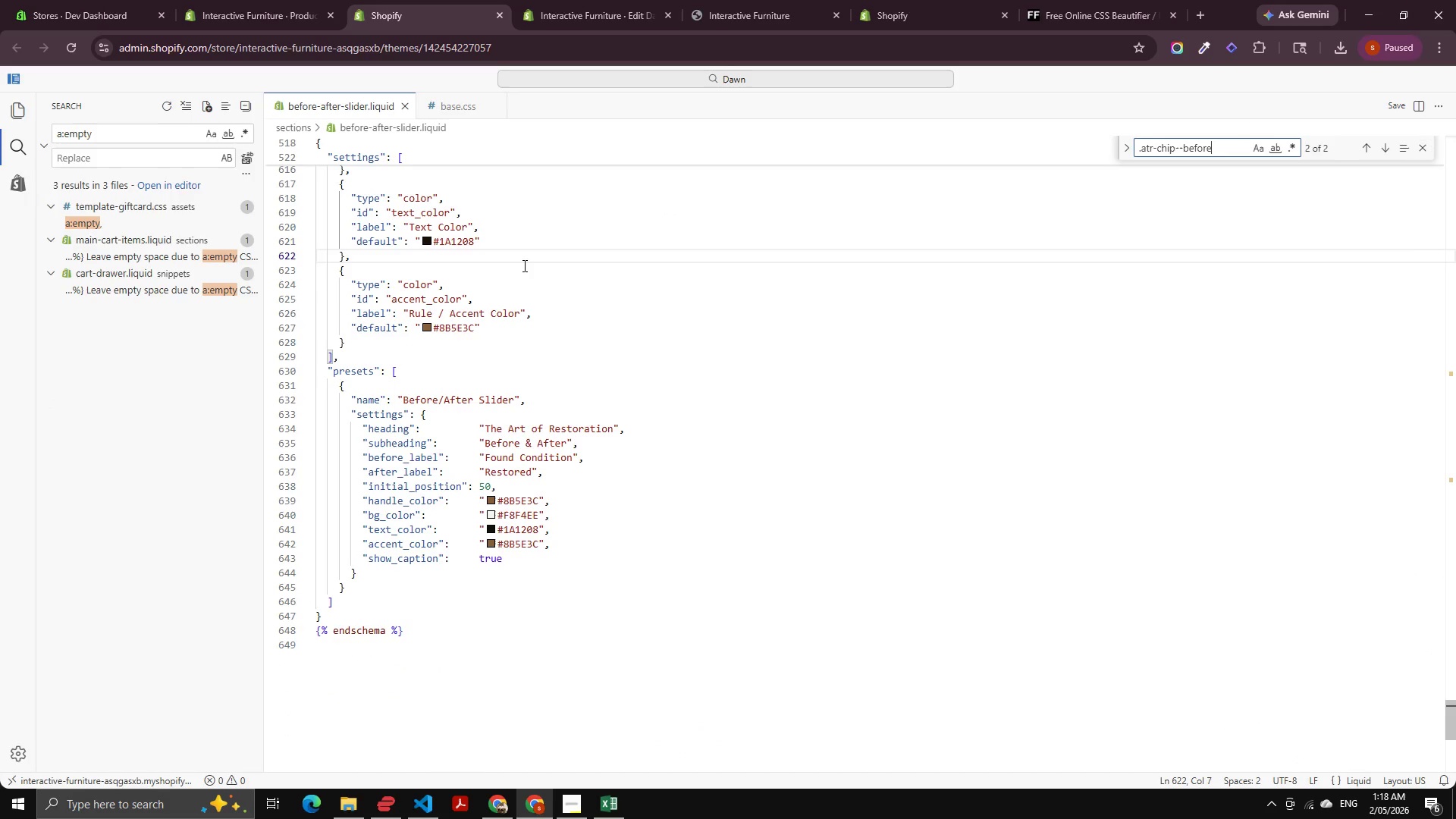 
key(Control+V)
 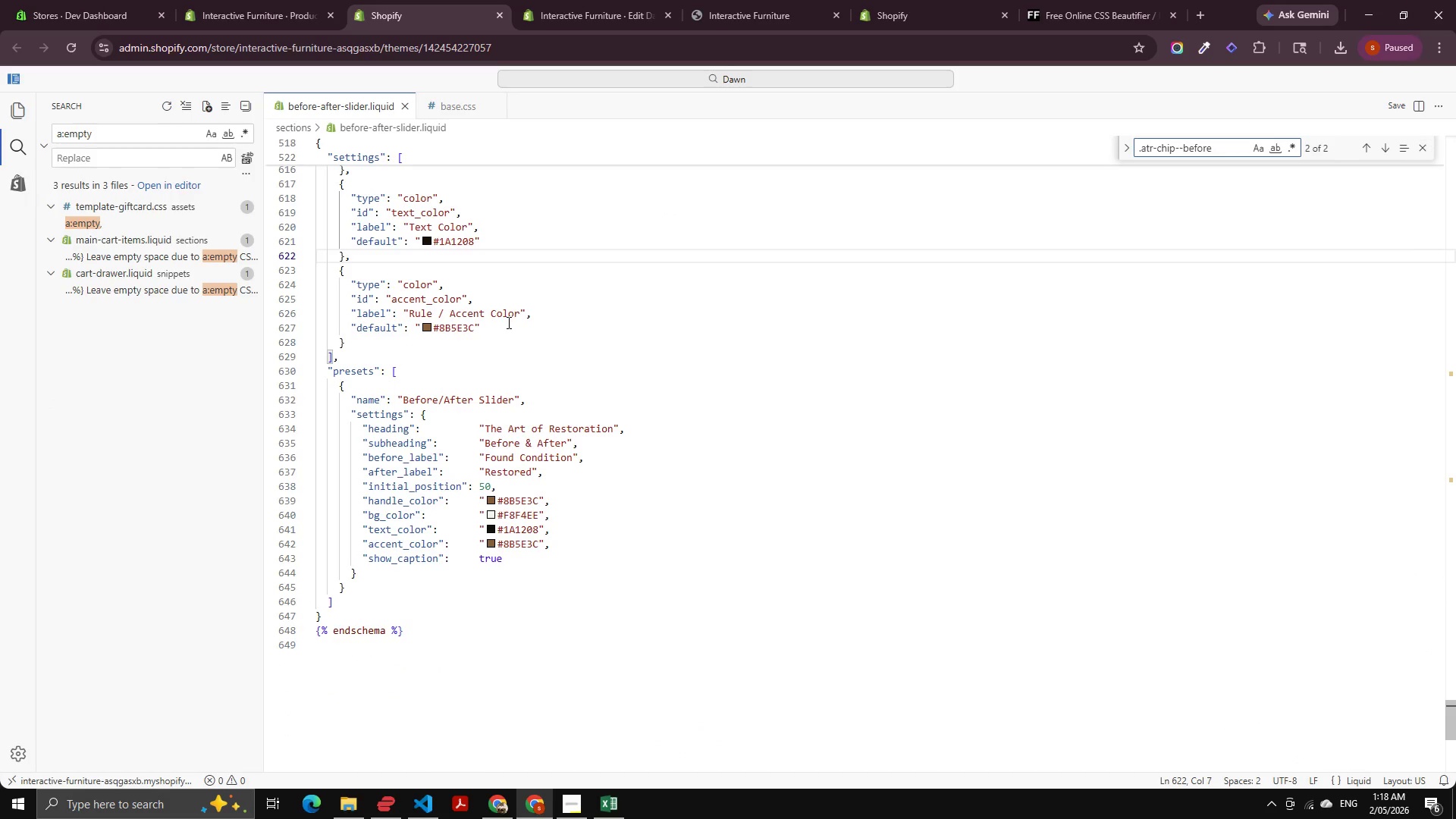 
key(NumpadEnter)
 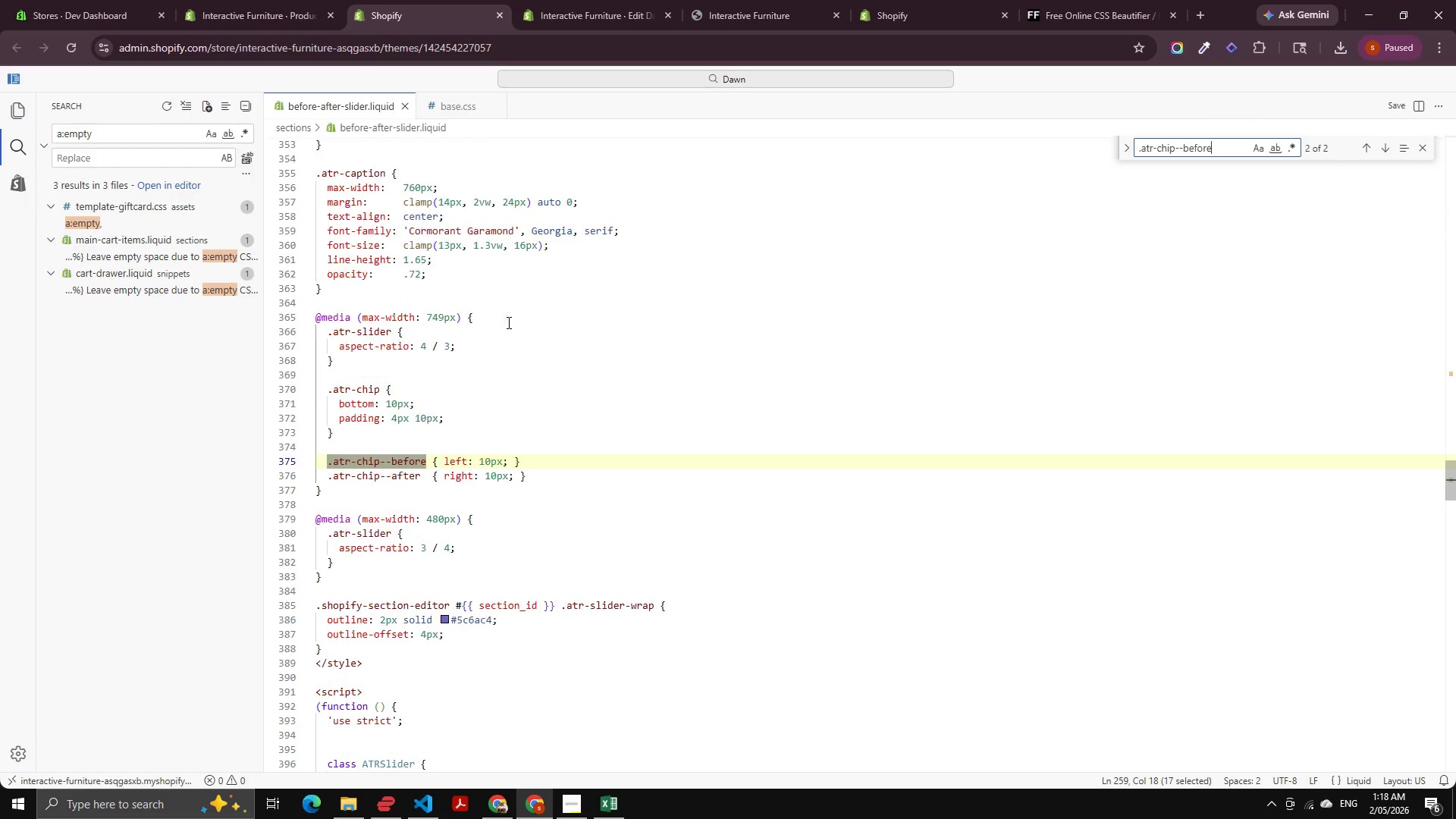 
key(NumpadEnter)
 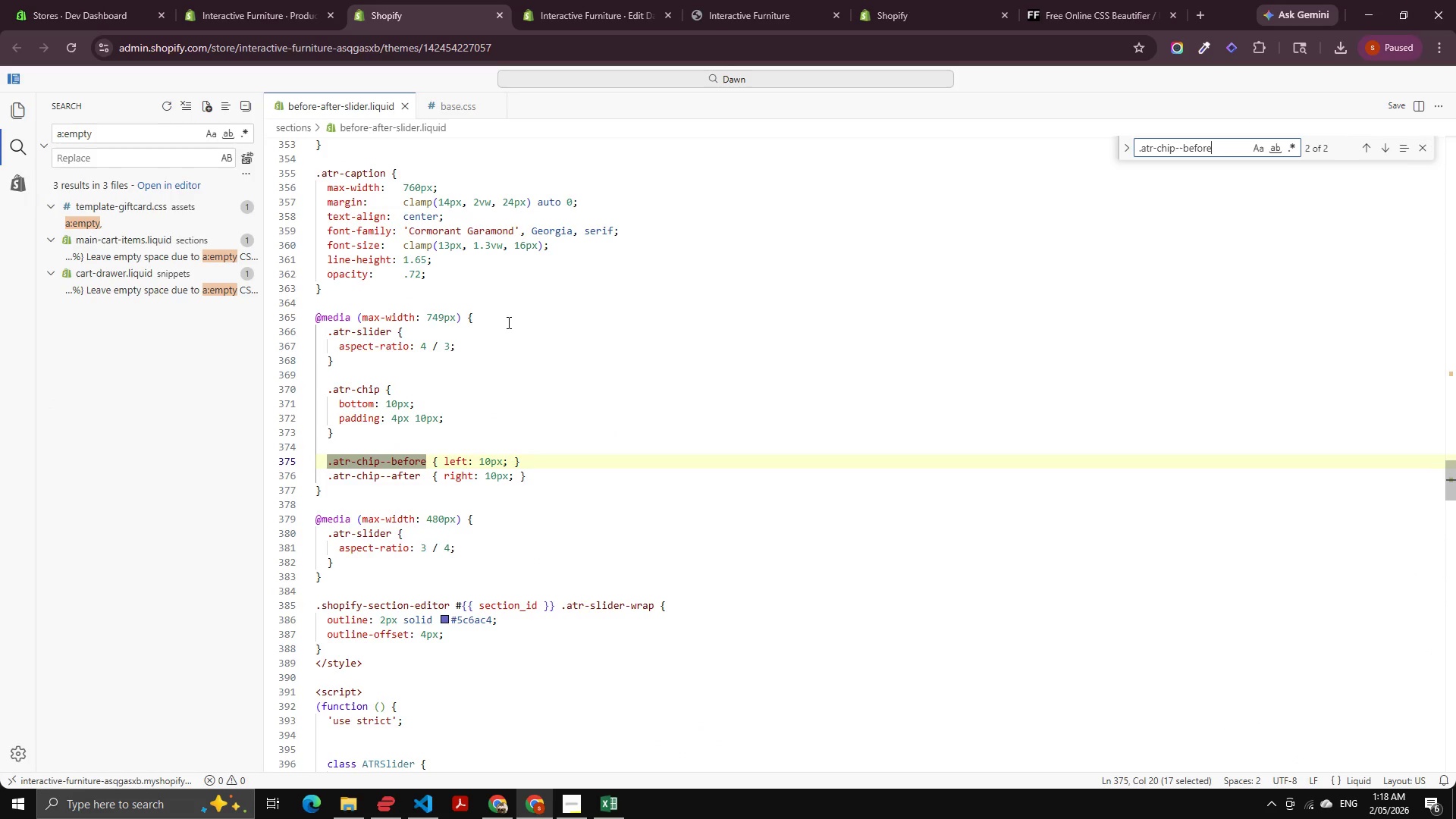 
key(NumpadEnter)
 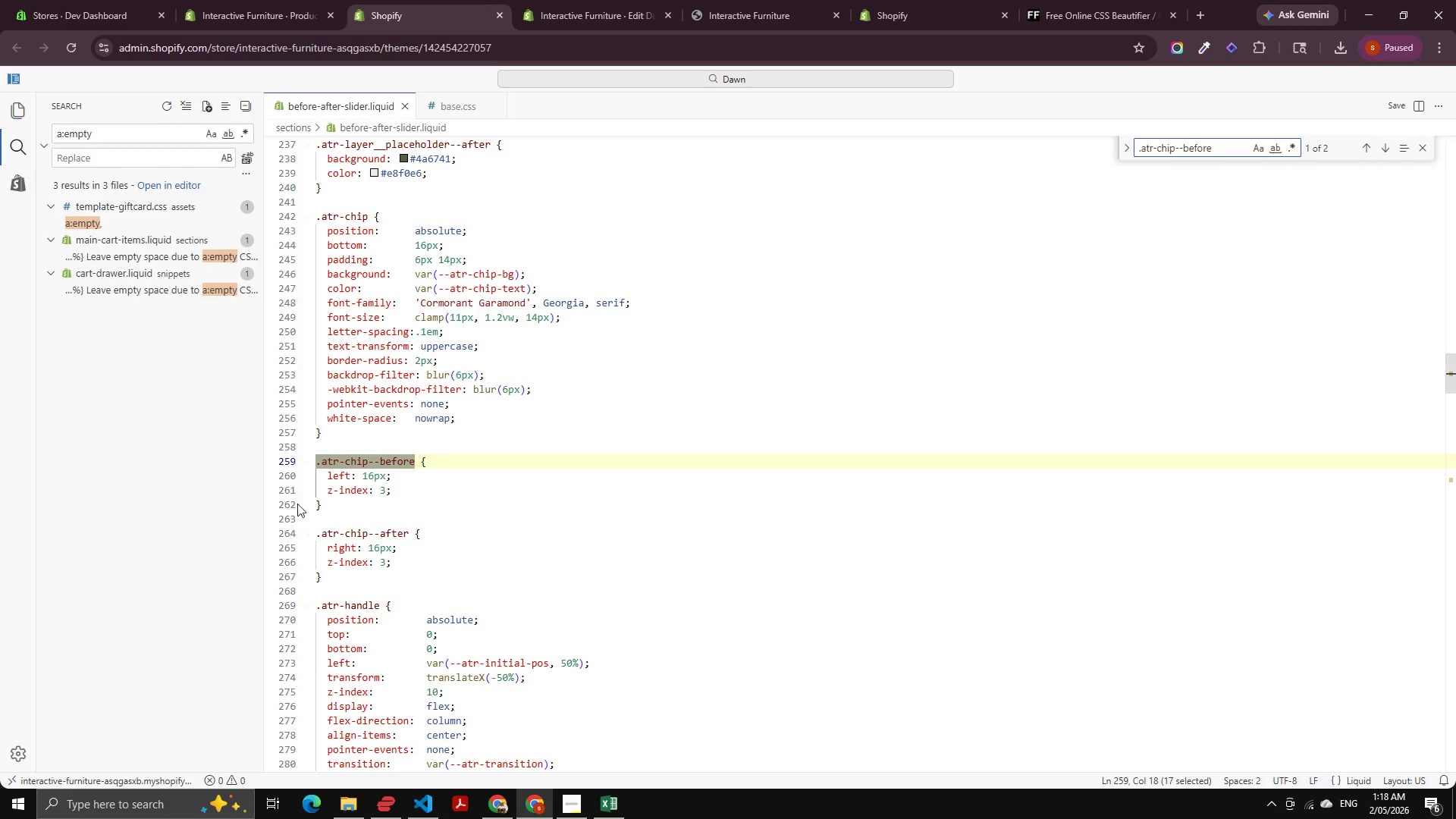 
wait(6.33)
 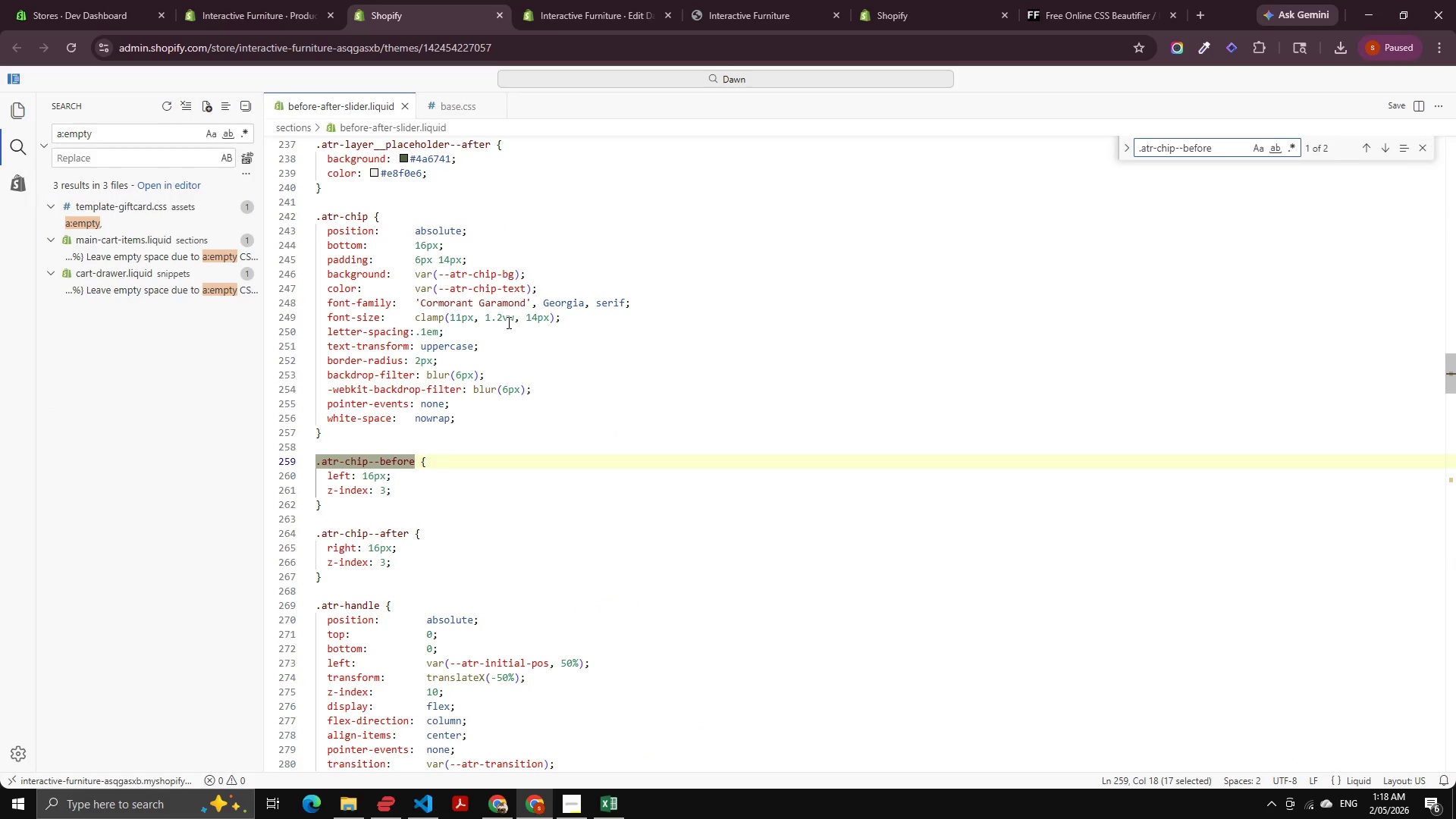 
double_click([339, 476])
 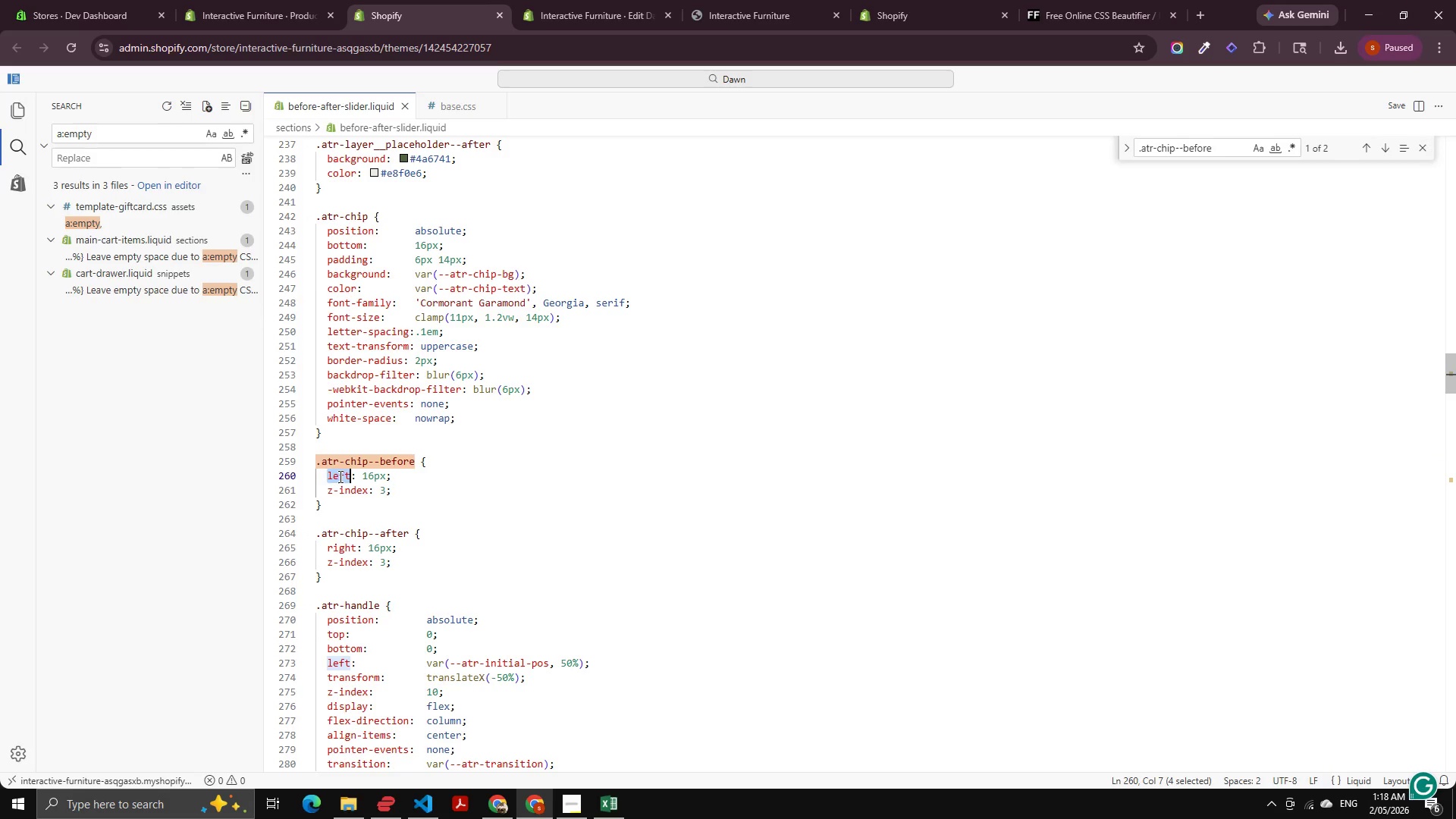 
key(Control+X)
 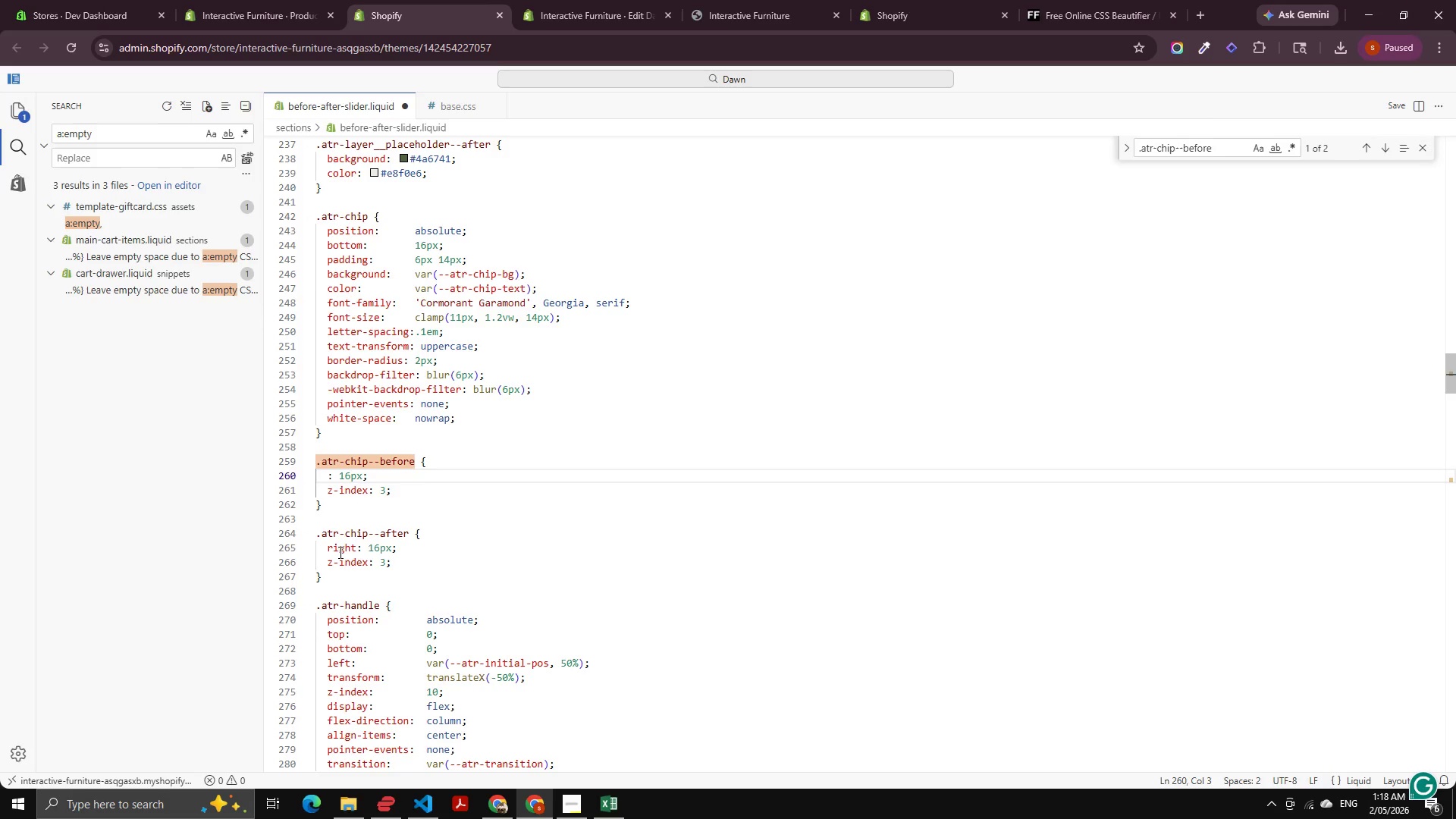 
double_click([339, 552])
 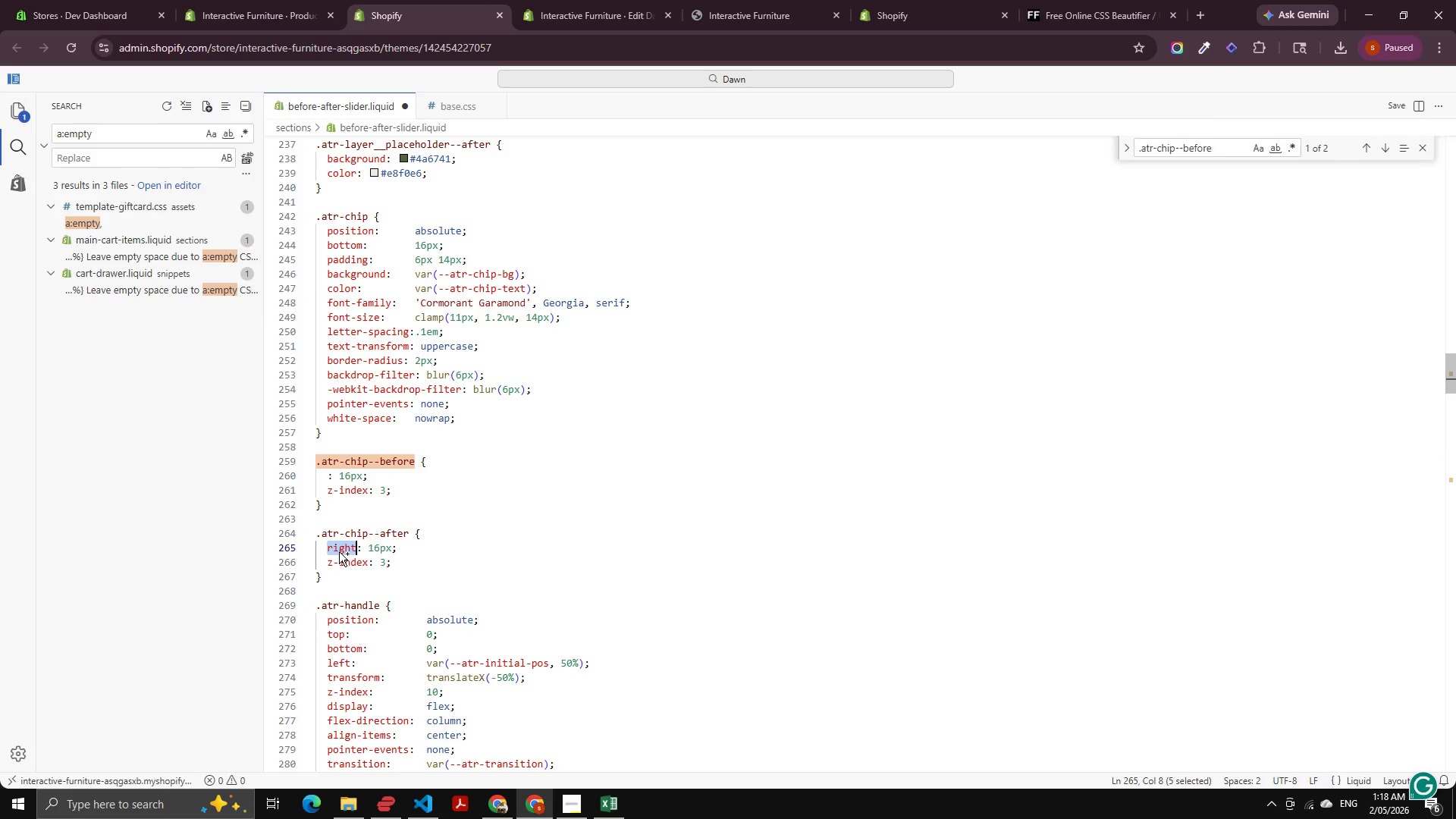 
key(Control+V)
 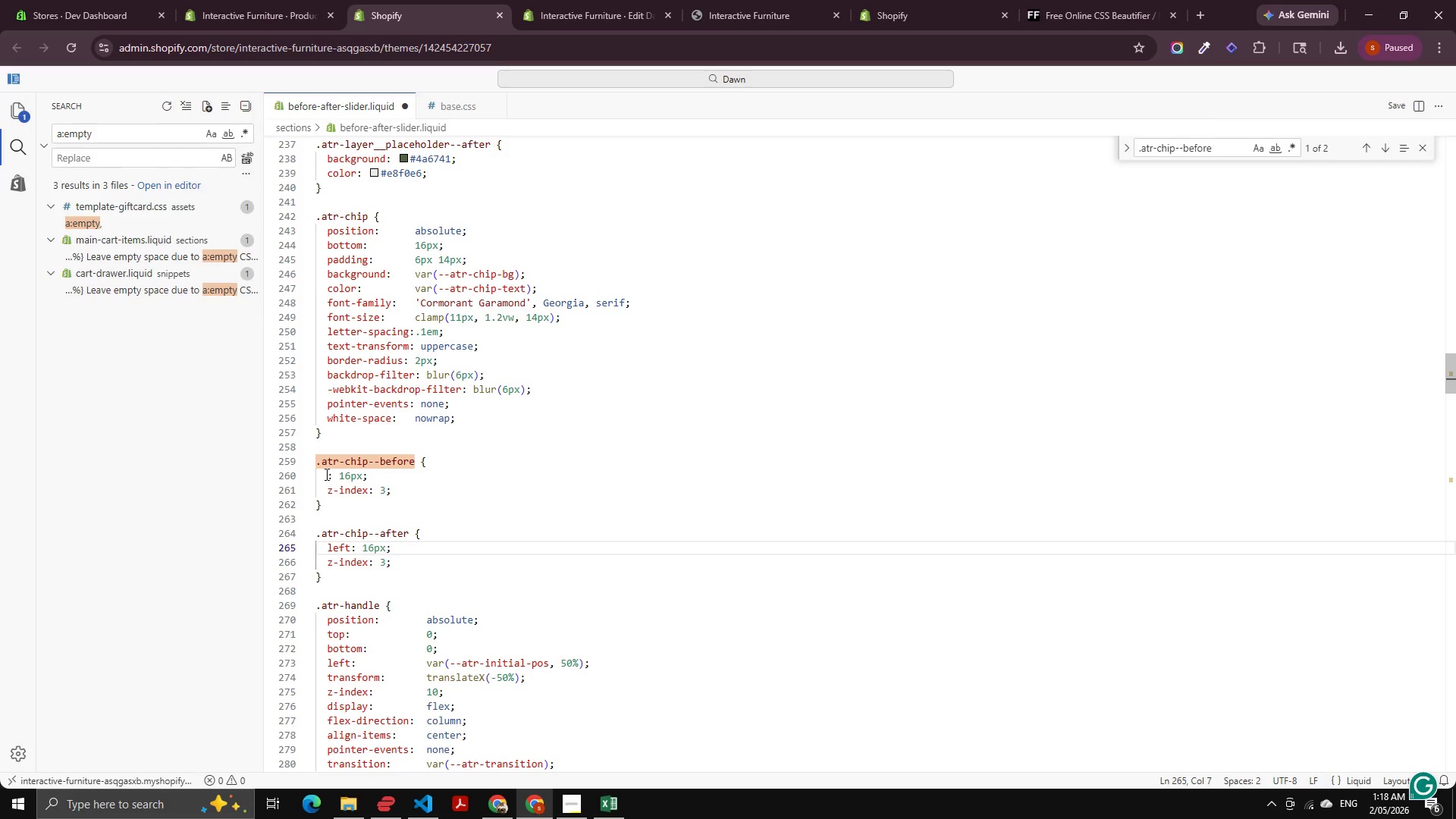 
left_click([324, 467])
 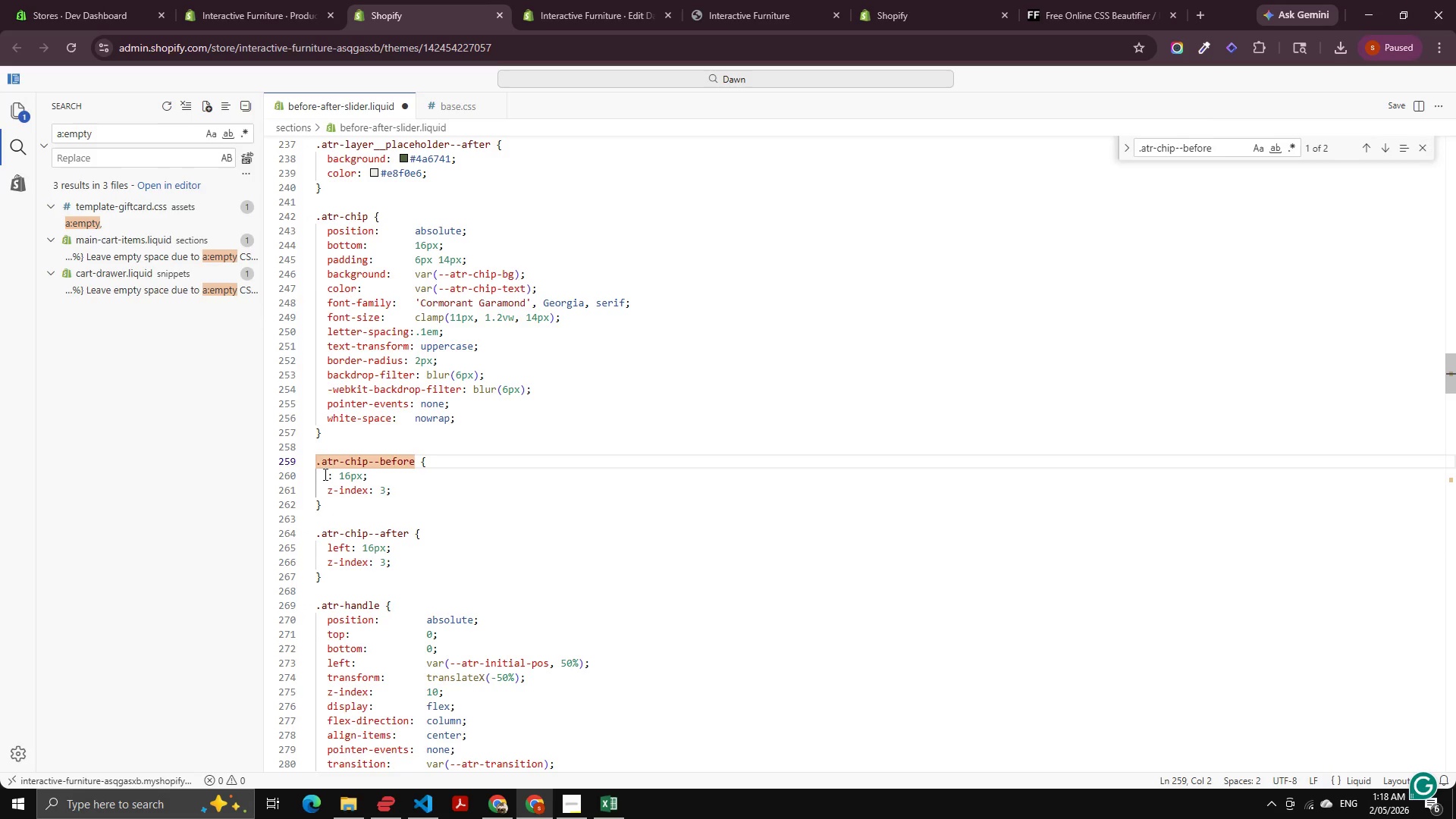 
left_click([324, 474])
 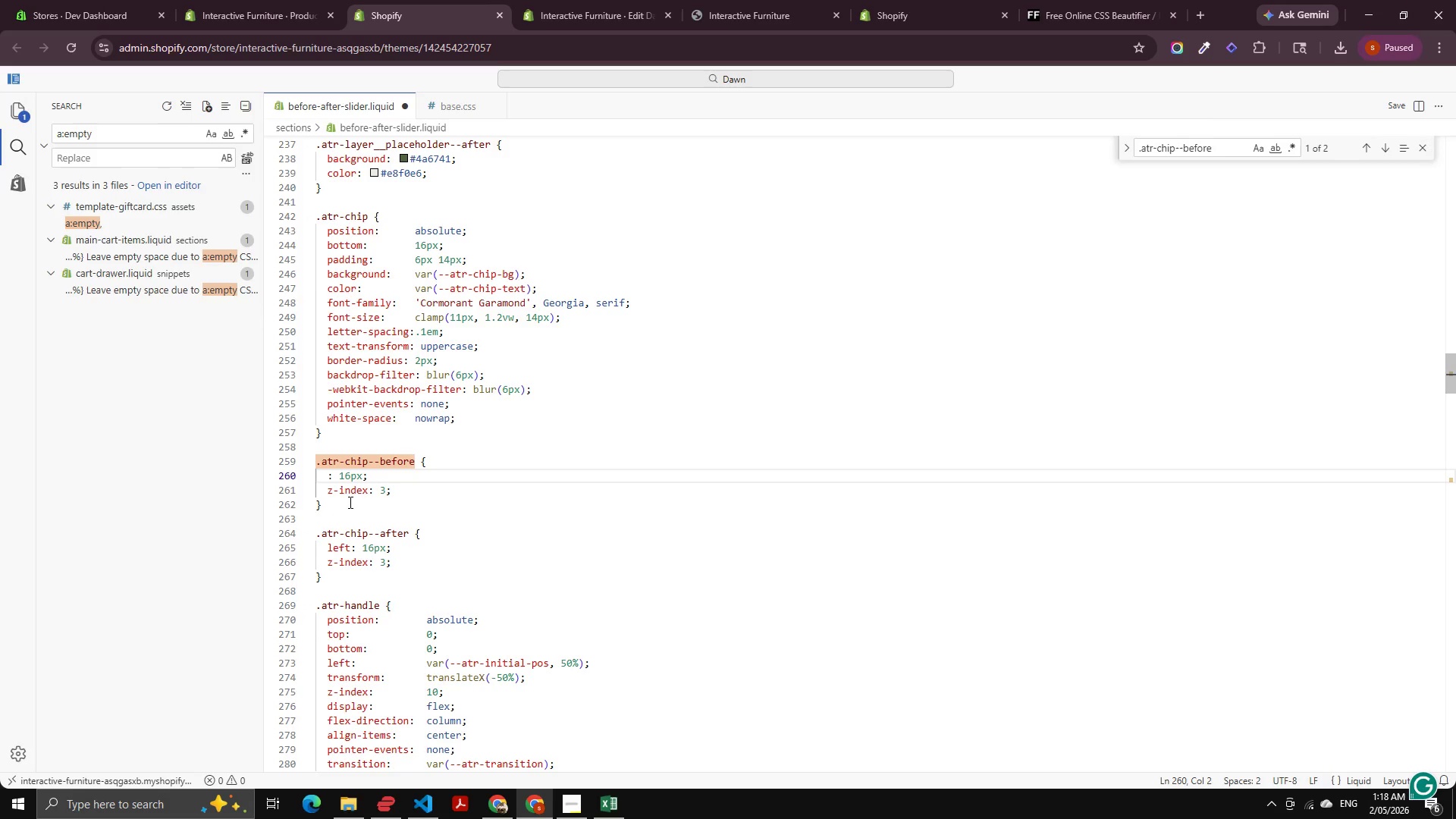 
key(ArrowRight)
 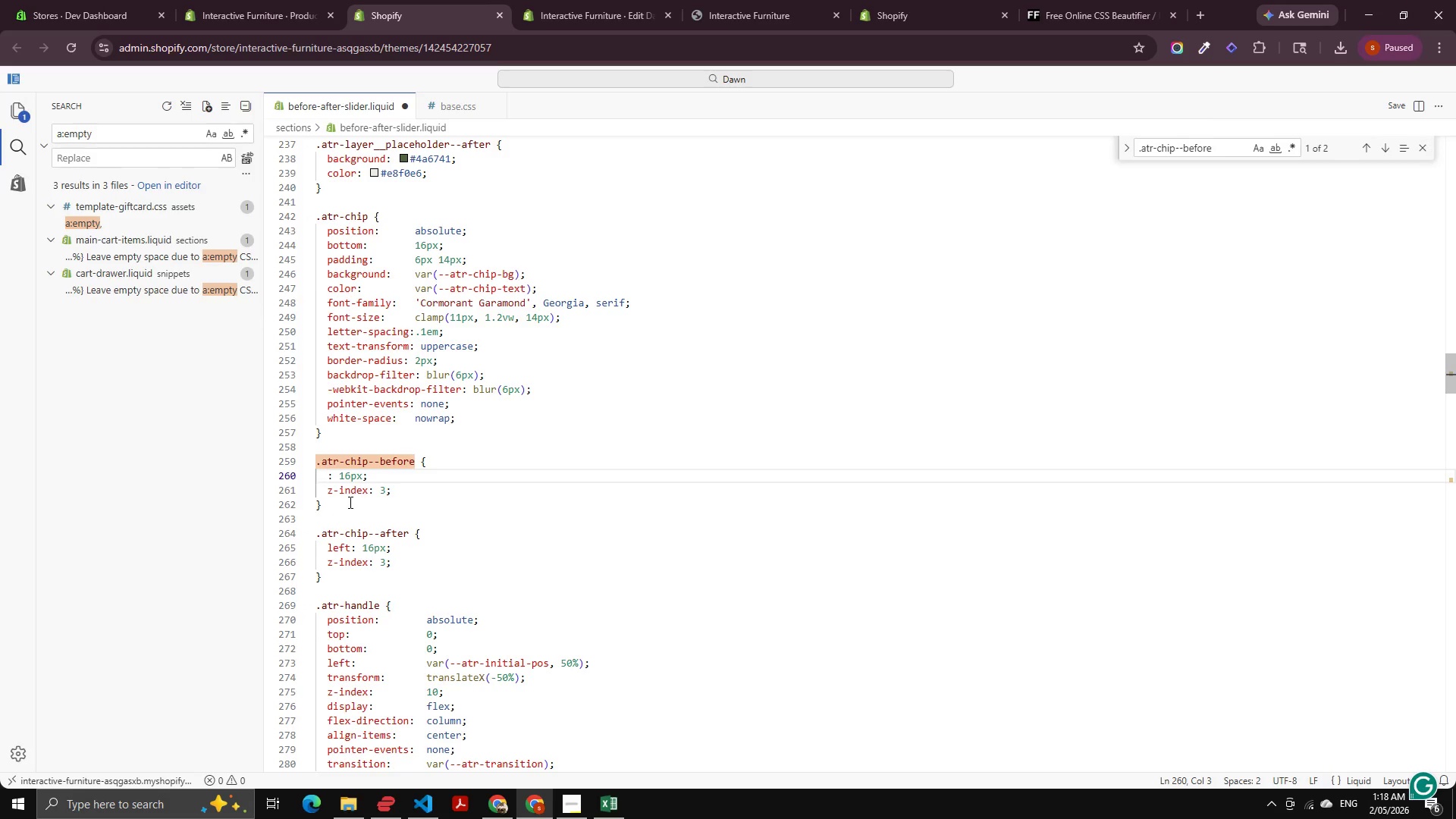 
type(right)
 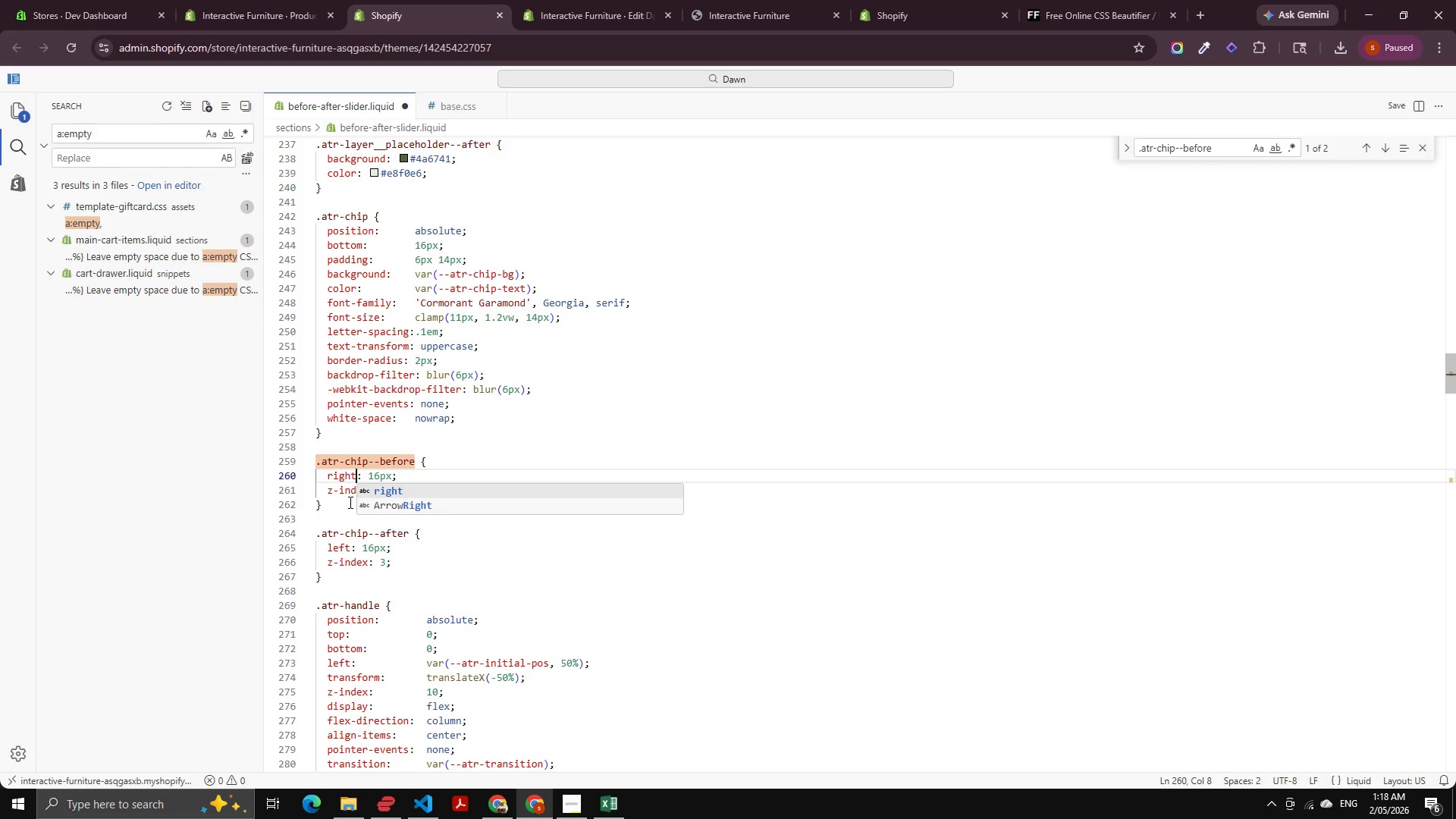 
key(Control+S)
 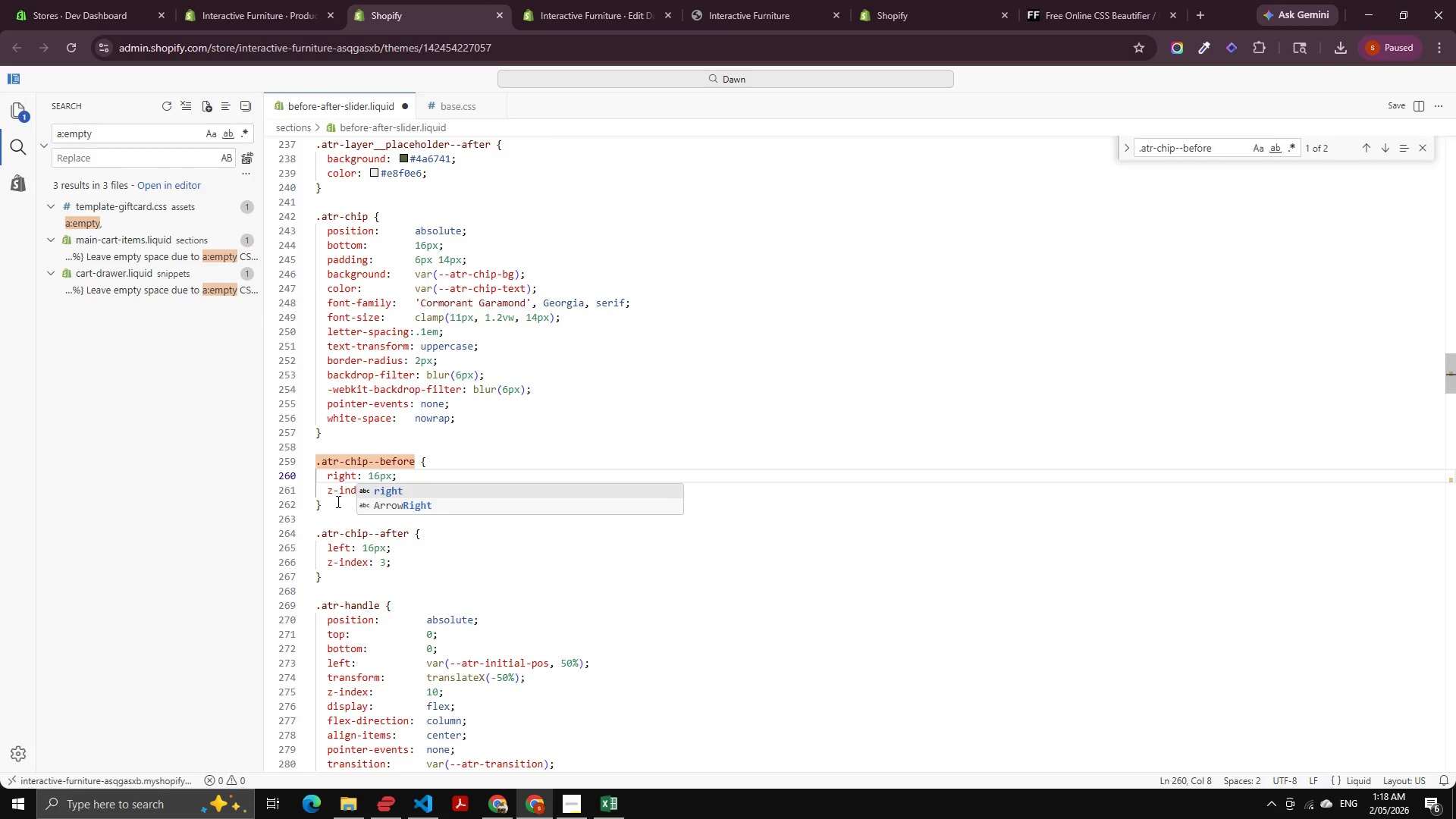 
key(Control+S)
 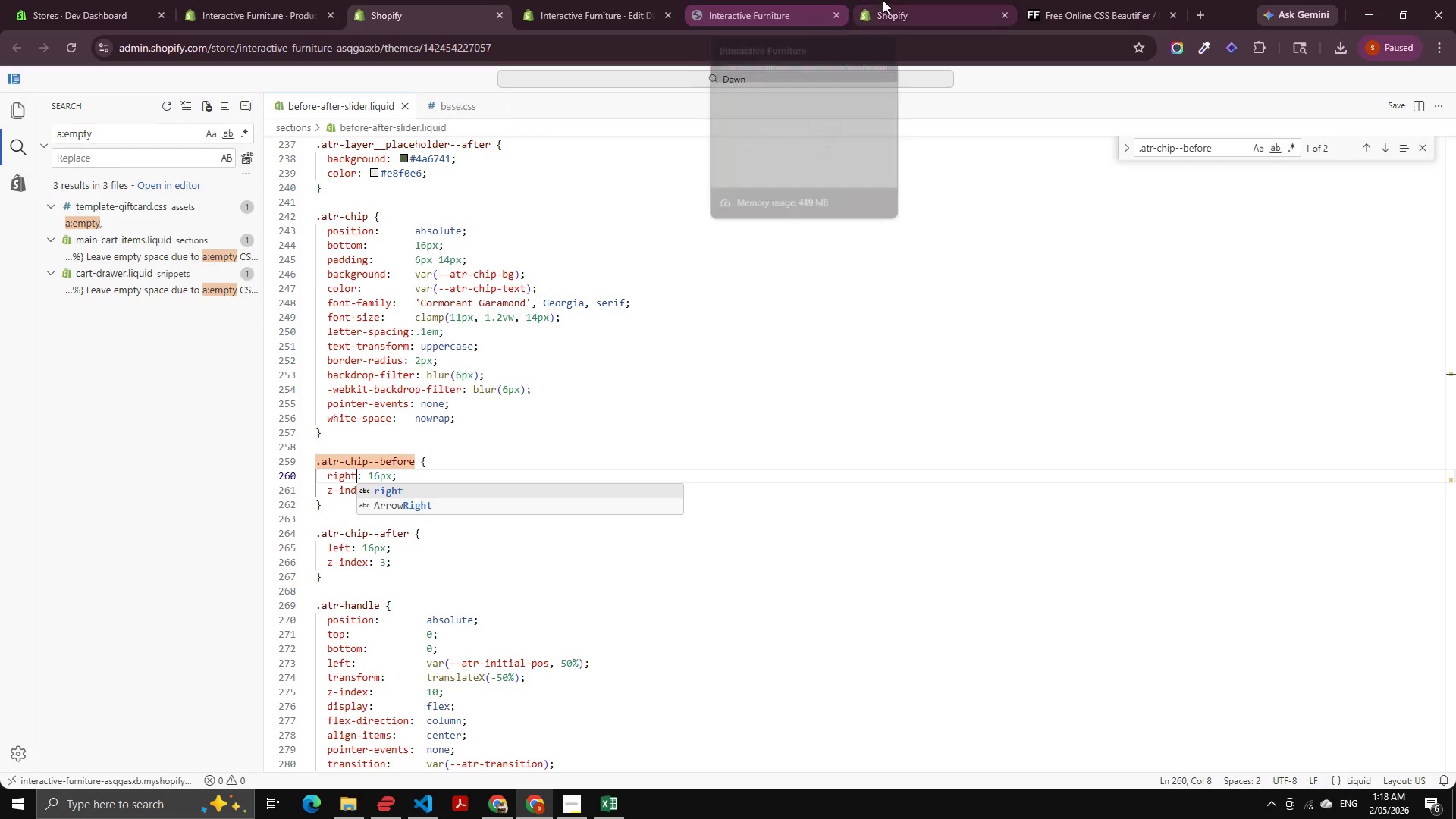 
left_click([753, 0])
 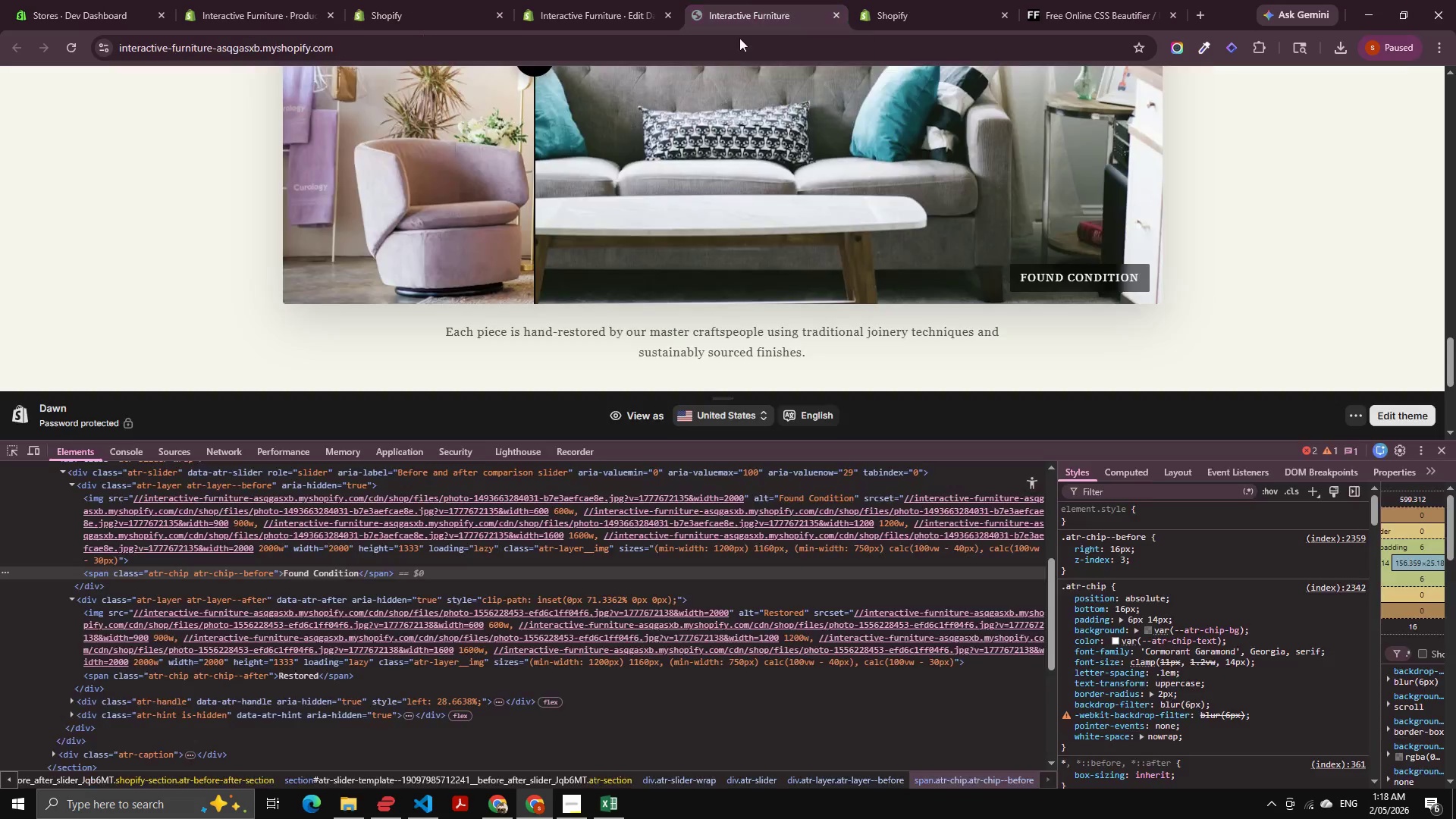 
key(Control+Shift+R)
 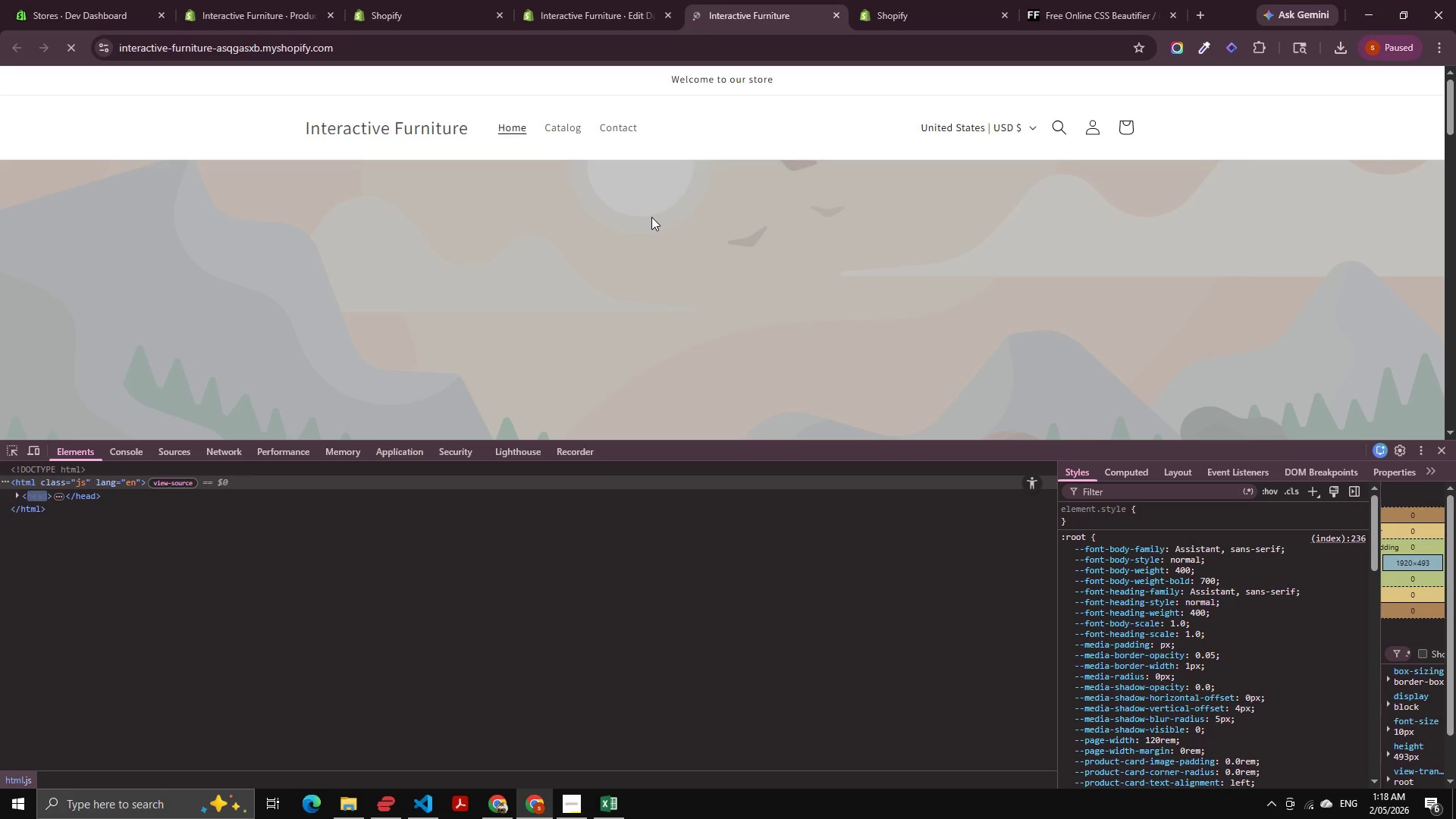 
scroll: coordinate [702, 226], scroll_direction: none, amount: 0.0
 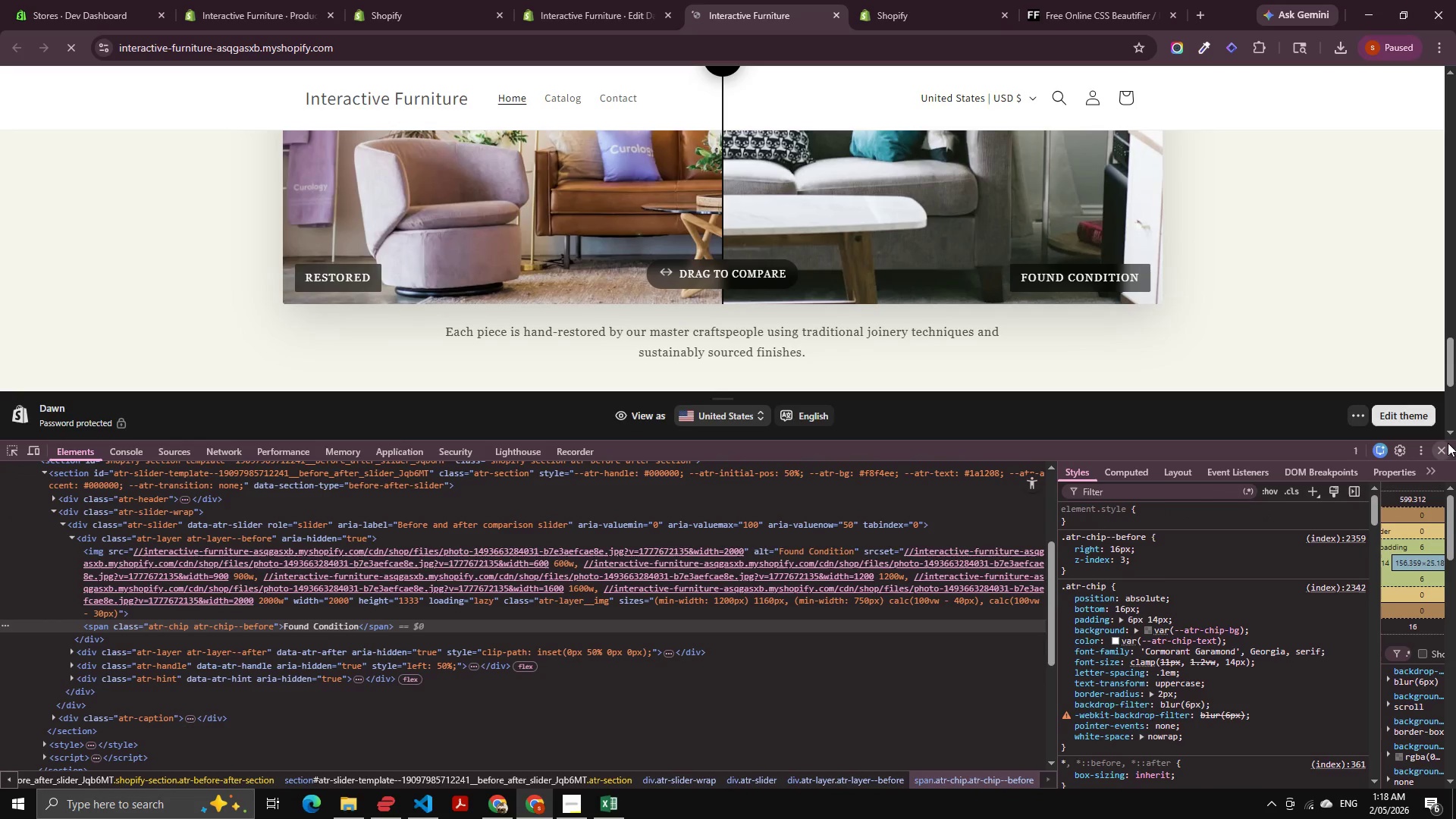 
left_click([1445, 444])
 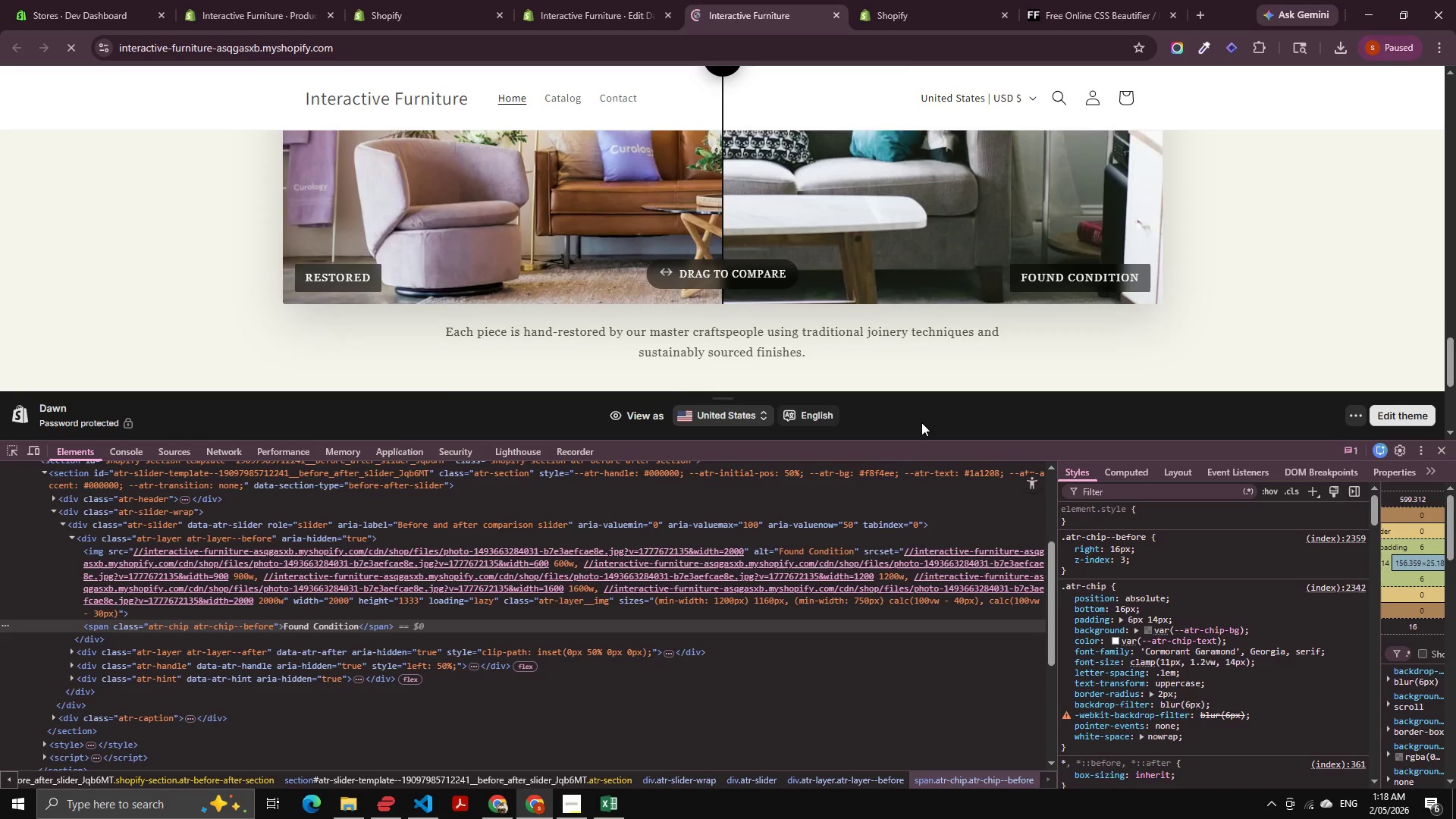 
scroll: coordinate [921, 422], scroll_direction: up, amount: 4.0
 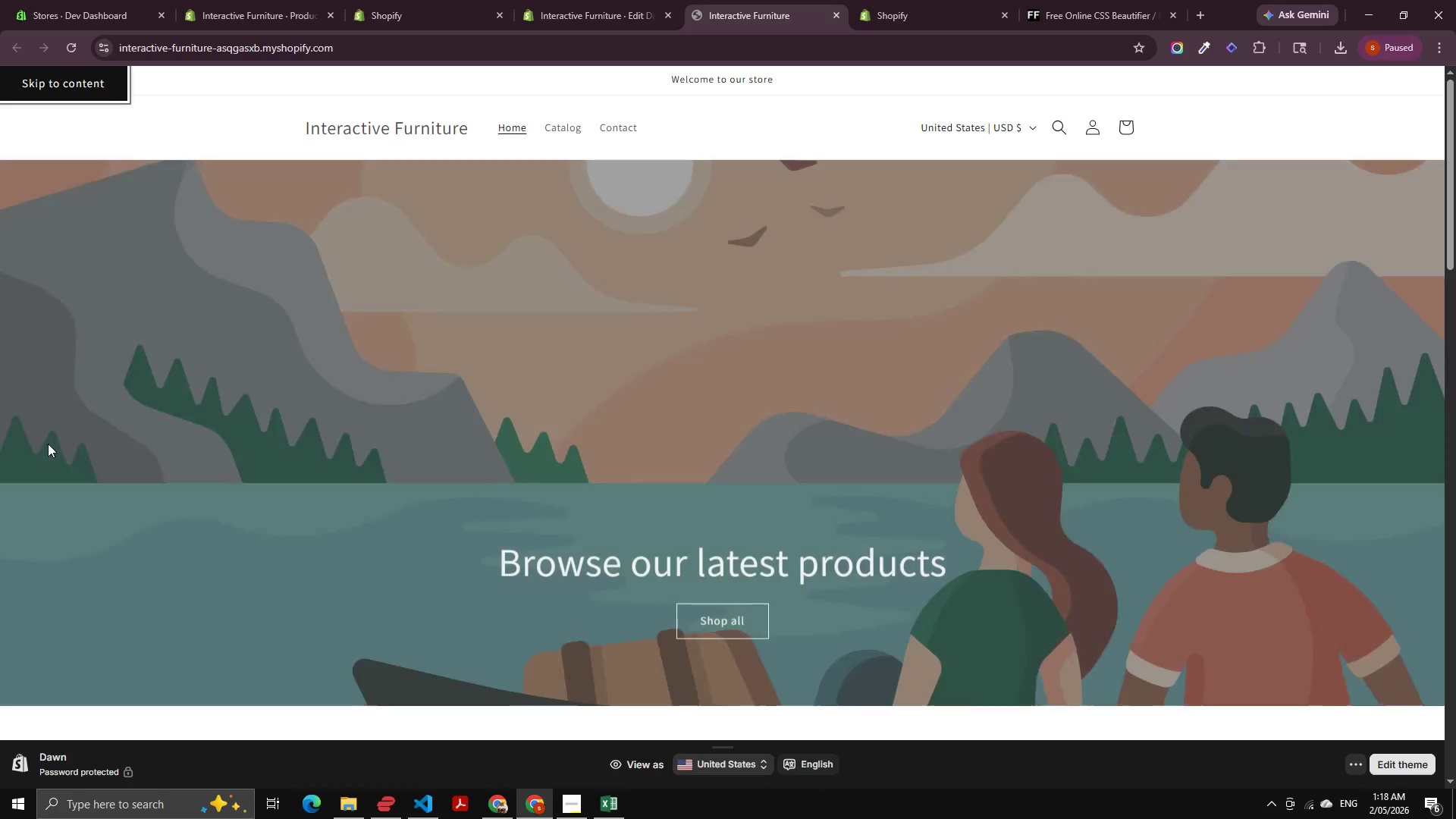 
scroll: coordinate [265, 389], scroll_direction: down, amount: 25.0
 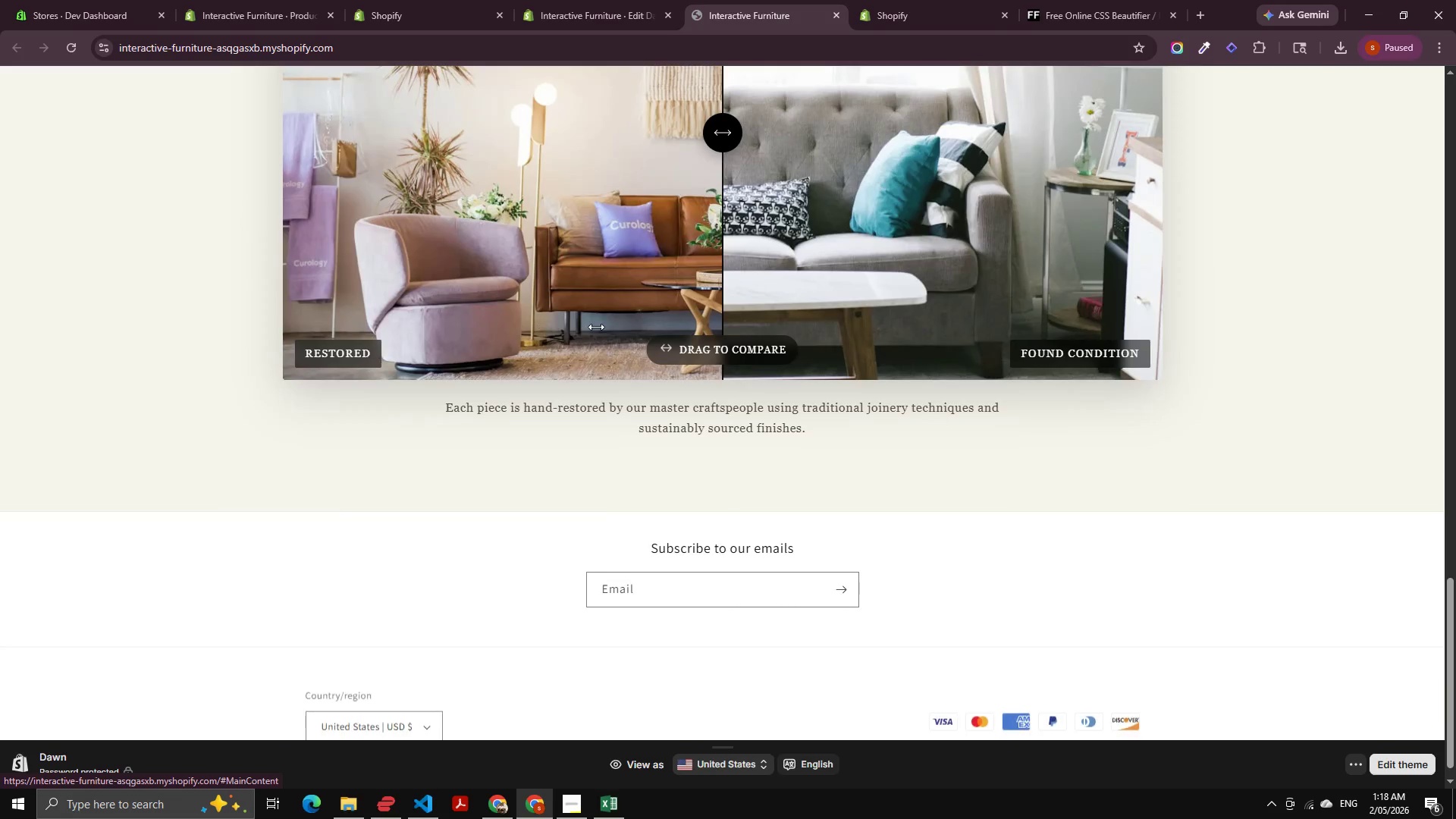 
scroll: coordinate [596, 327], scroll_direction: up, amount: 2.0
 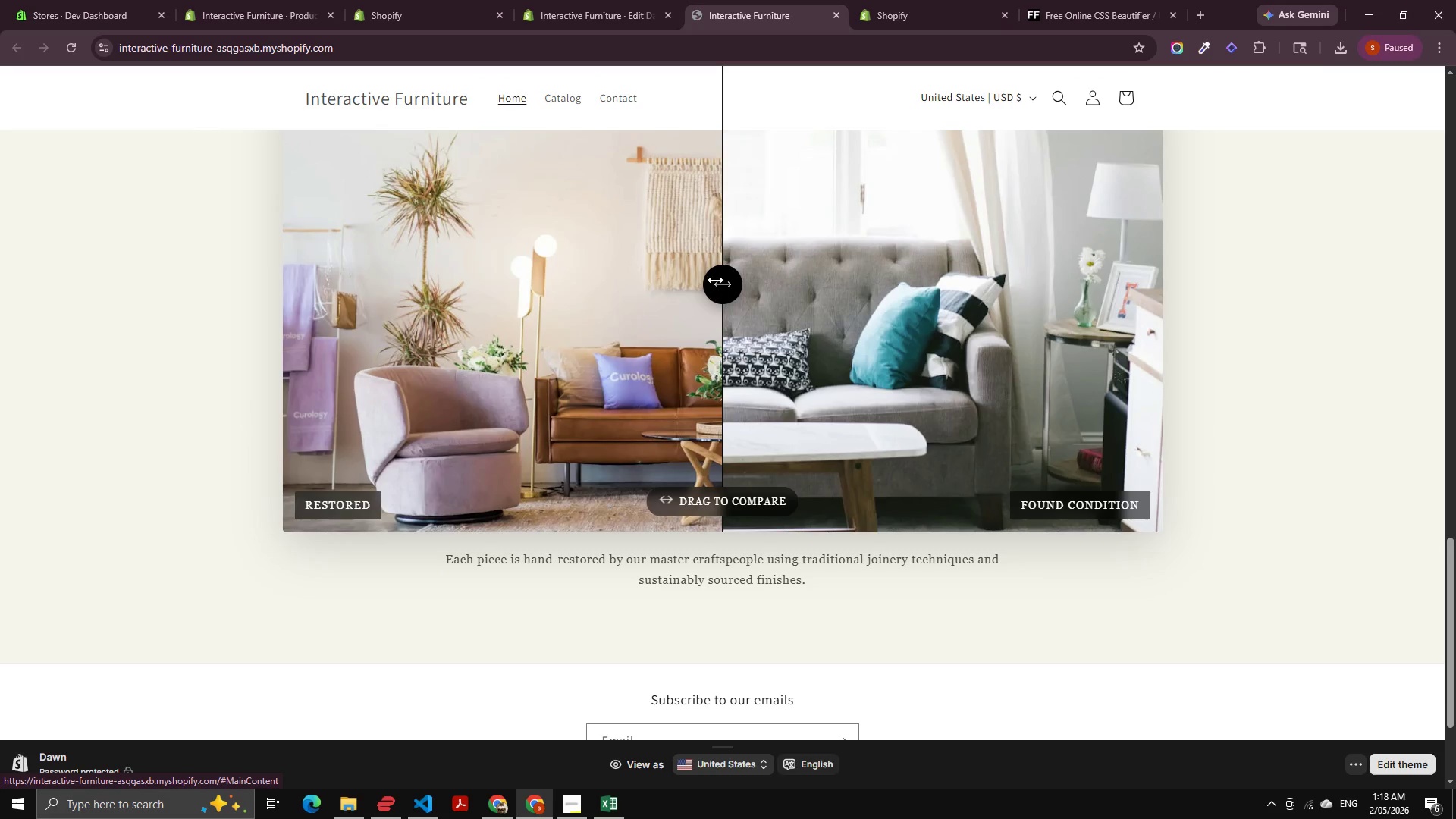 
left_click_drag(start_coordinate=[715, 280], to_coordinate=[751, 438])
 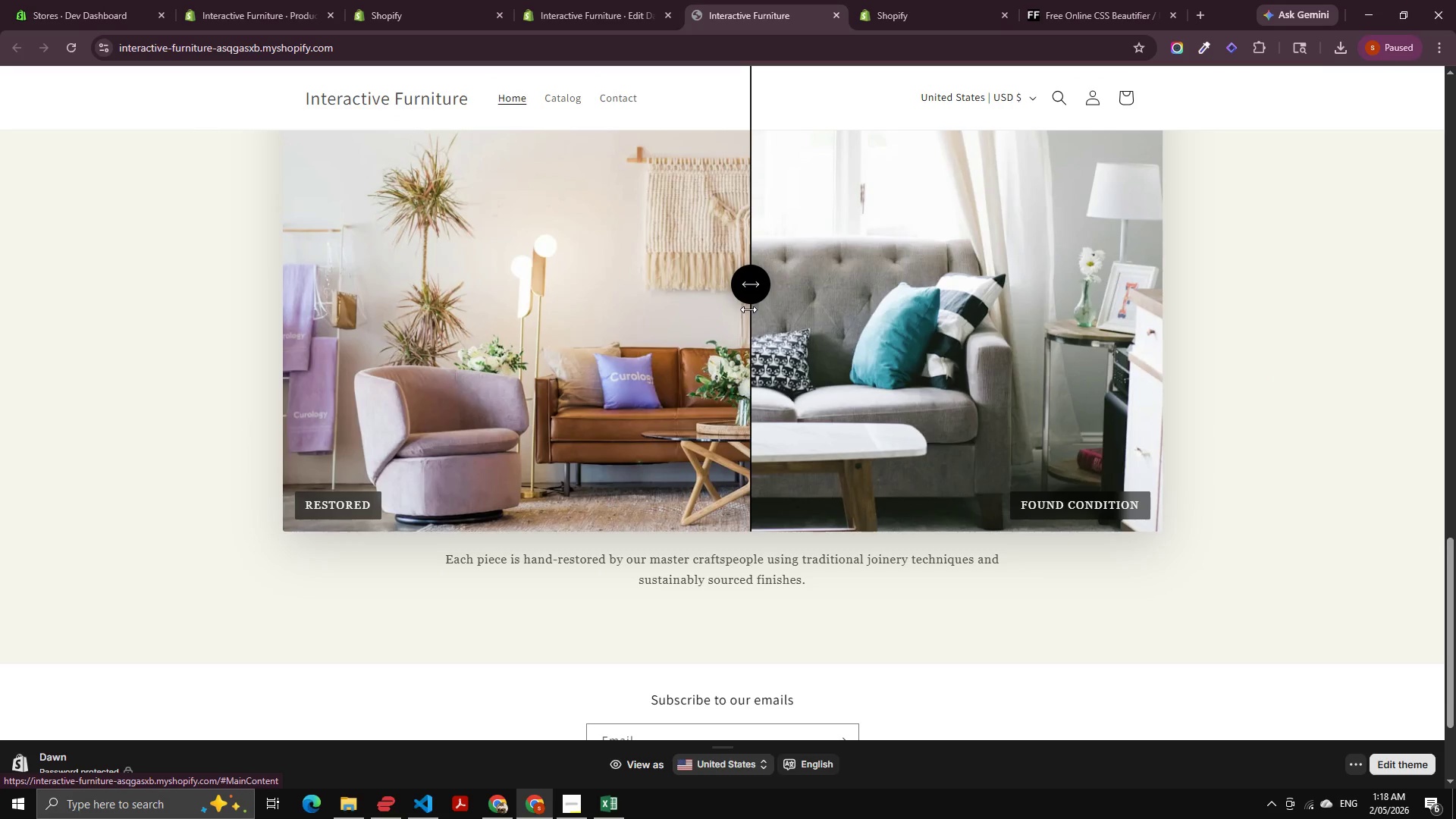 
scroll: coordinate [772, 325], scroll_direction: up, amount: 2.0
 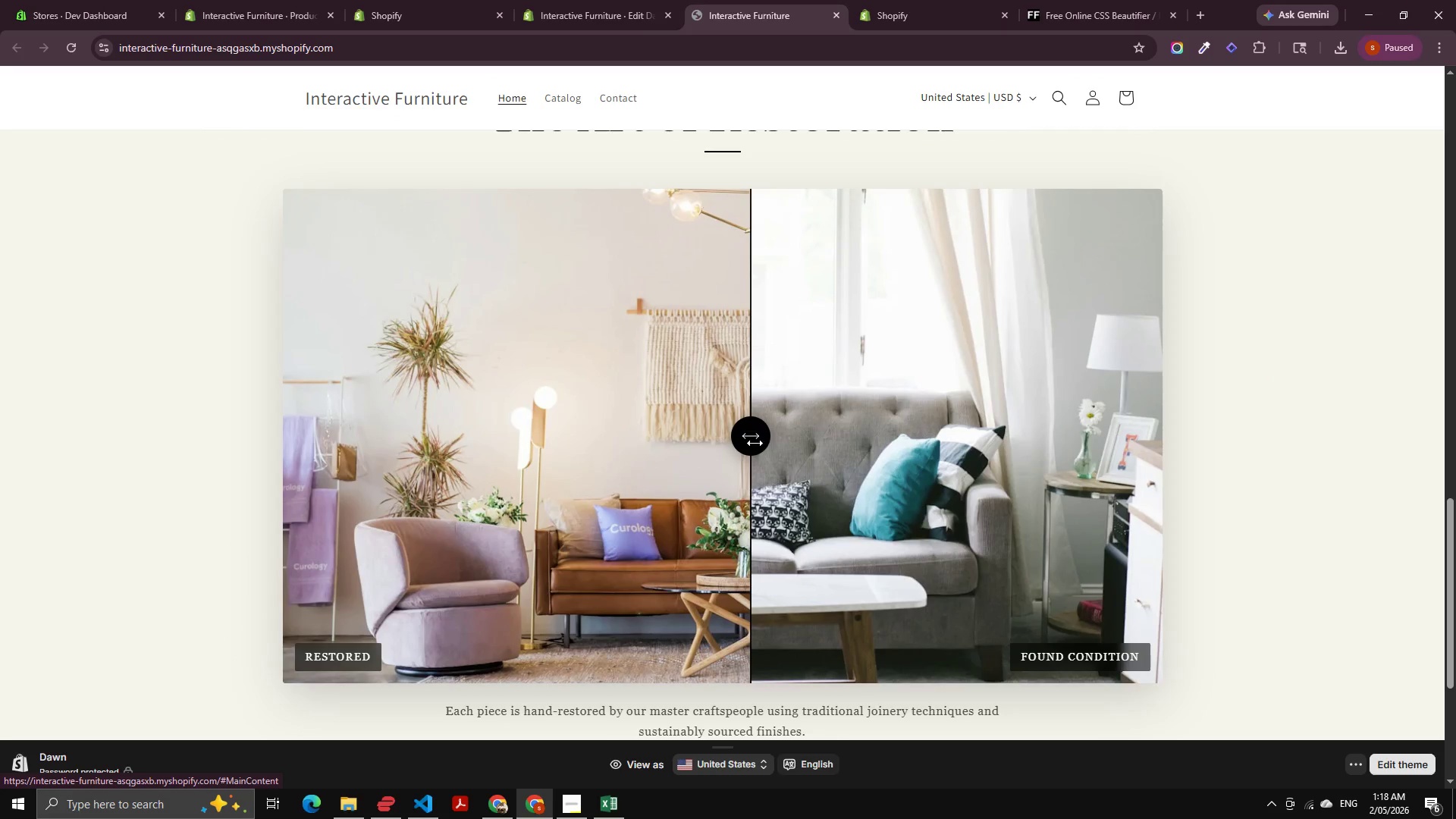 
left_click_drag(start_coordinate=[748, 435], to_coordinate=[714, 436])
 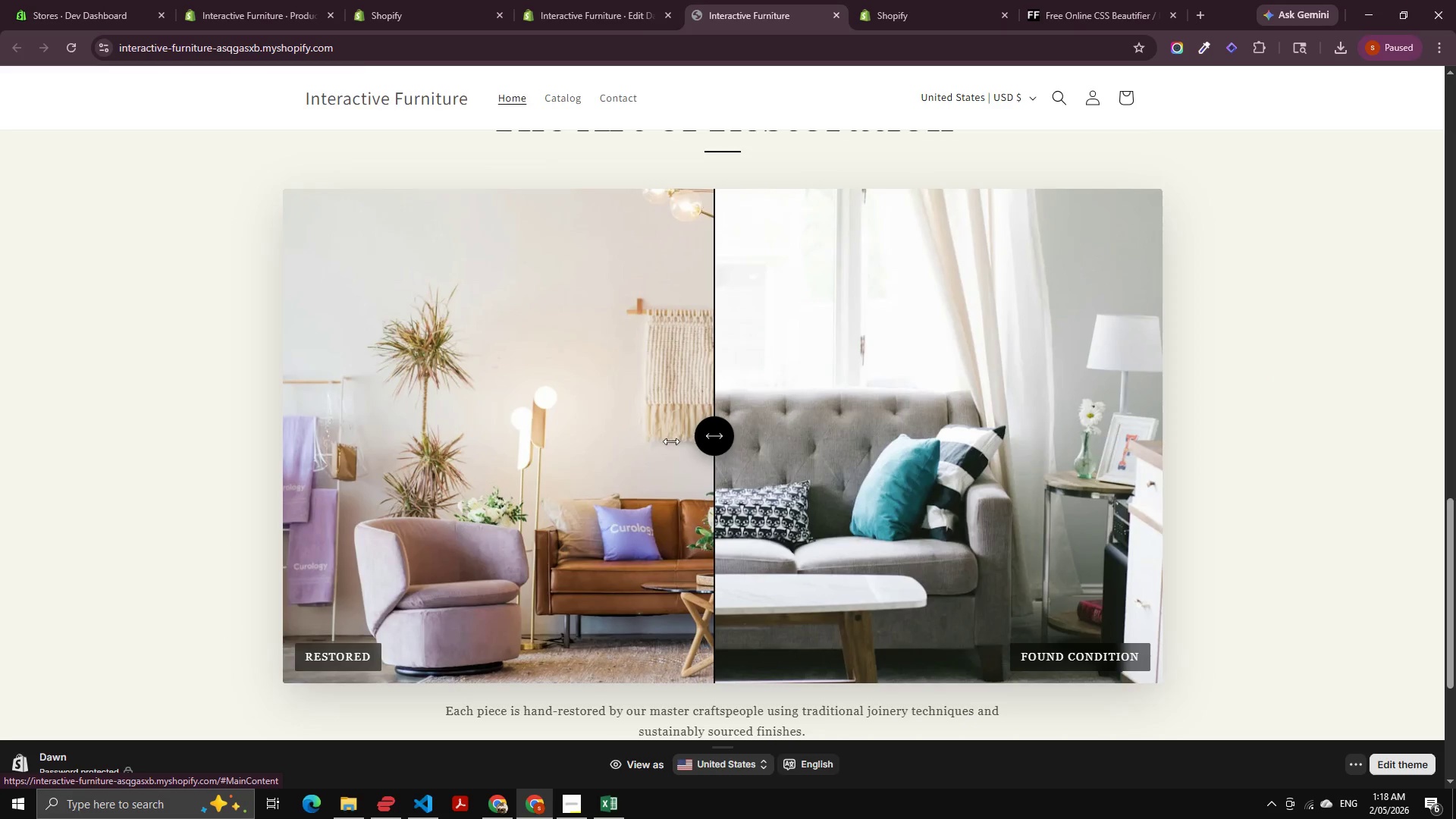 
scroll: coordinate [664, 443], scroll_direction: down, amount: 3.0
 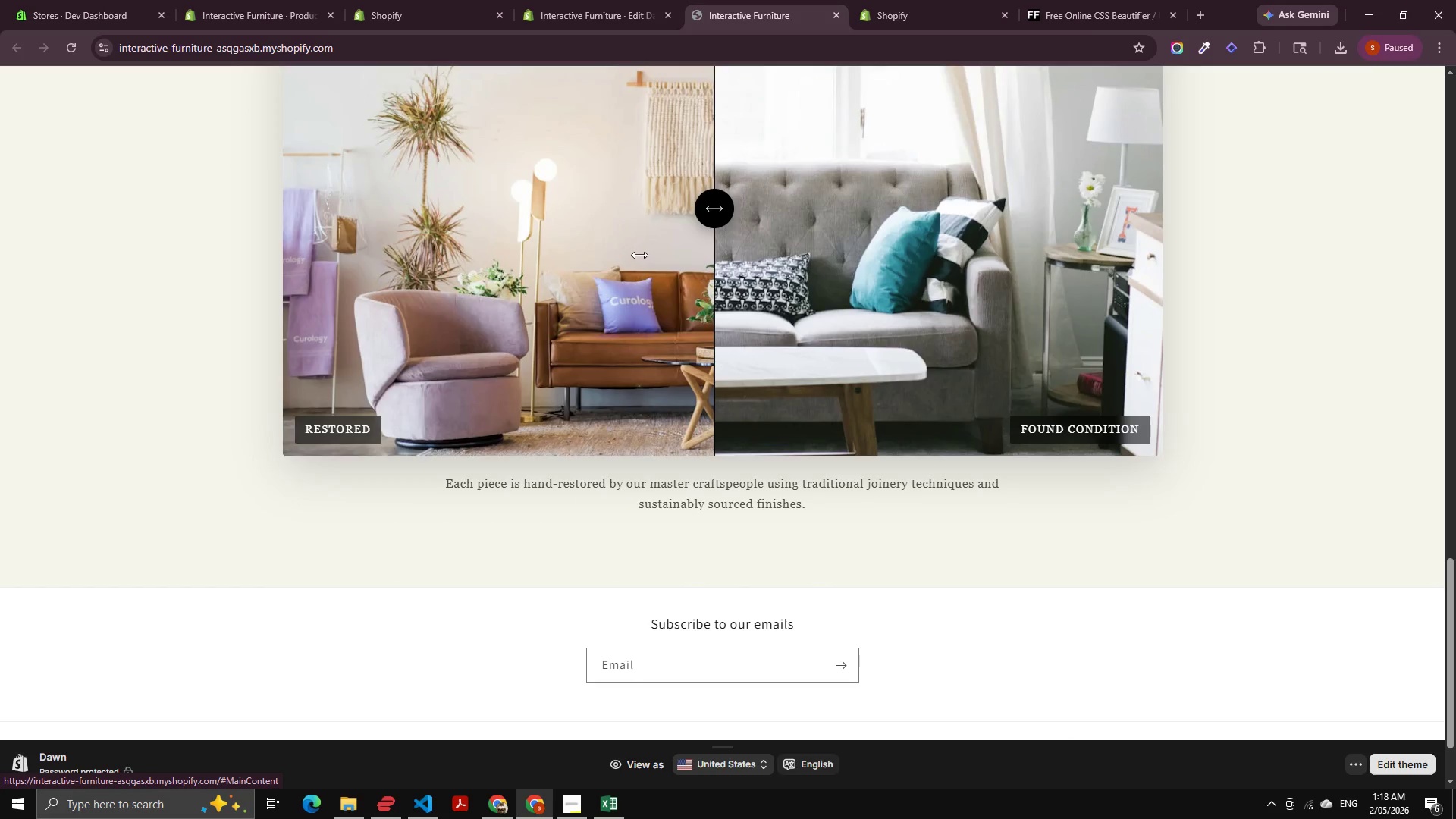 
right_click([636, 265])
 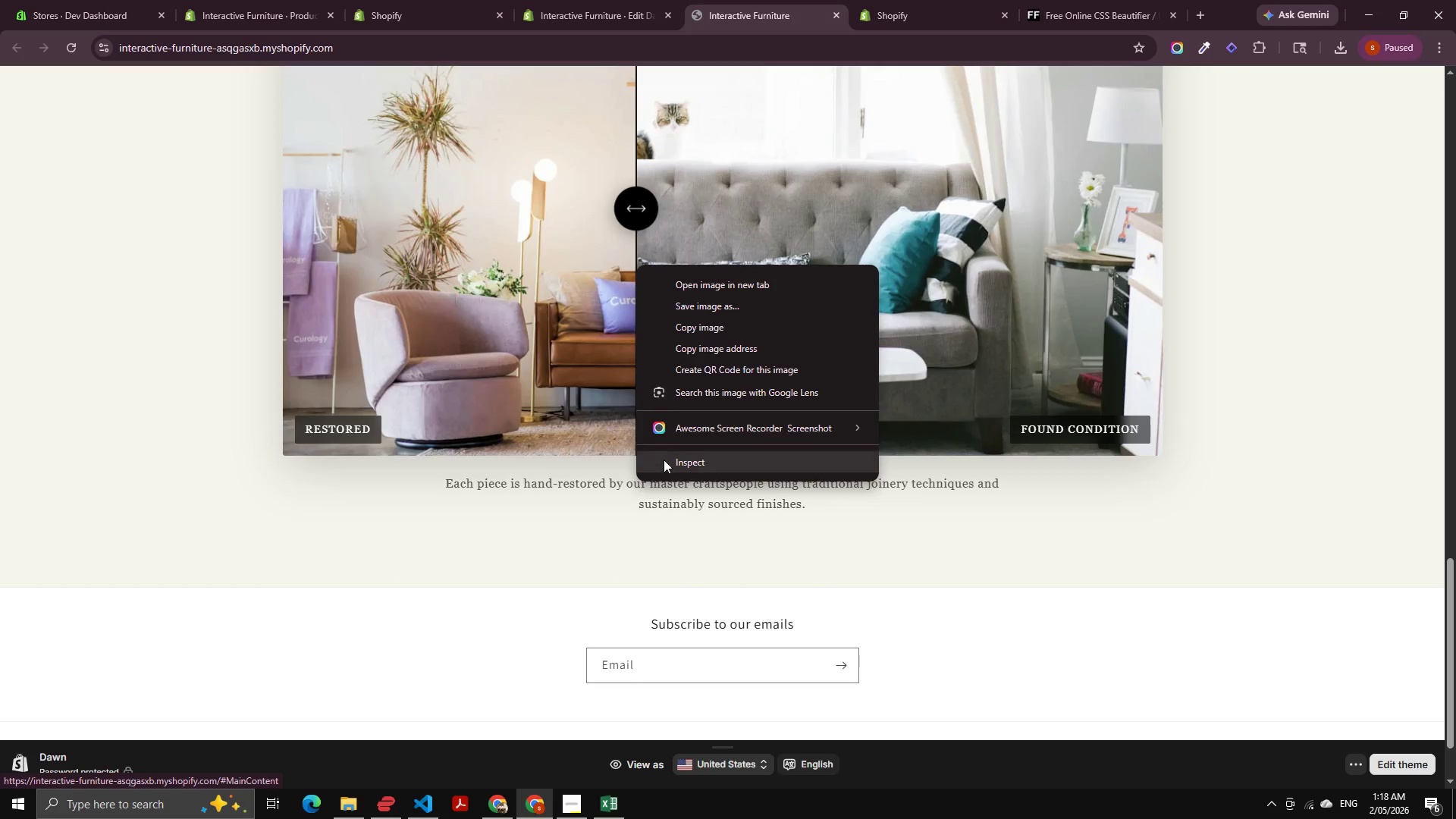 
left_click([671, 460])
 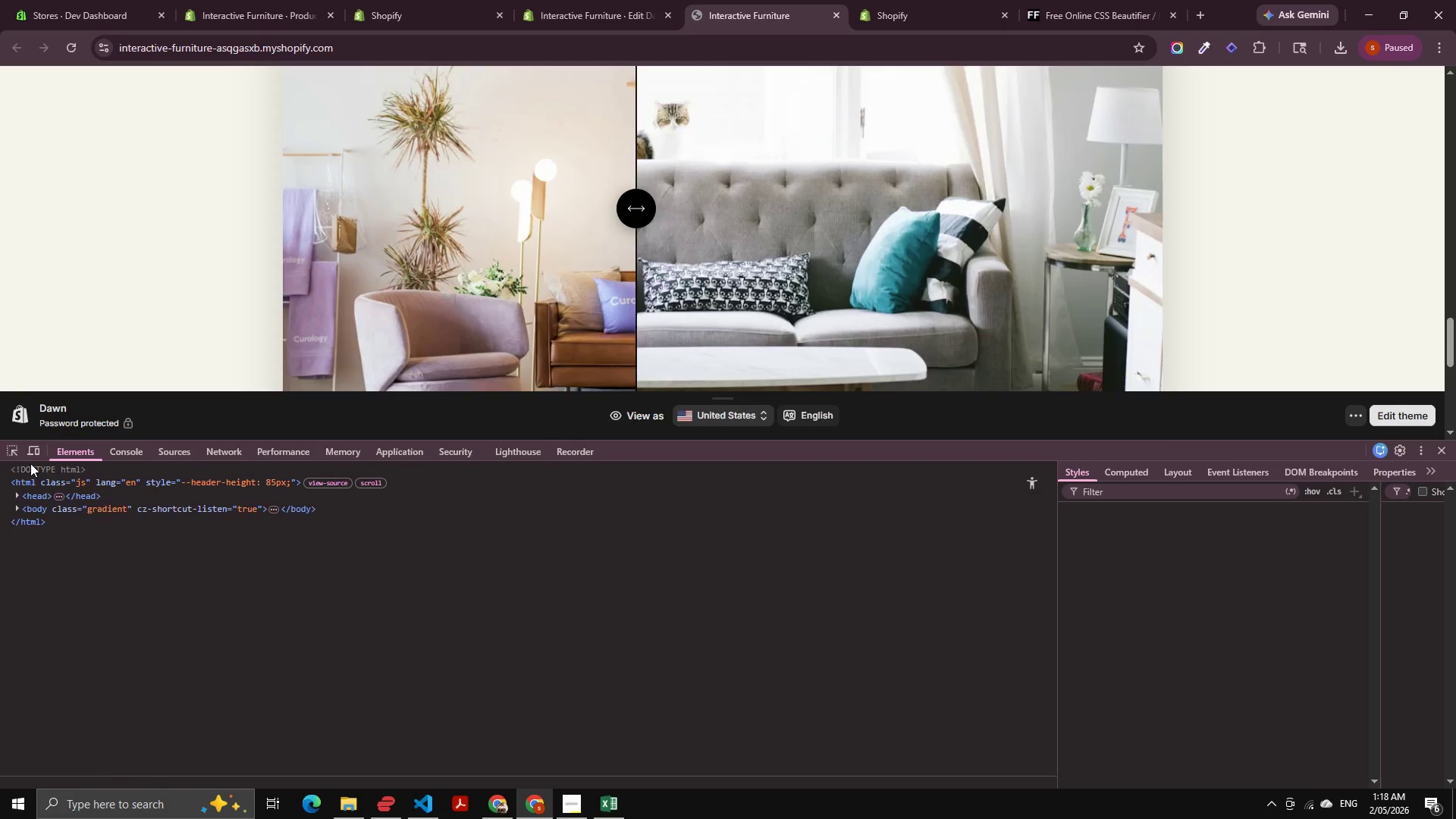 
left_click([32, 450])
 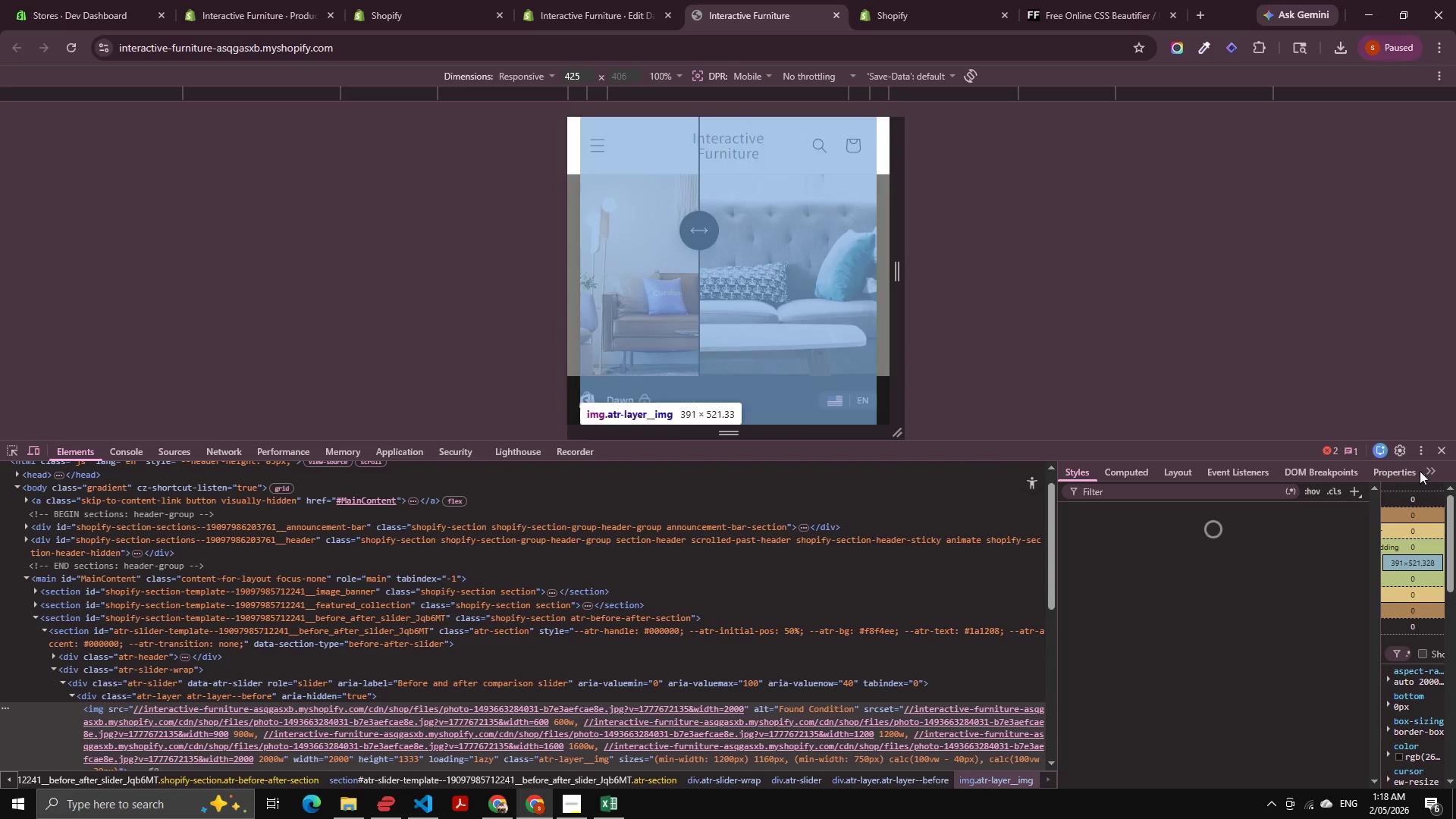 
left_click([1420, 455])
 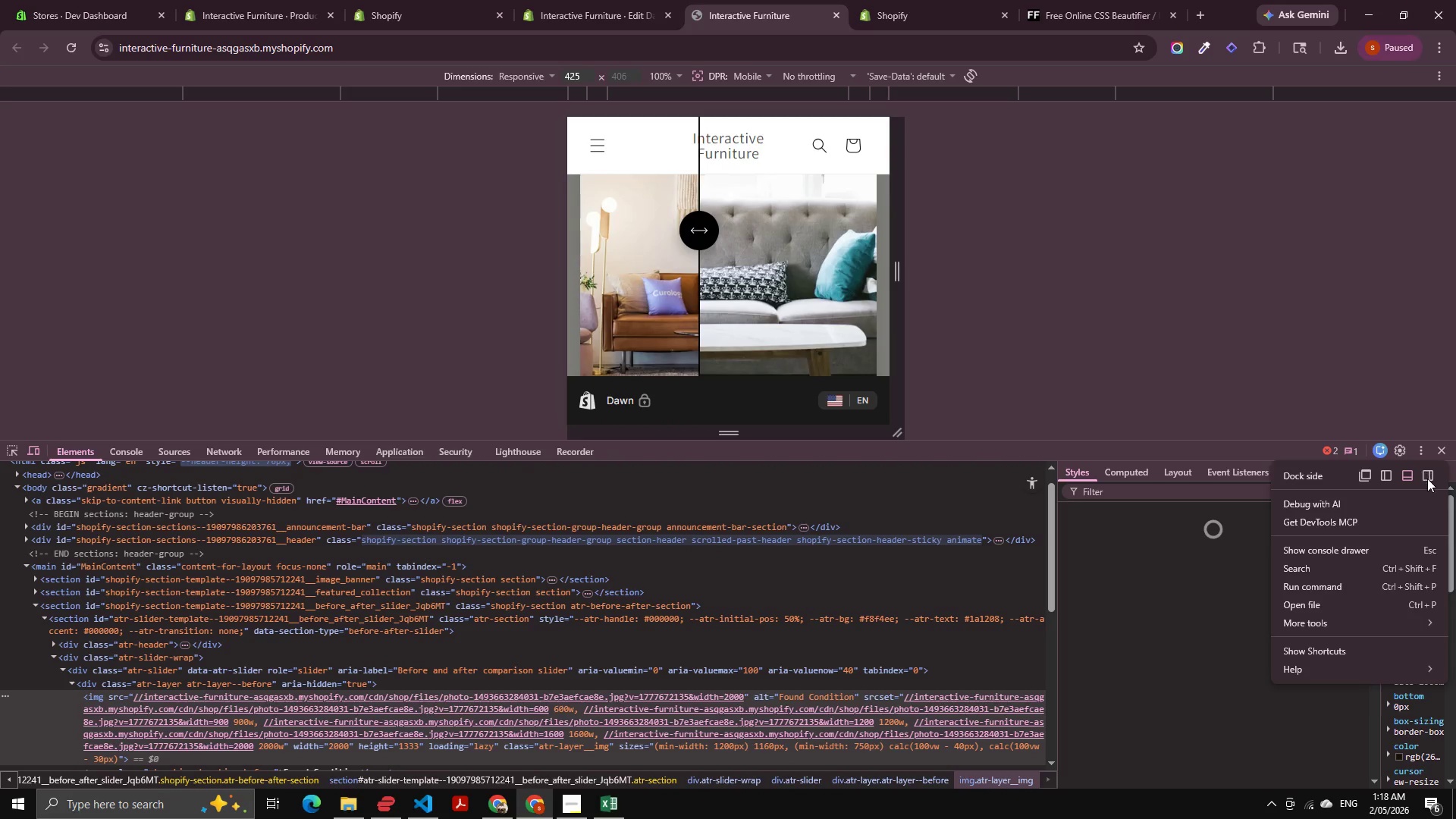 
left_click([1429, 479])
 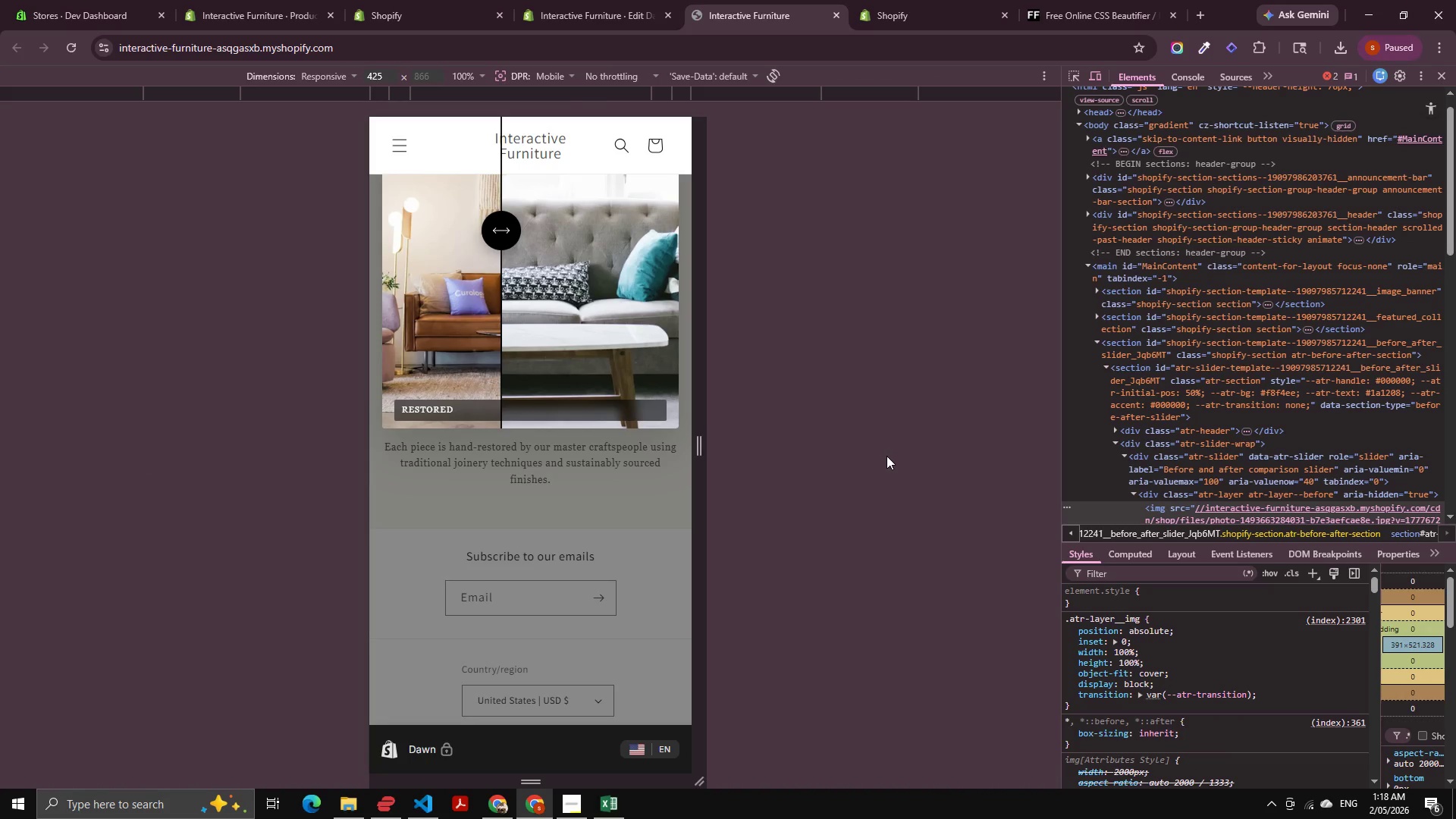 
scroll: coordinate [568, 552], scroll_direction: up, amount: 6.0
 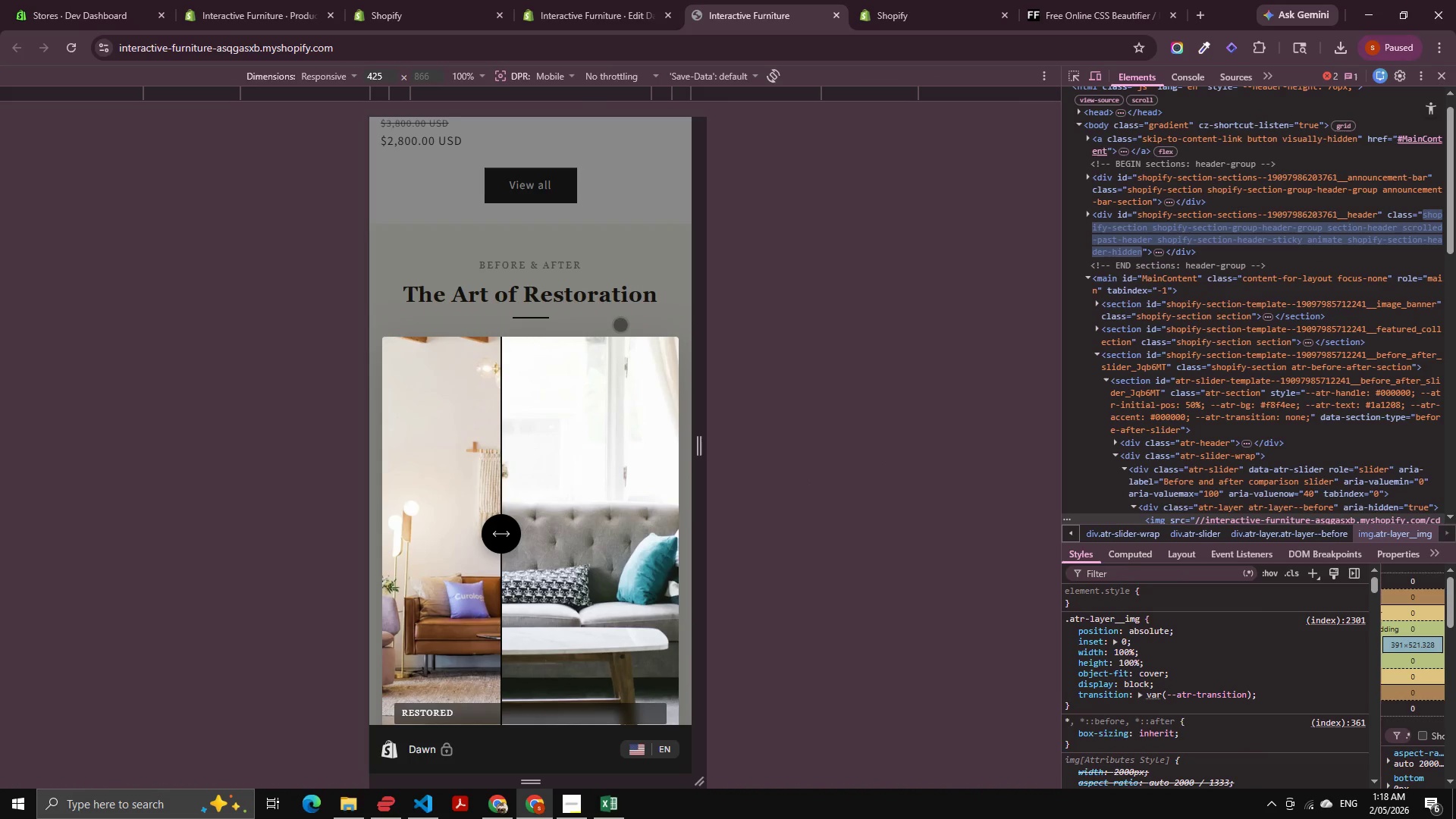 
left_click([614, 309])
 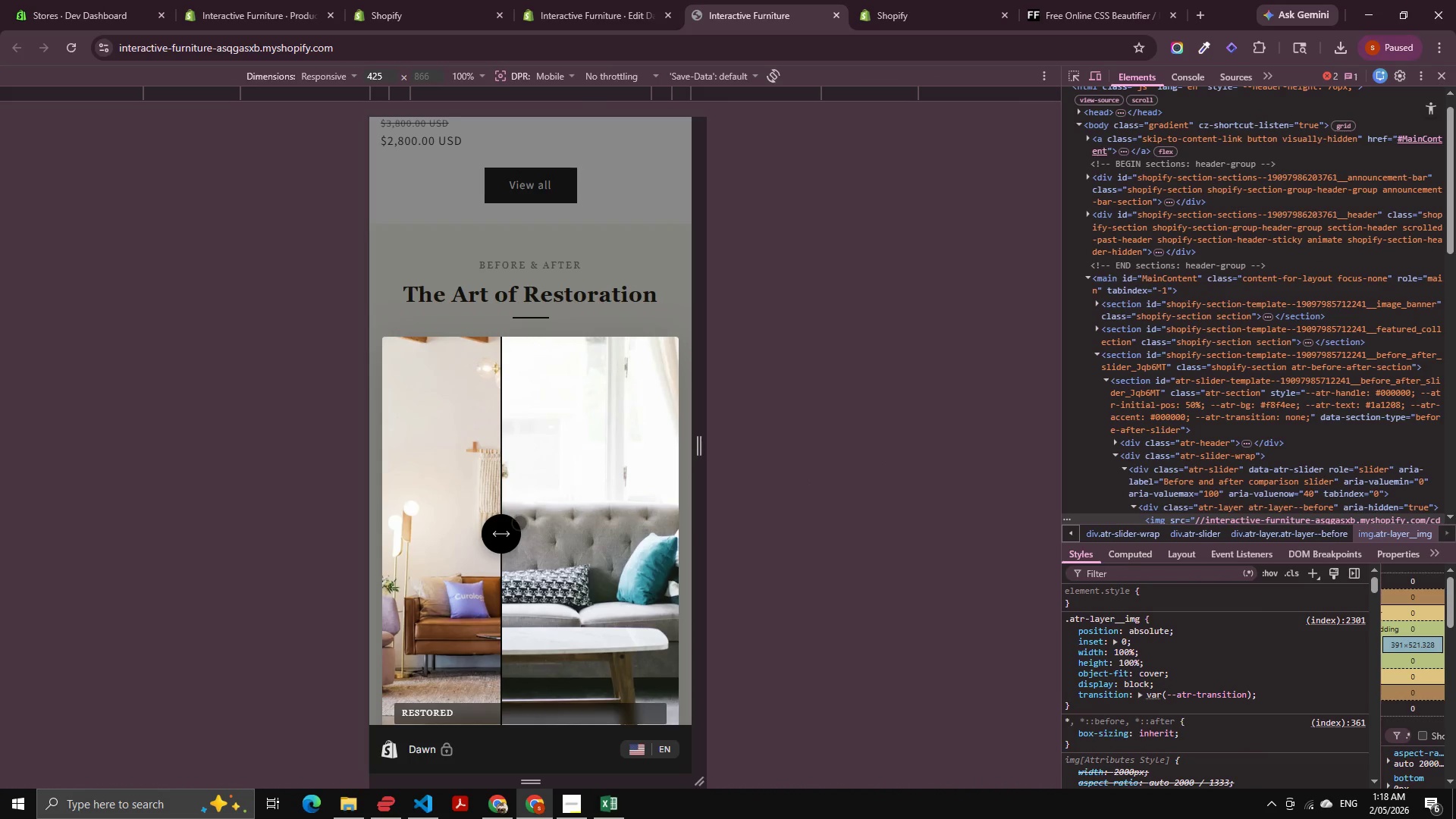 
left_click_drag(start_coordinate=[519, 522], to_coordinate=[504, 510])
 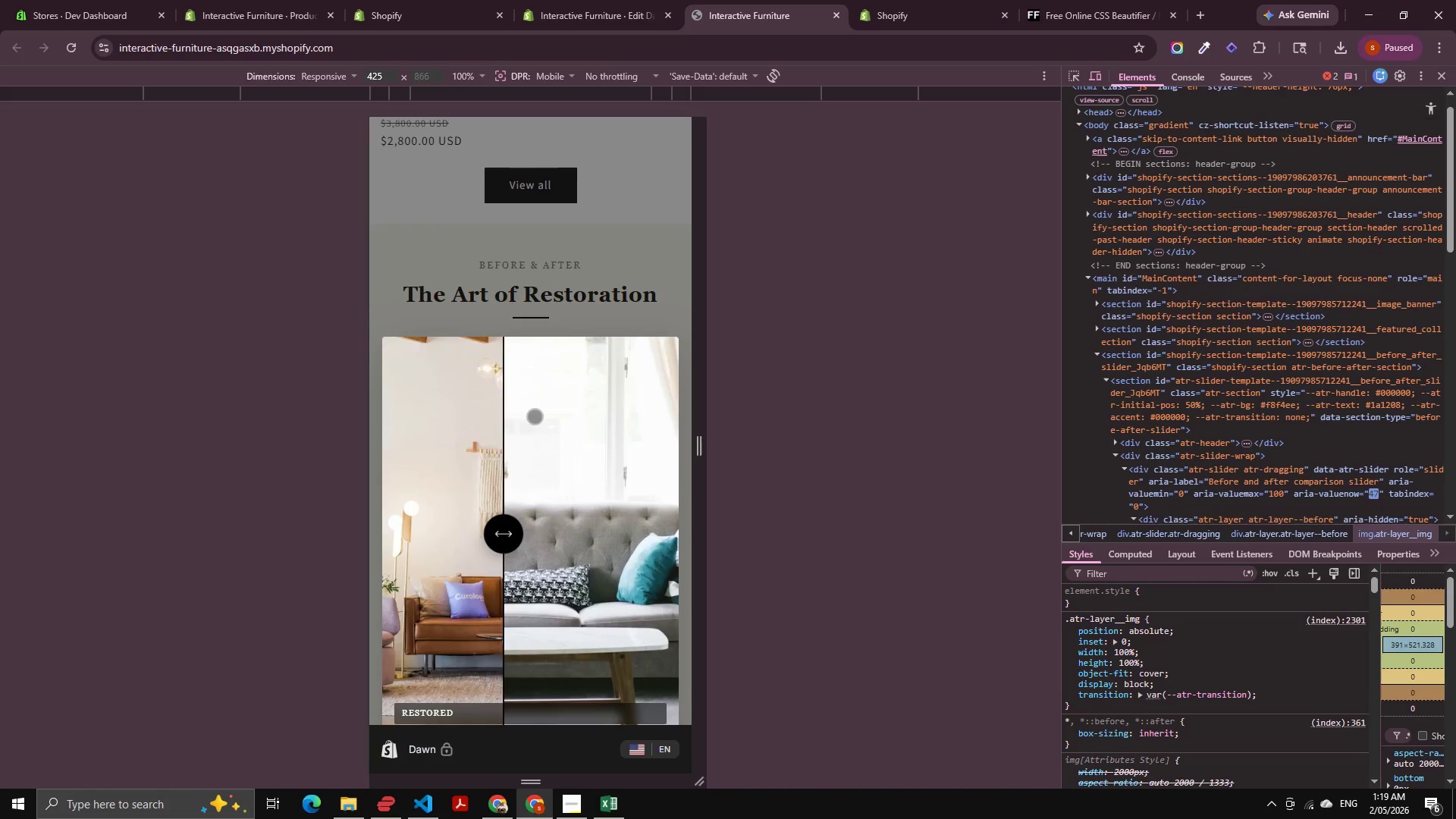 
scroll: coordinate [535, 416], scroll_direction: up, amount: 17.0
 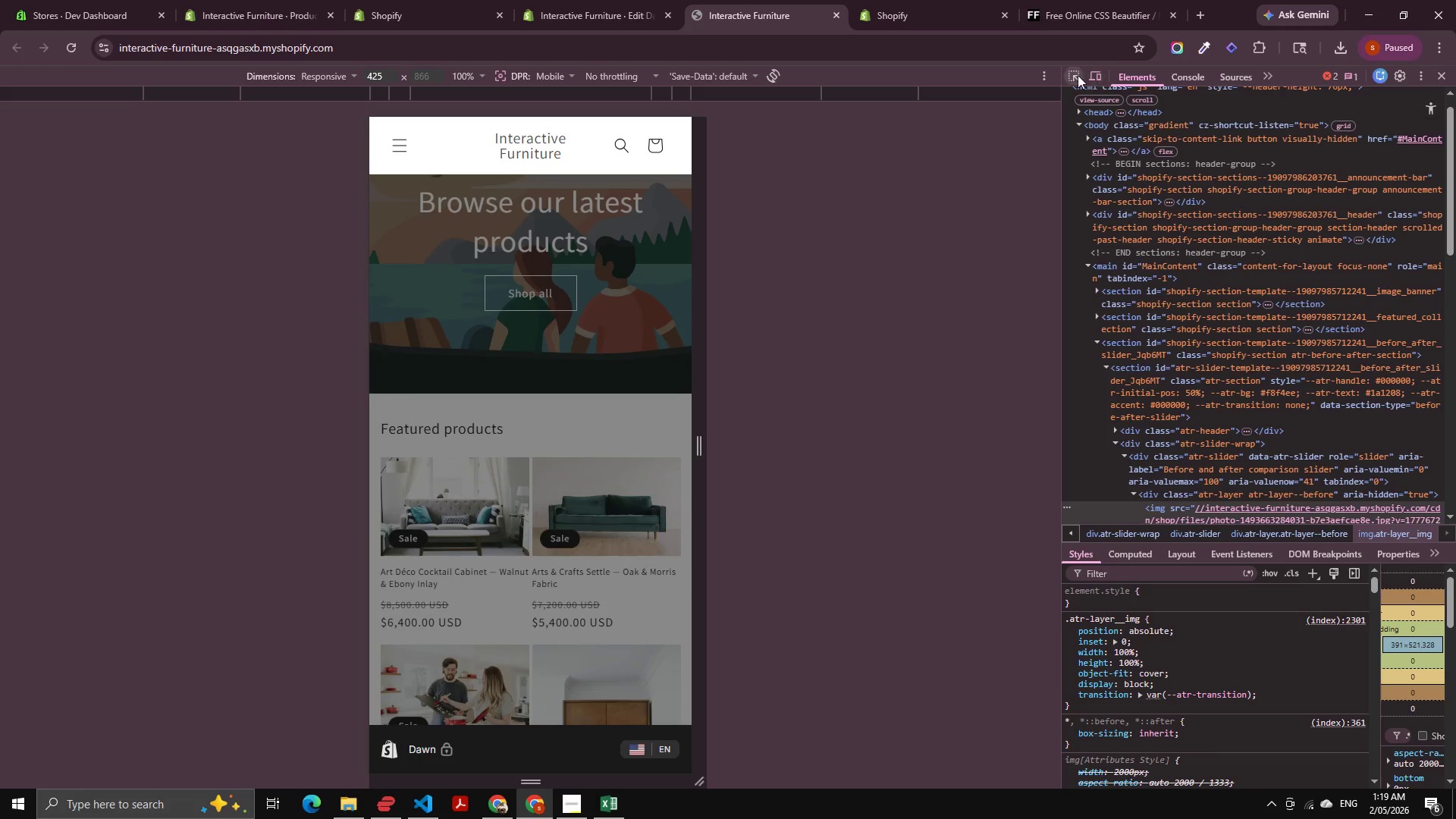 
left_click([1071, 71])
 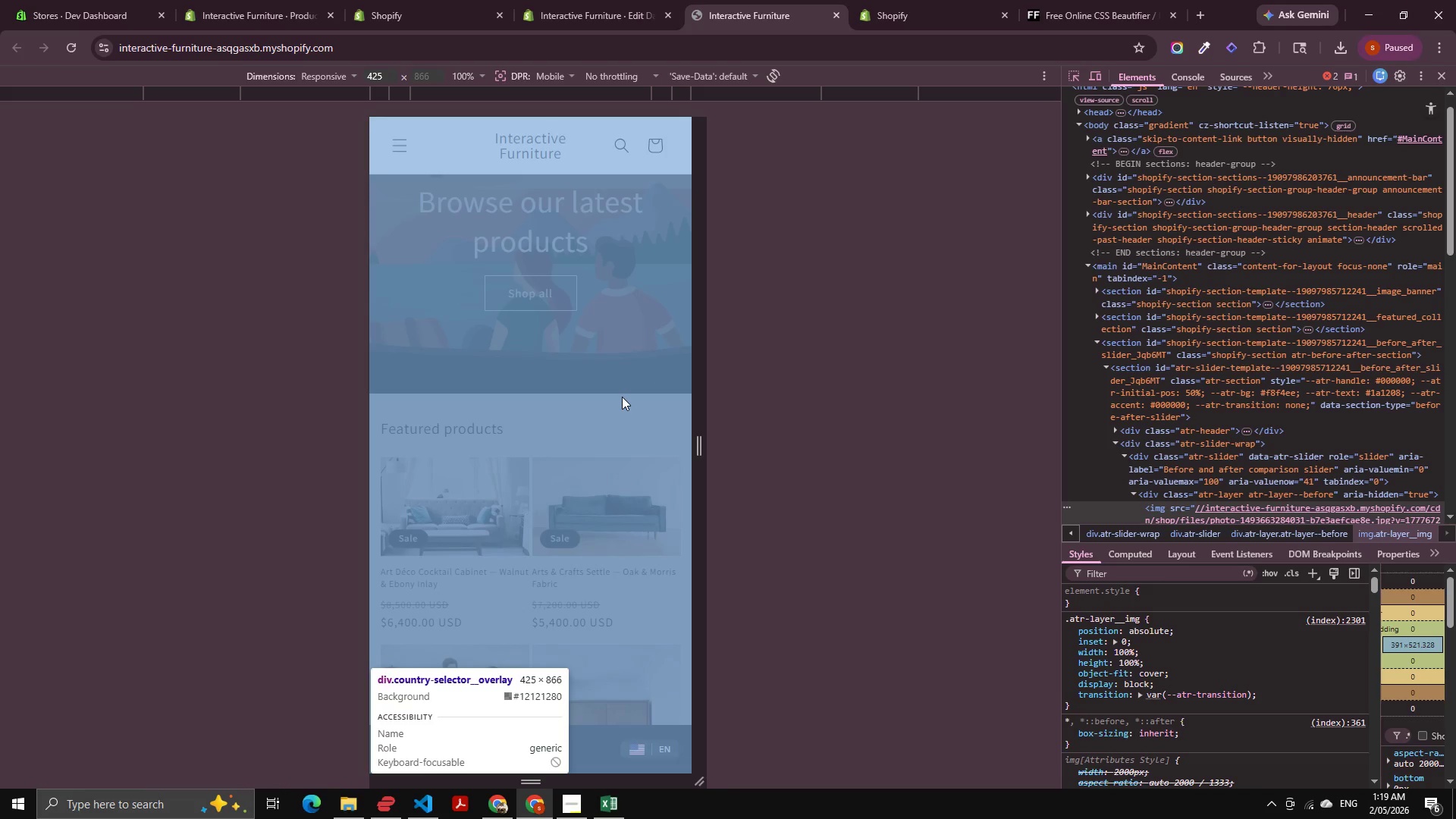 
left_click([620, 398])
 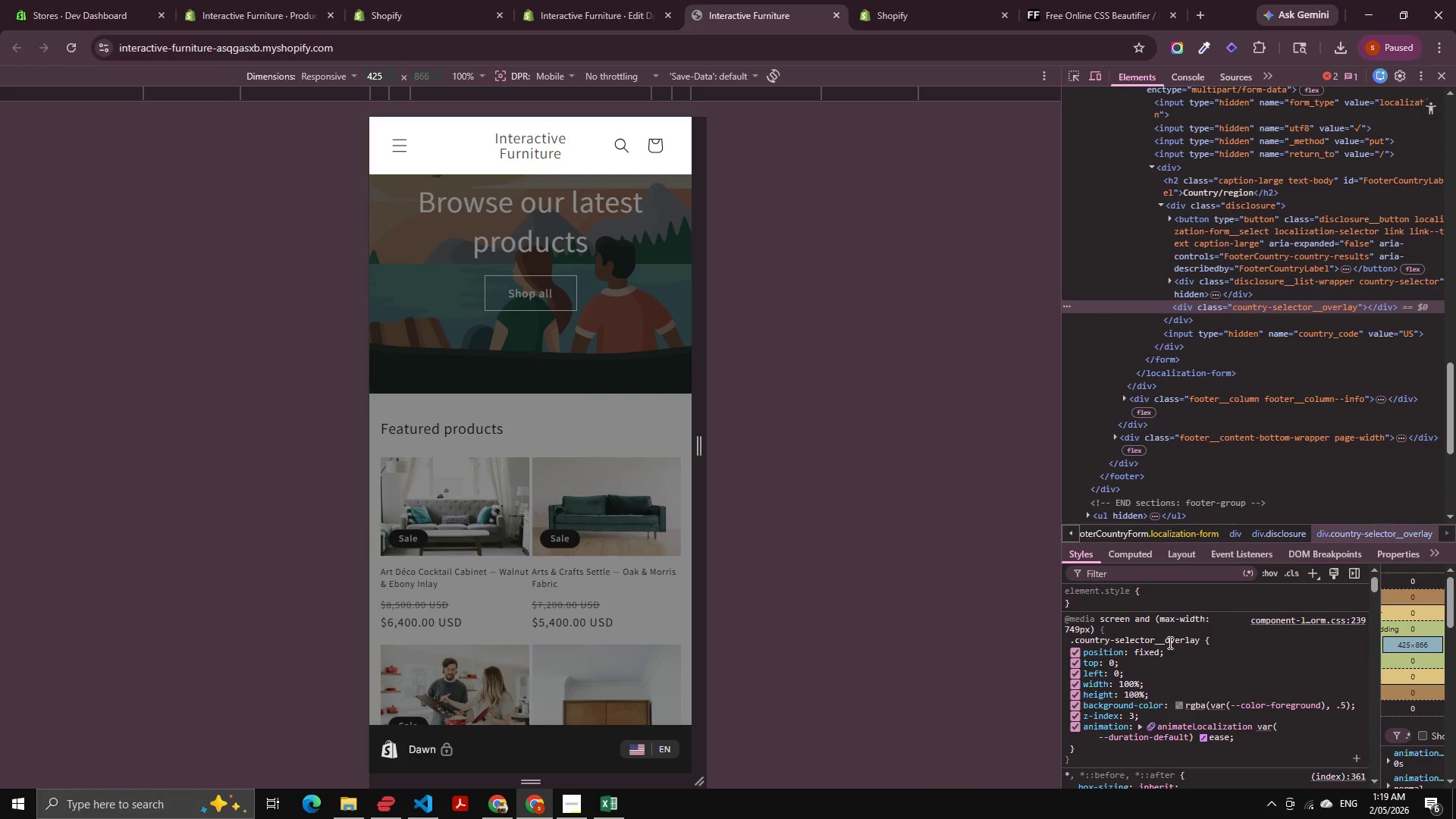 
wait(5.42)
 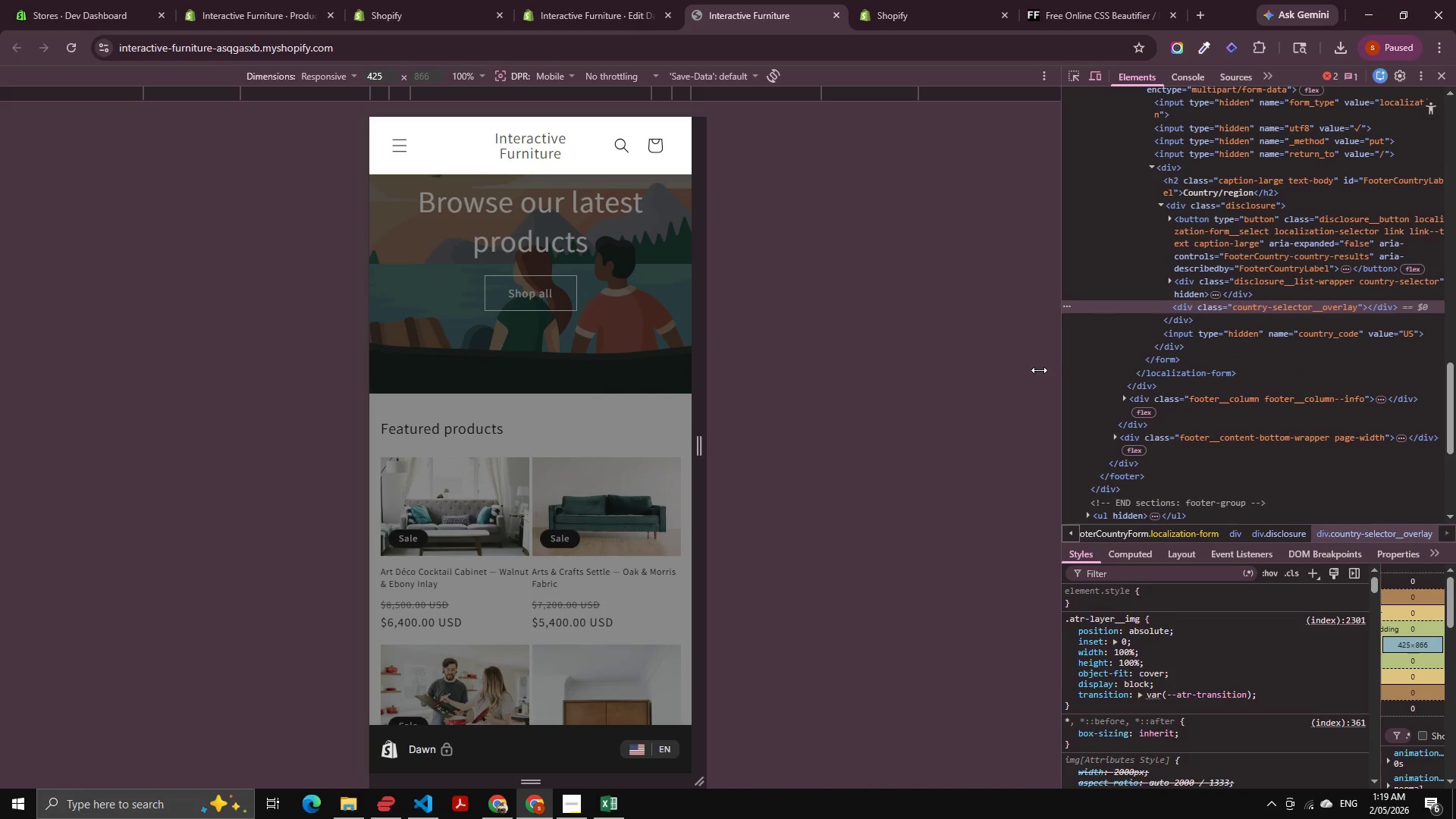 
left_click([582, 6])
 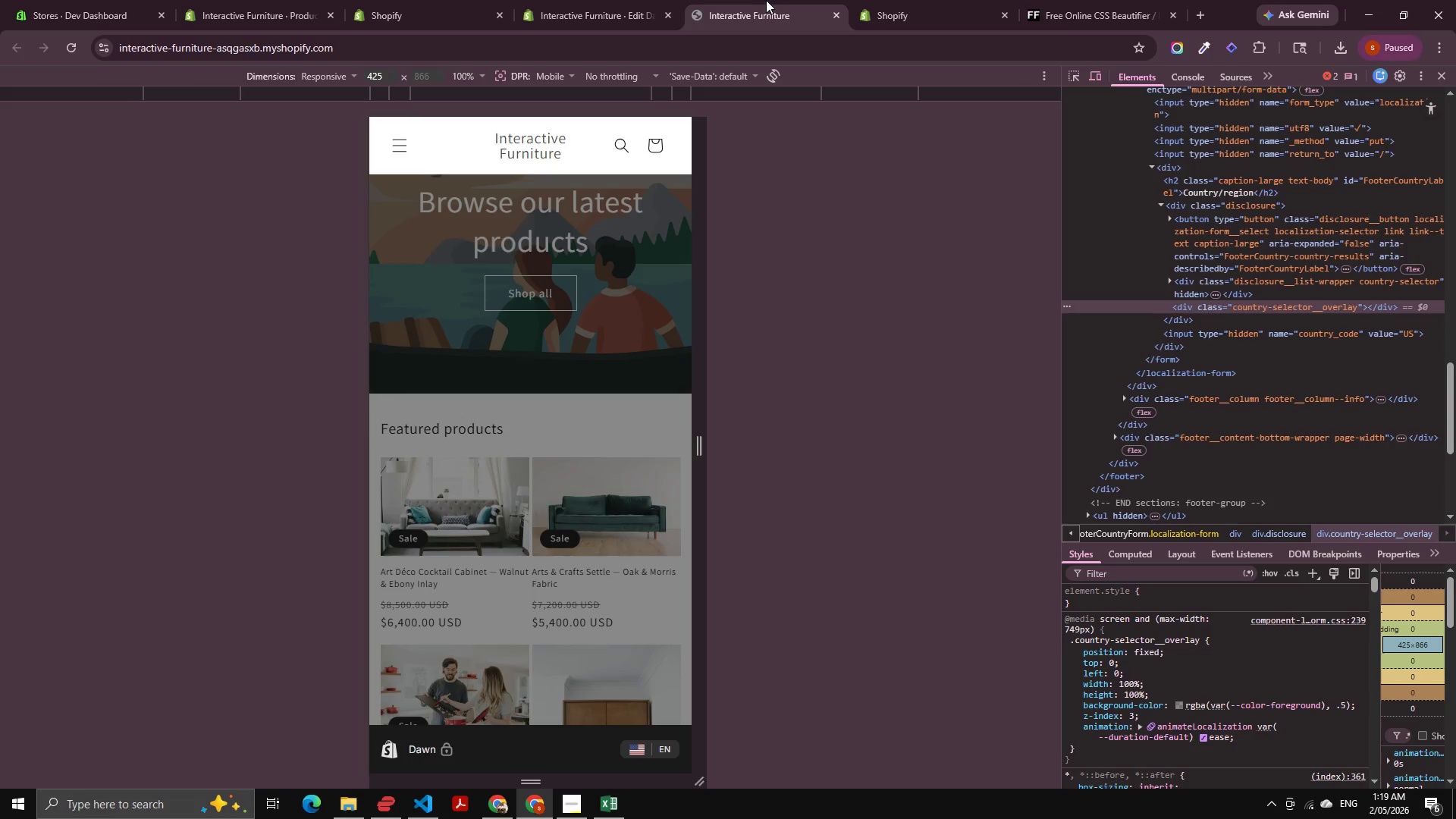 
left_click([882, 0])
 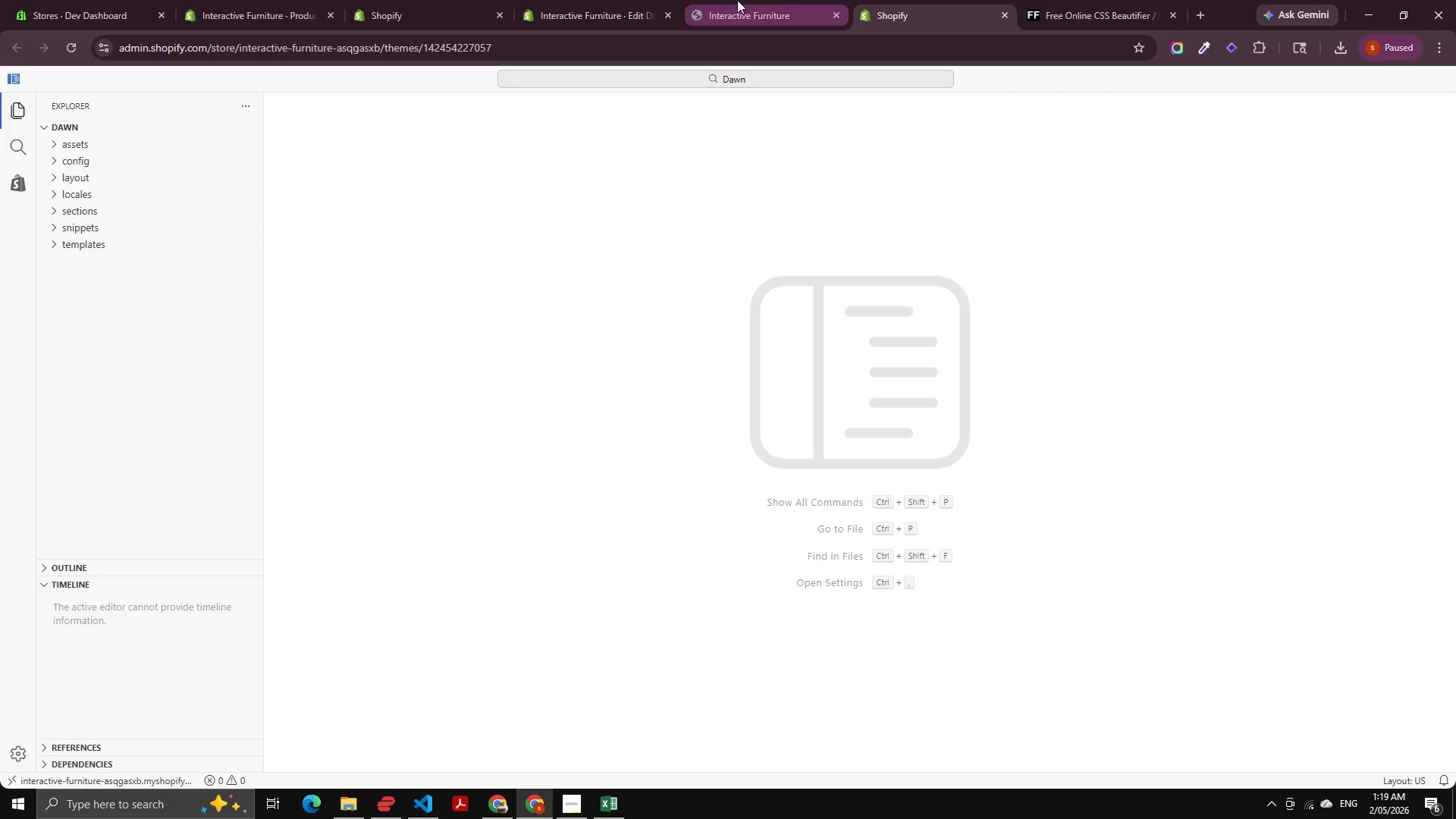 
left_click([337, 0])
 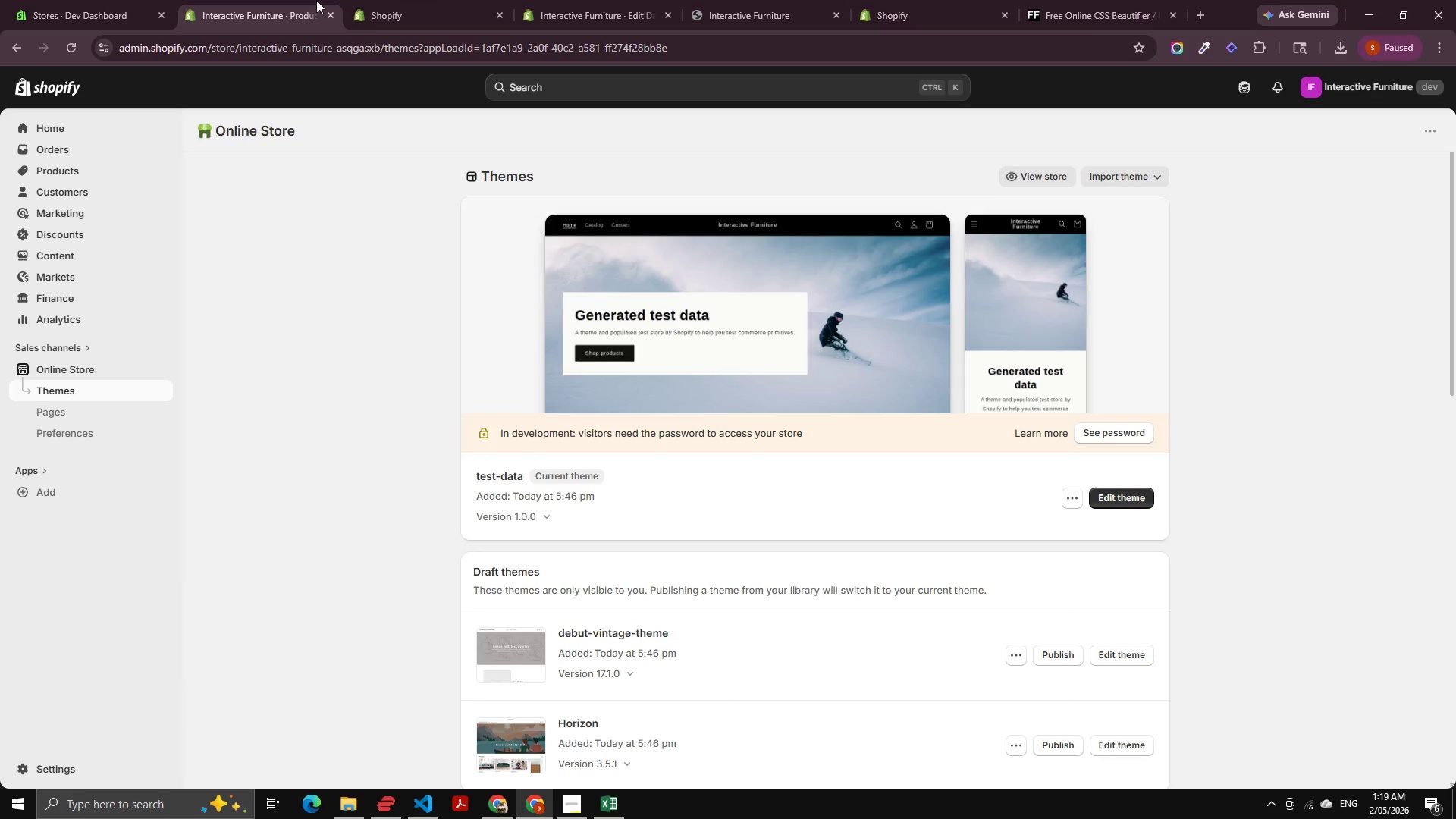 
left_click([298, 0])
 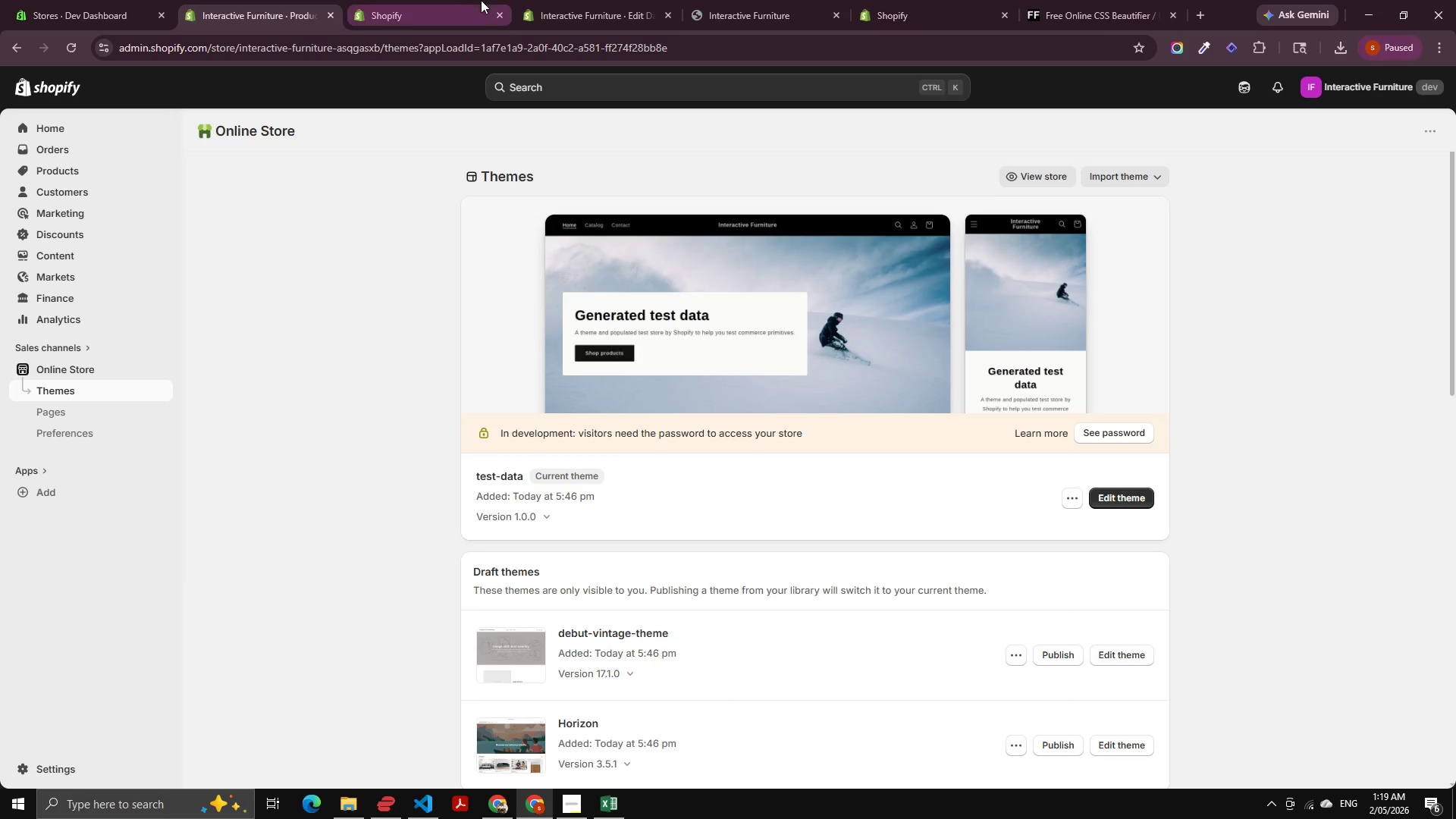 
left_click([484, 0])
 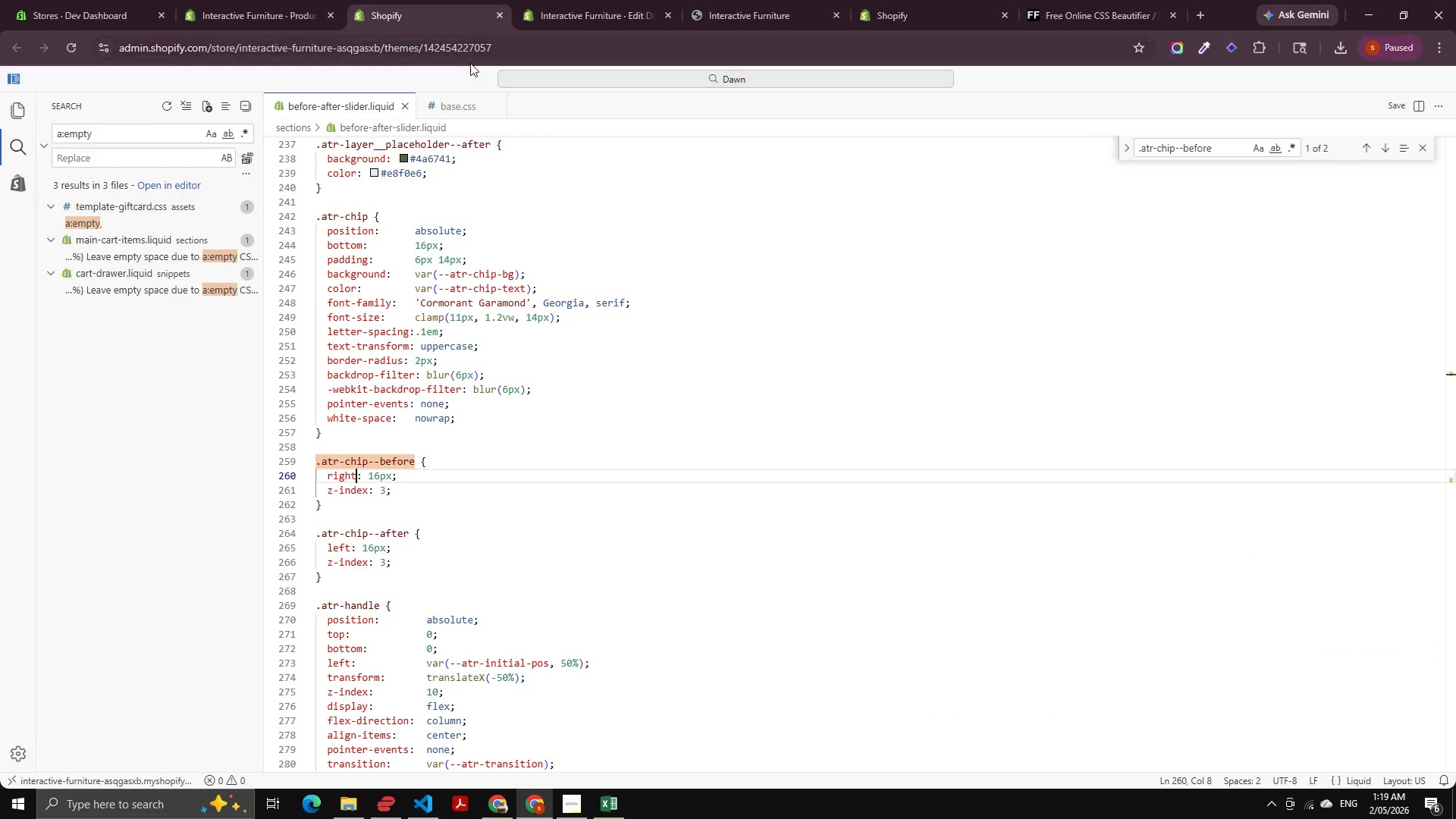 
left_click([456, 101])
 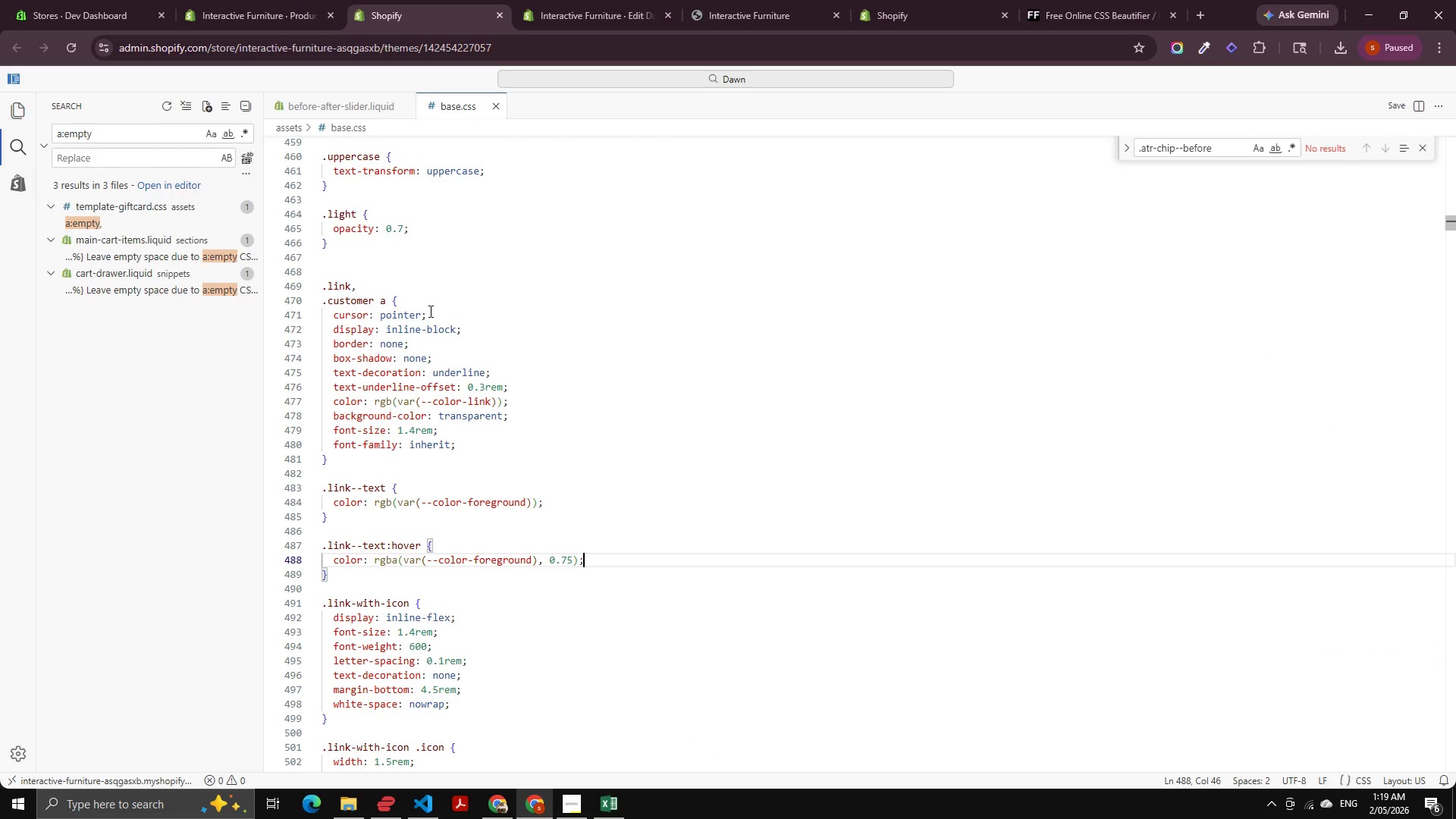 
key(Control+Z)
 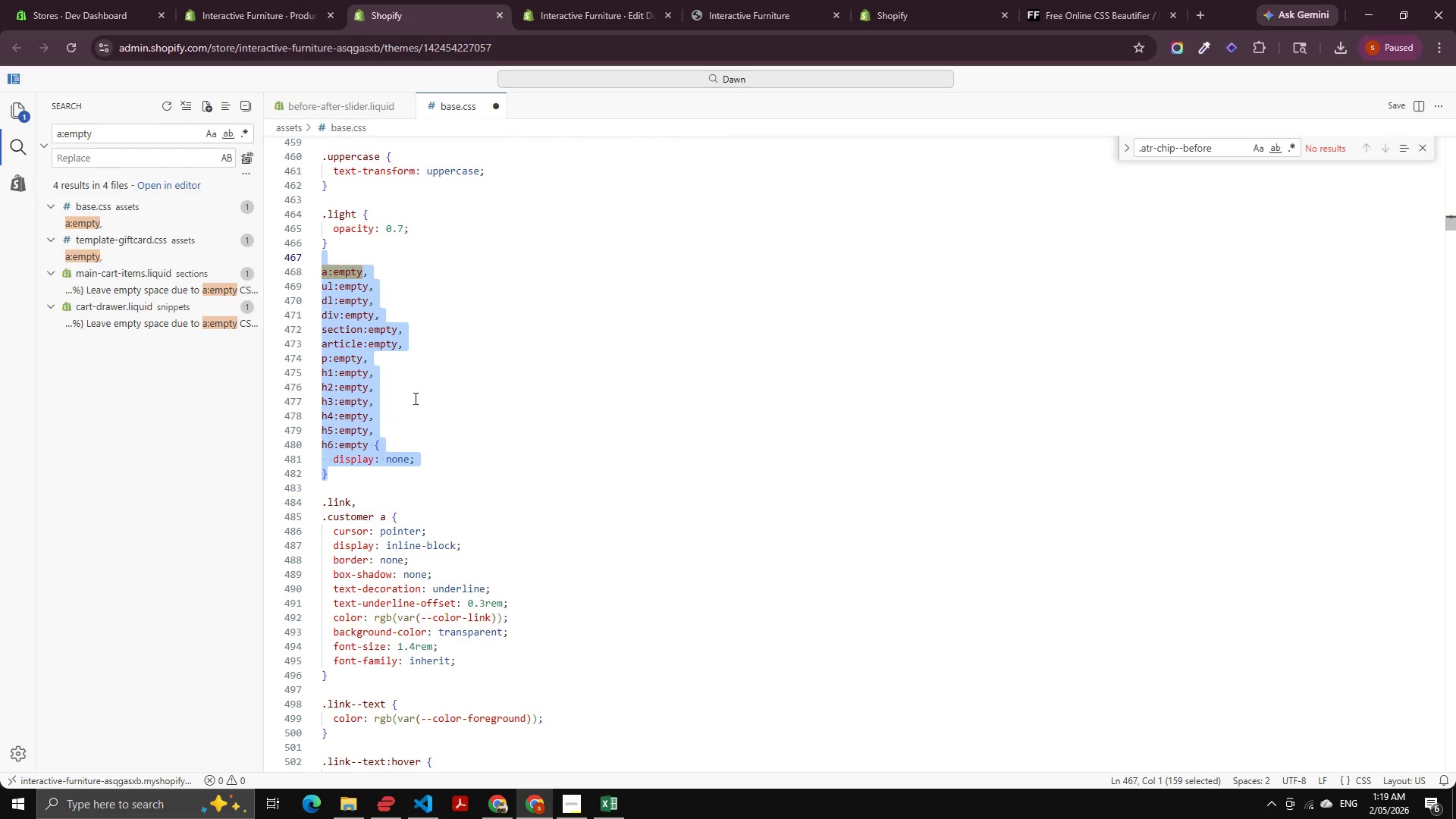 
key(Control+S)
 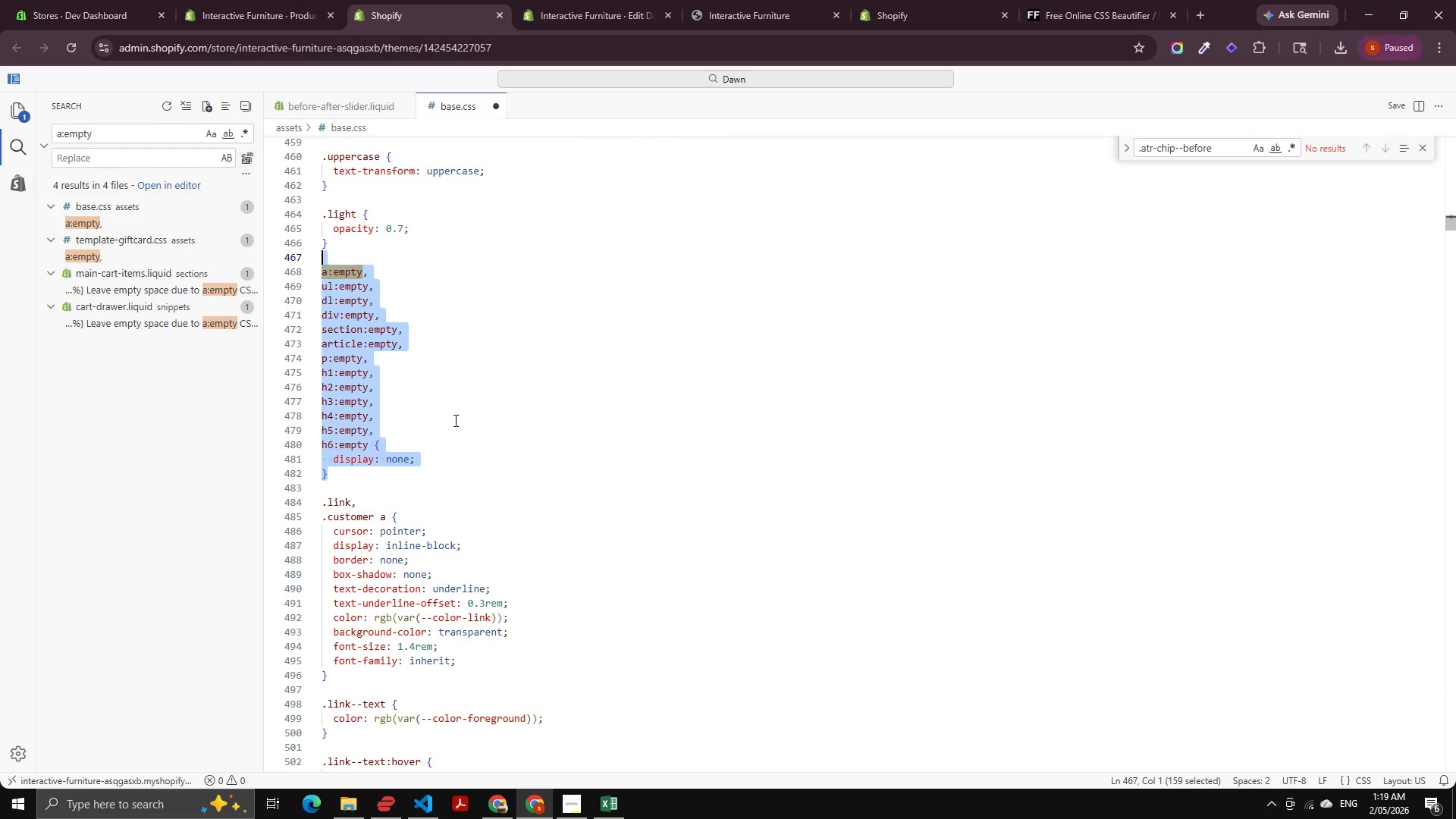 
key(Control+S)
 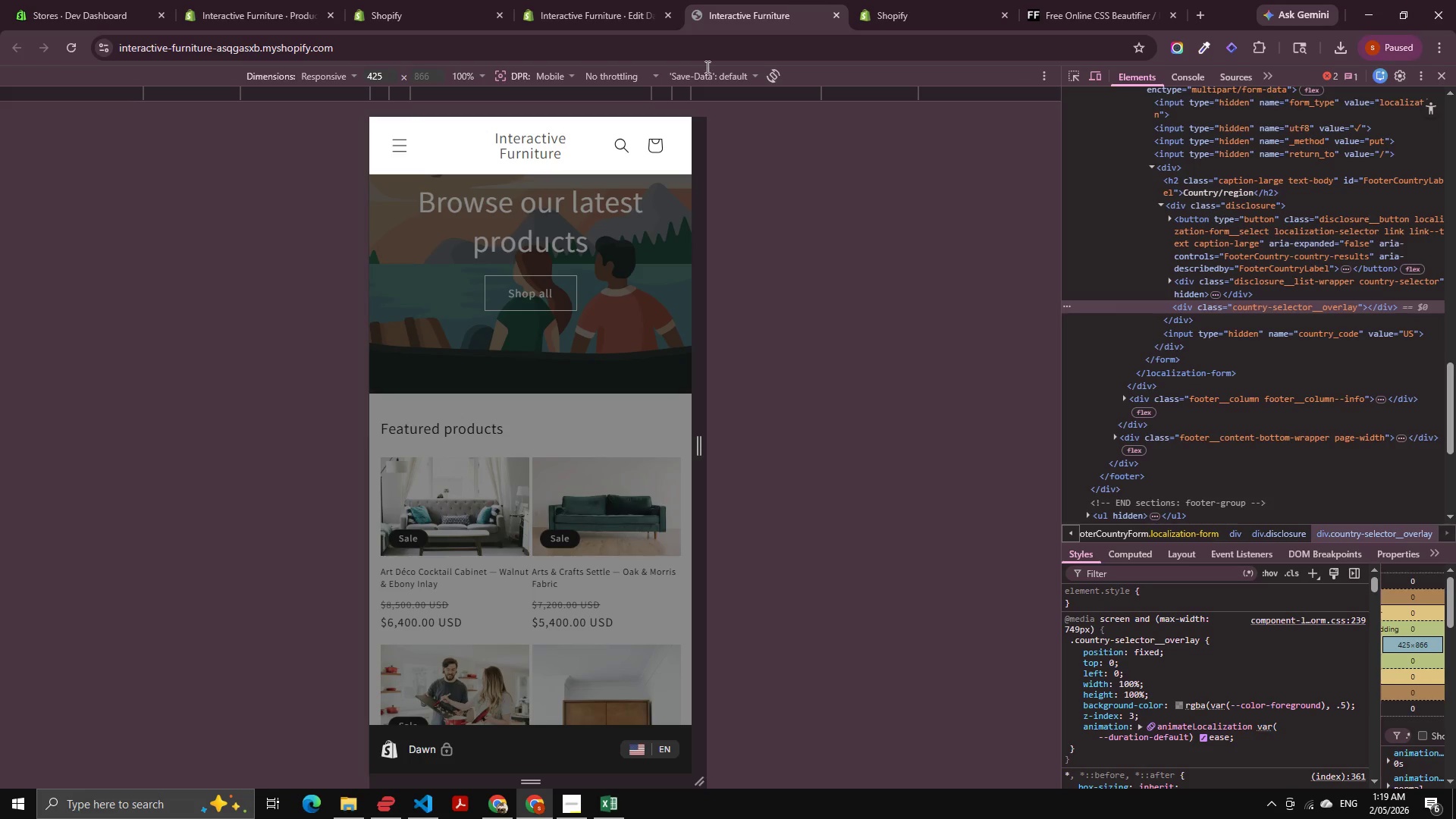 
scroll: coordinate [543, 425], scroll_direction: down, amount: 6.0
 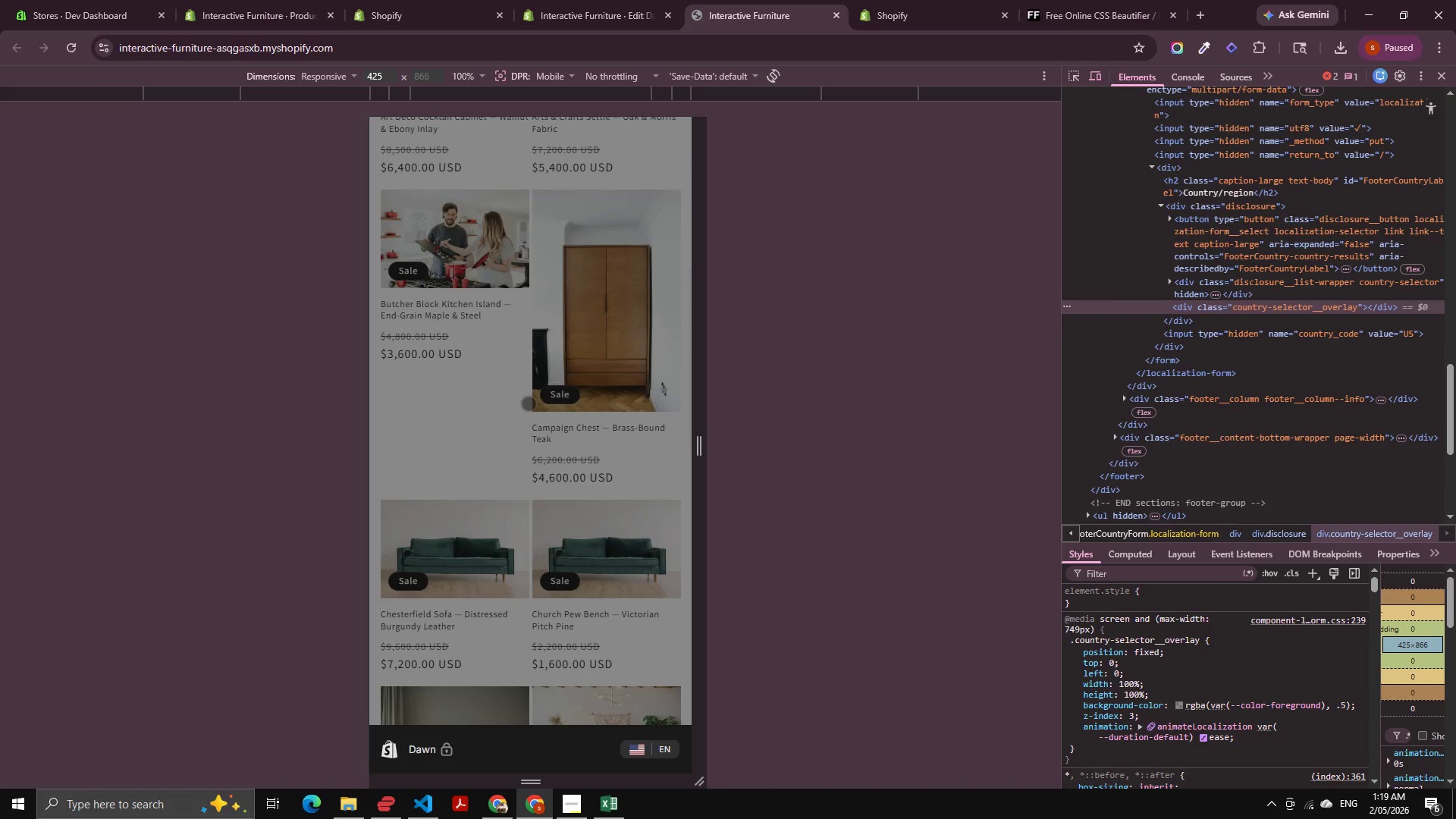 
key(Control+Shift+R)
 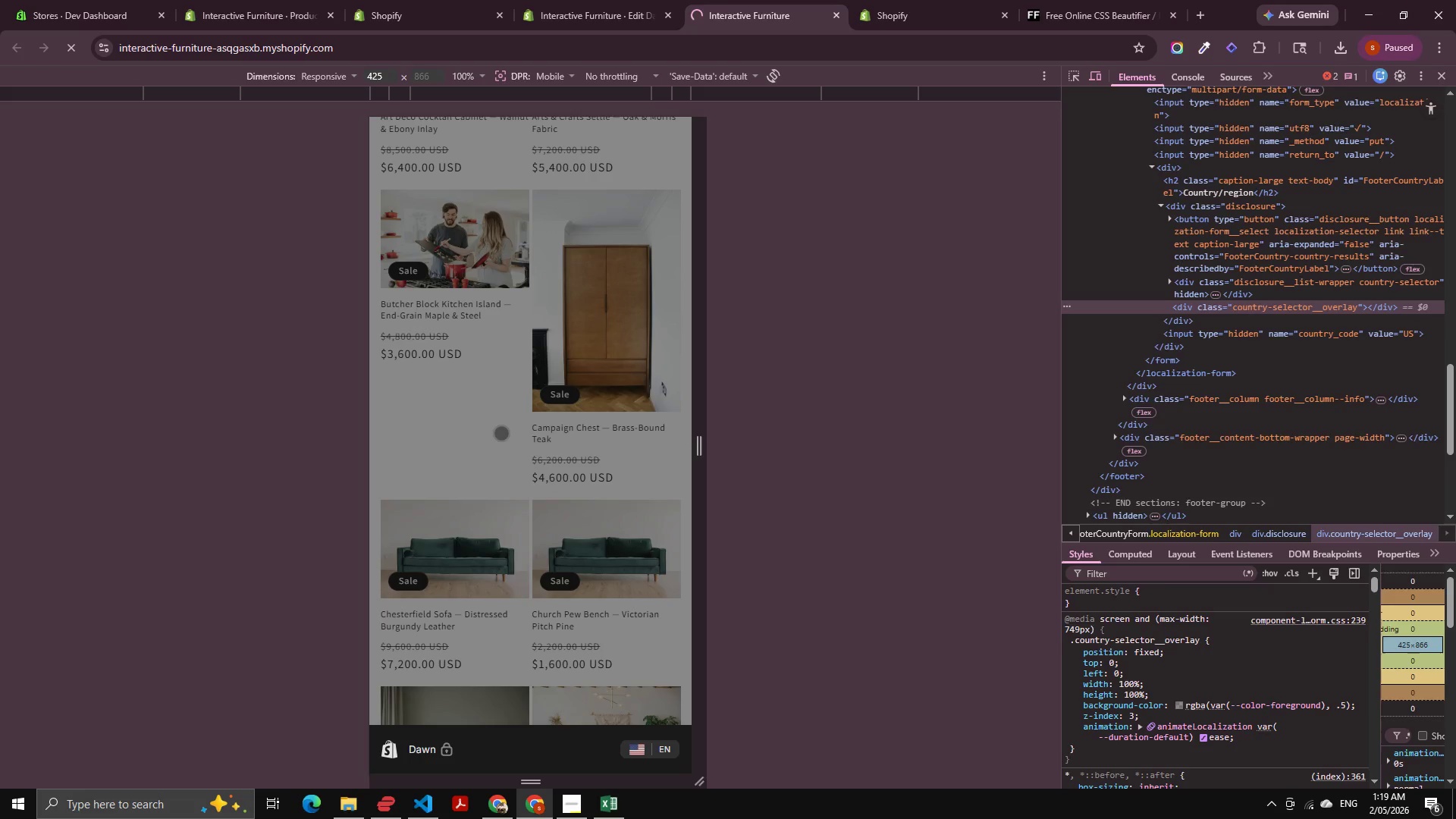 
scroll: coordinate [474, 462], scroll_direction: down, amount: 18.0
 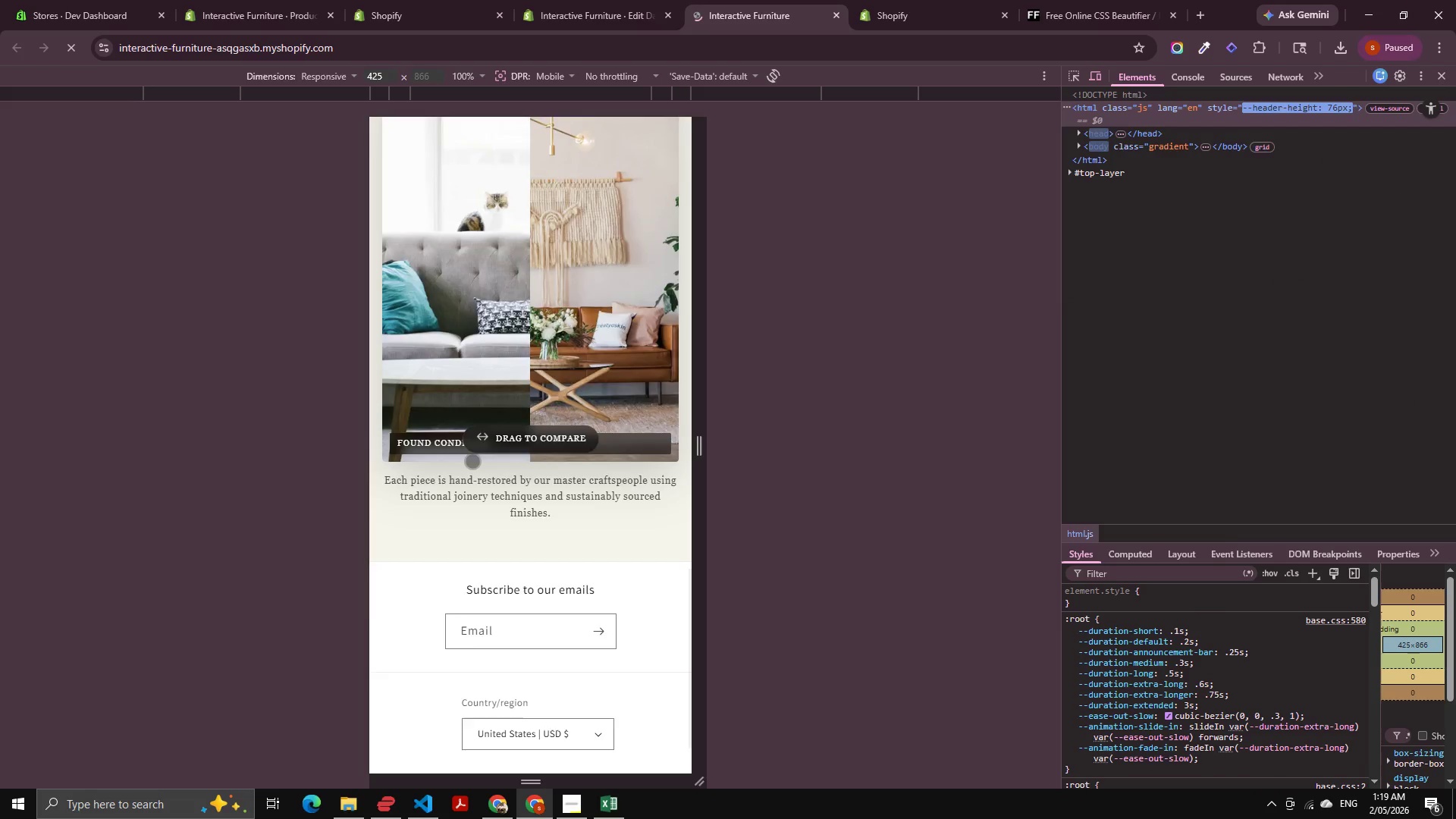 
scroll: coordinate [472, 461], scroll_direction: up, amount: 3.0
 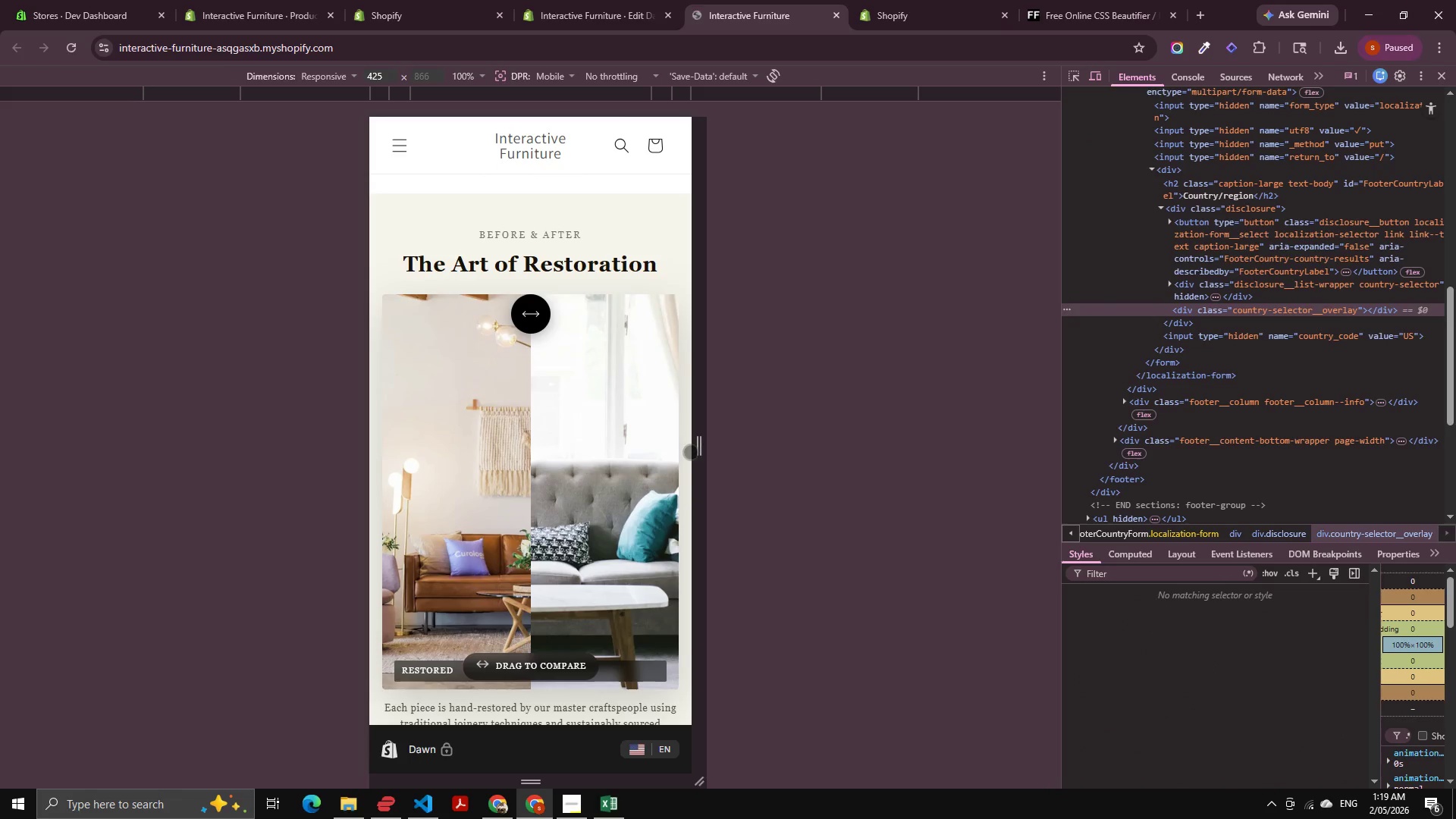 
left_click_drag(start_coordinate=[706, 457], to_coordinate=[679, 468])
 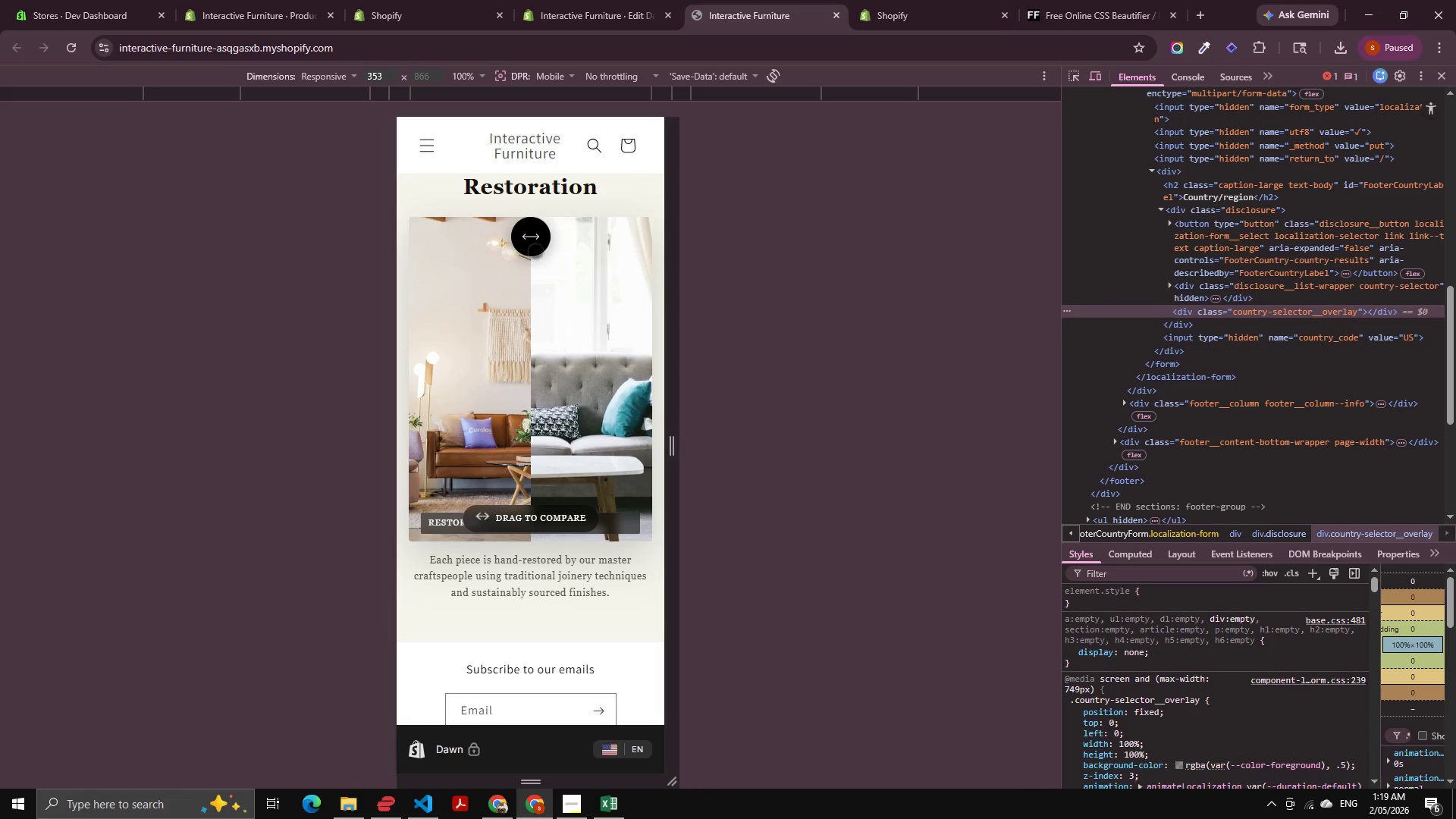 
left_click_drag(start_coordinate=[523, 239], to_coordinate=[539, 448])
 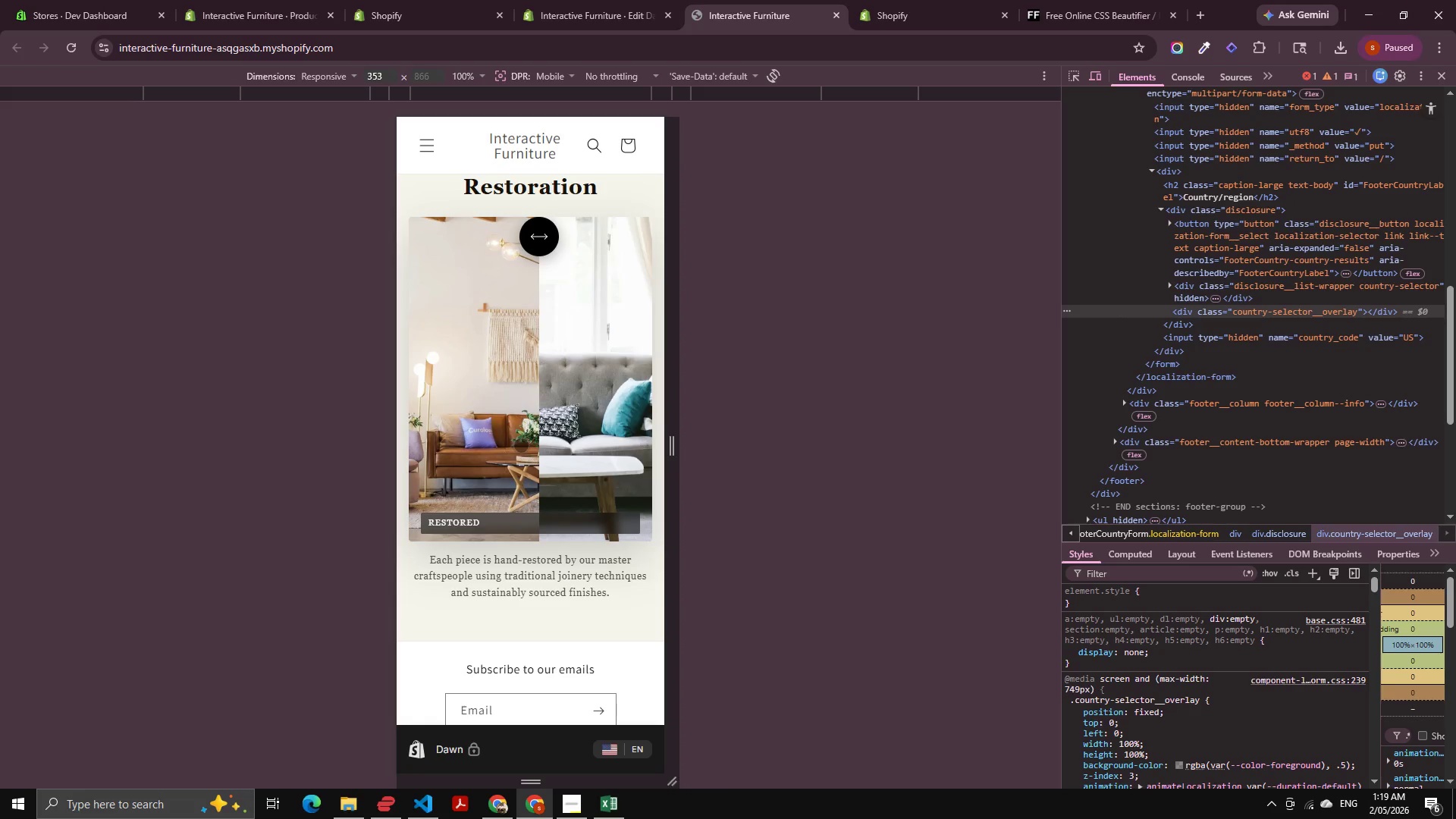 
wait(20.22)
 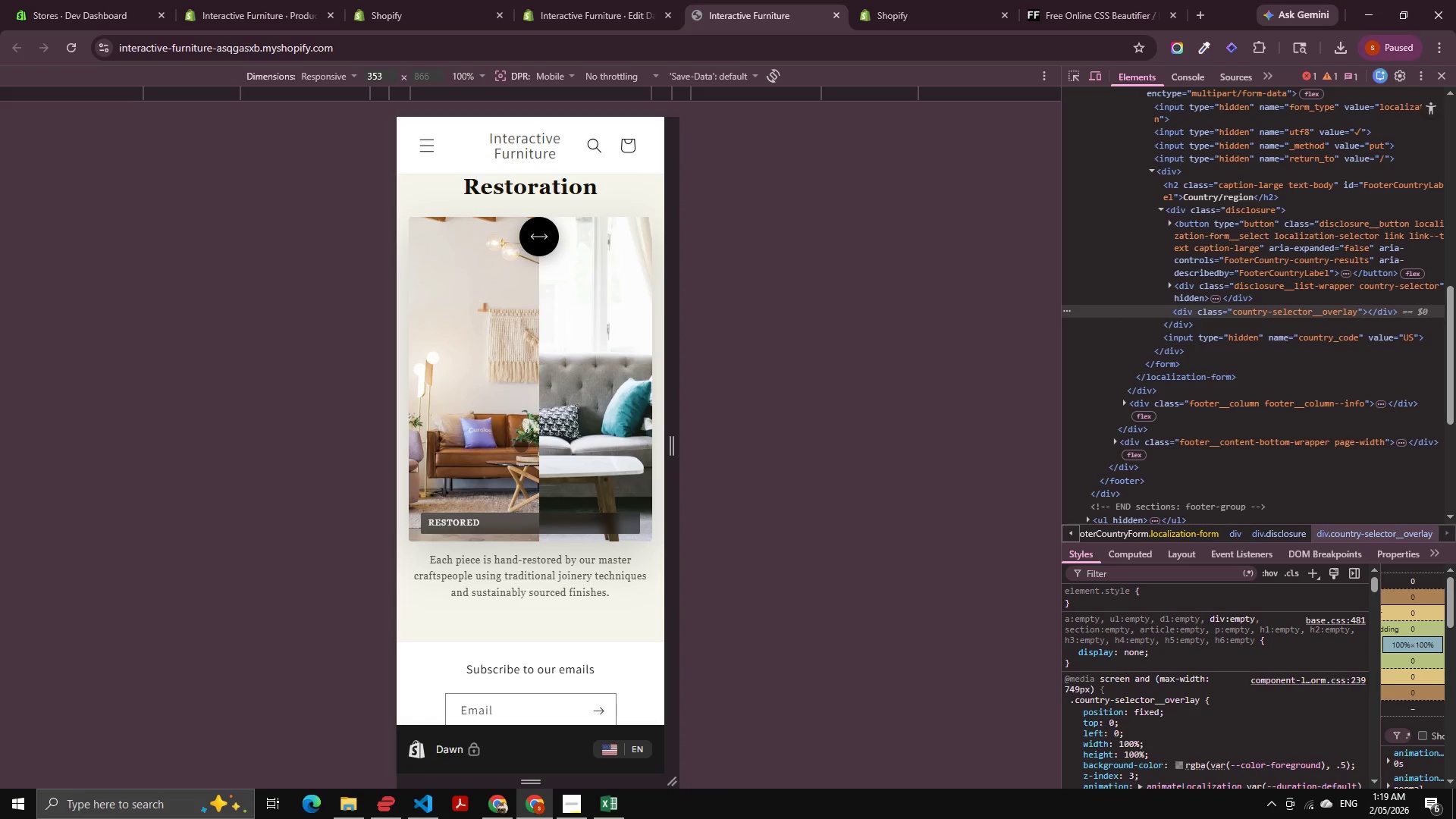 
left_click([1072, 76])
 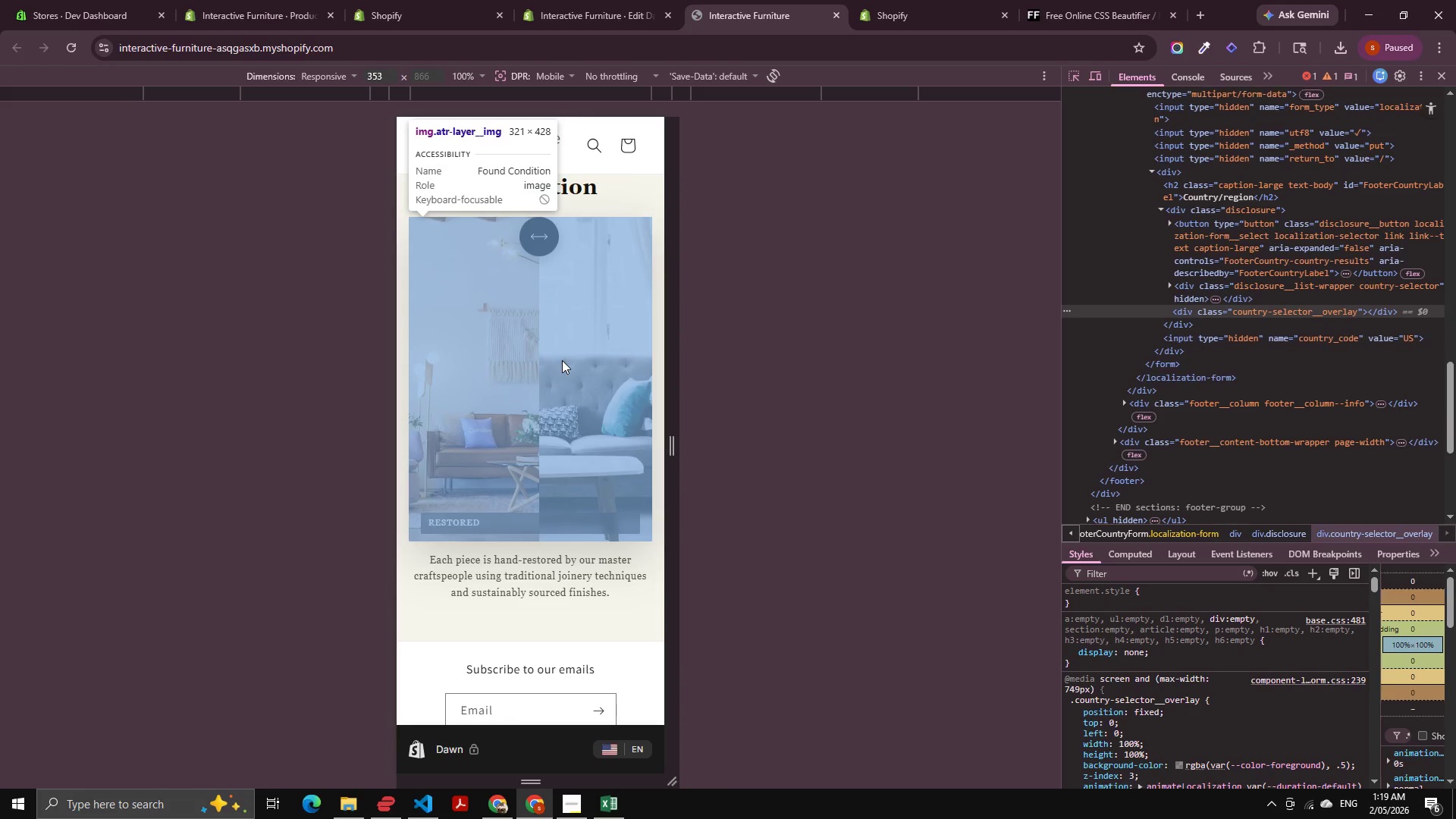 
left_click([562, 360])
 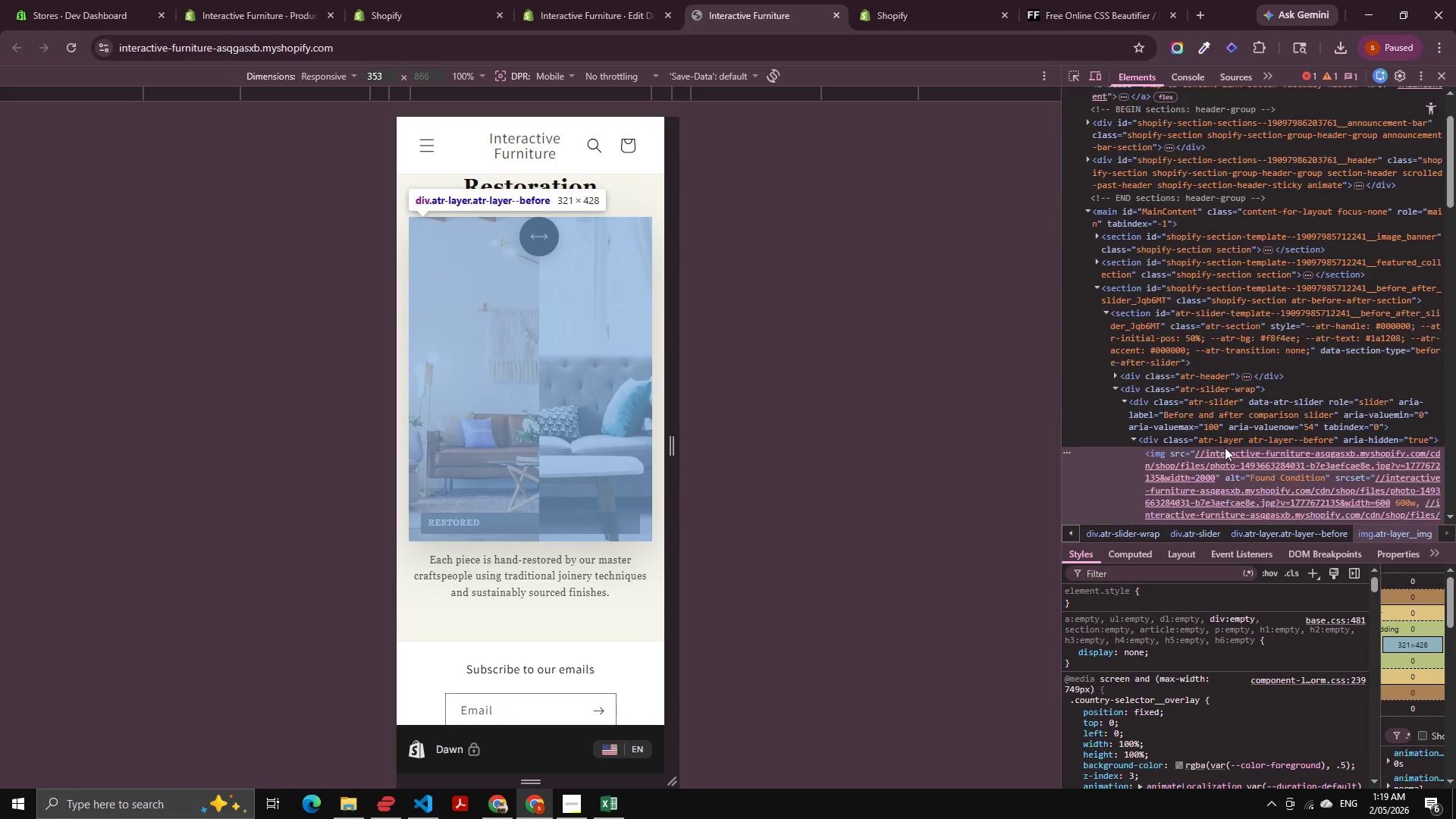 
scroll: coordinate [1163, 674], scroll_direction: down, amount: 4.0
 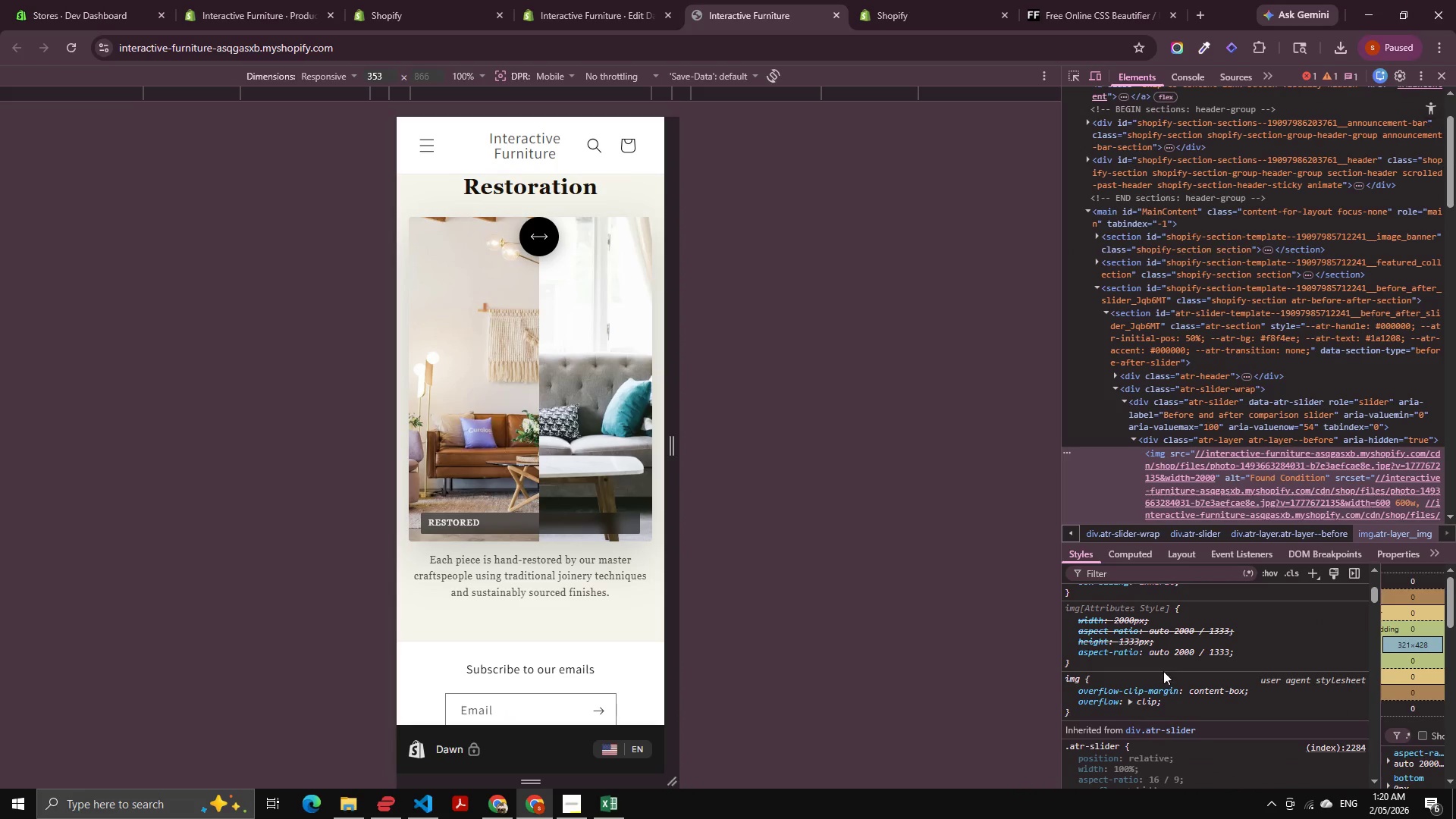 
scroll: coordinate [1163, 670], scroll_direction: up, amount: 2.0
 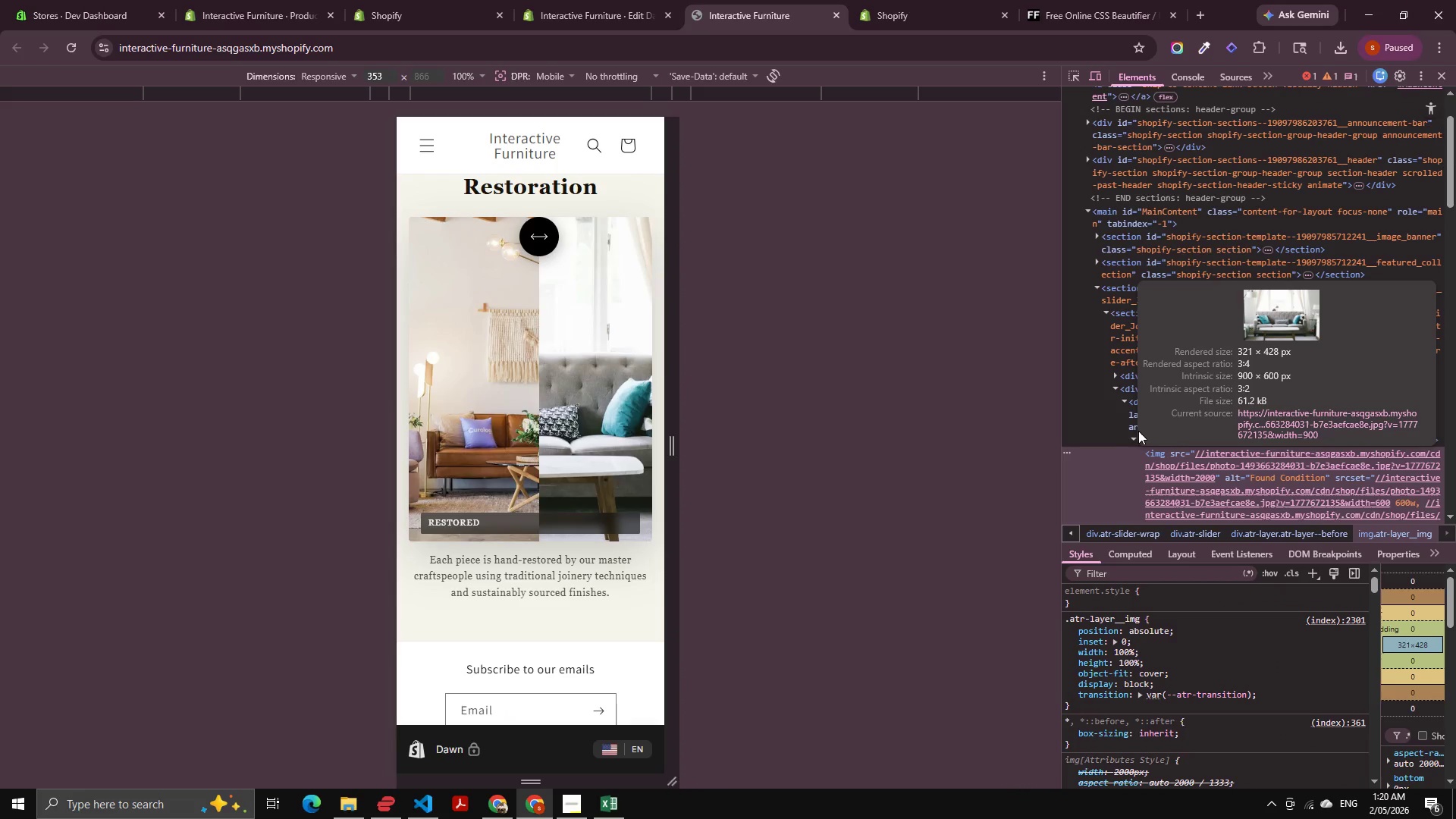 
left_click([1137, 427])
 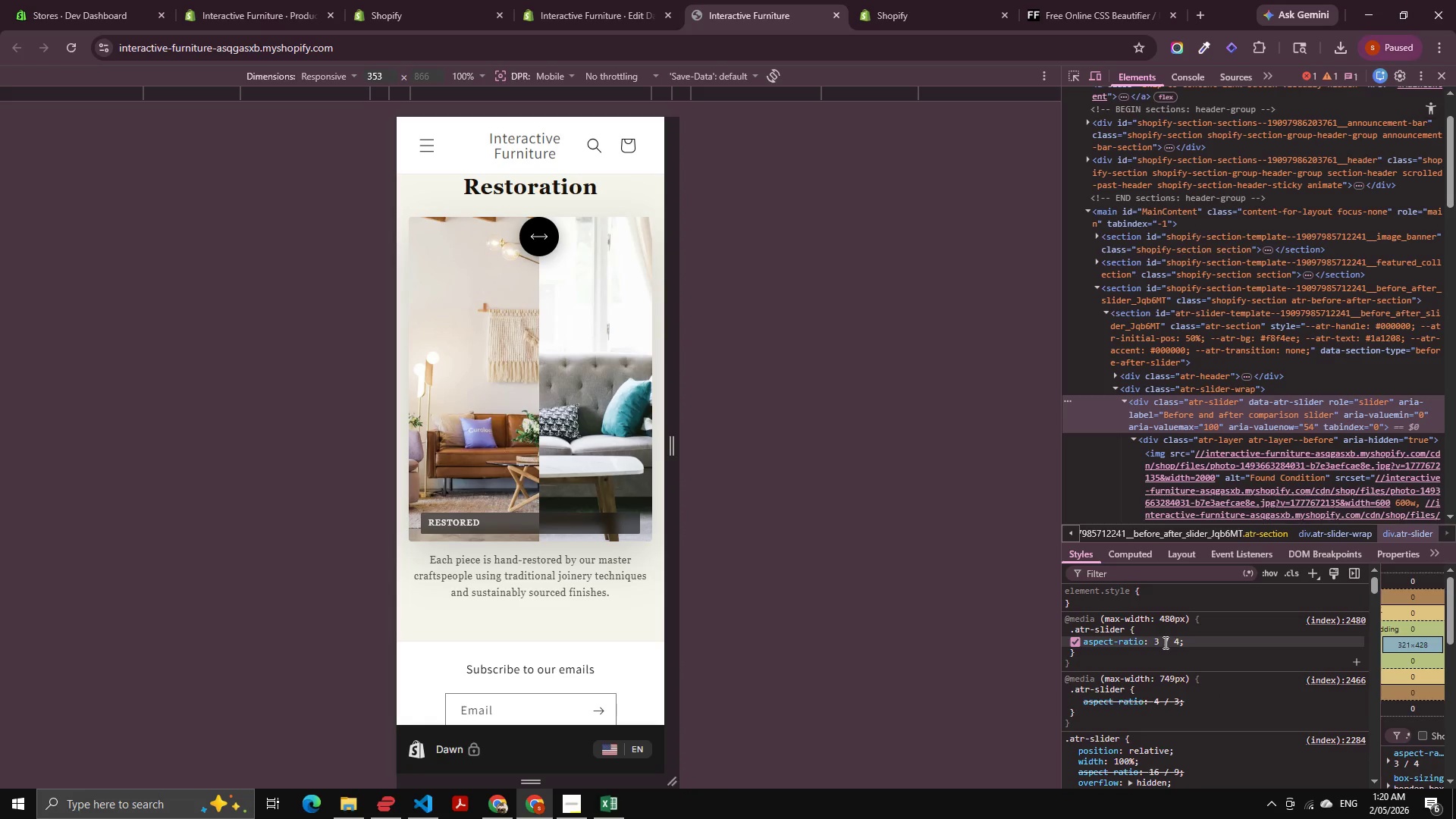 
wait(6.62)
 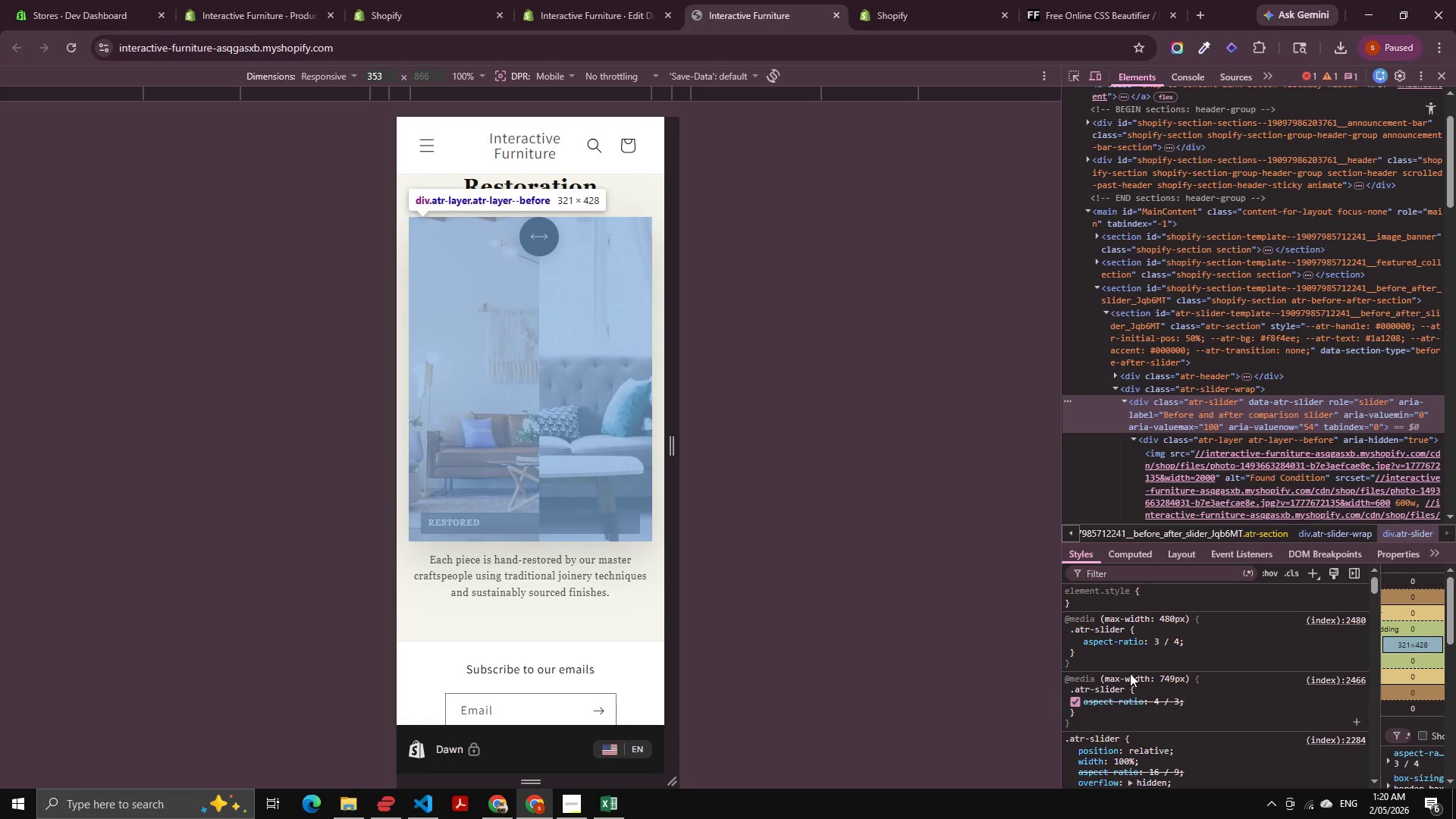 
left_click([1154, 642])
 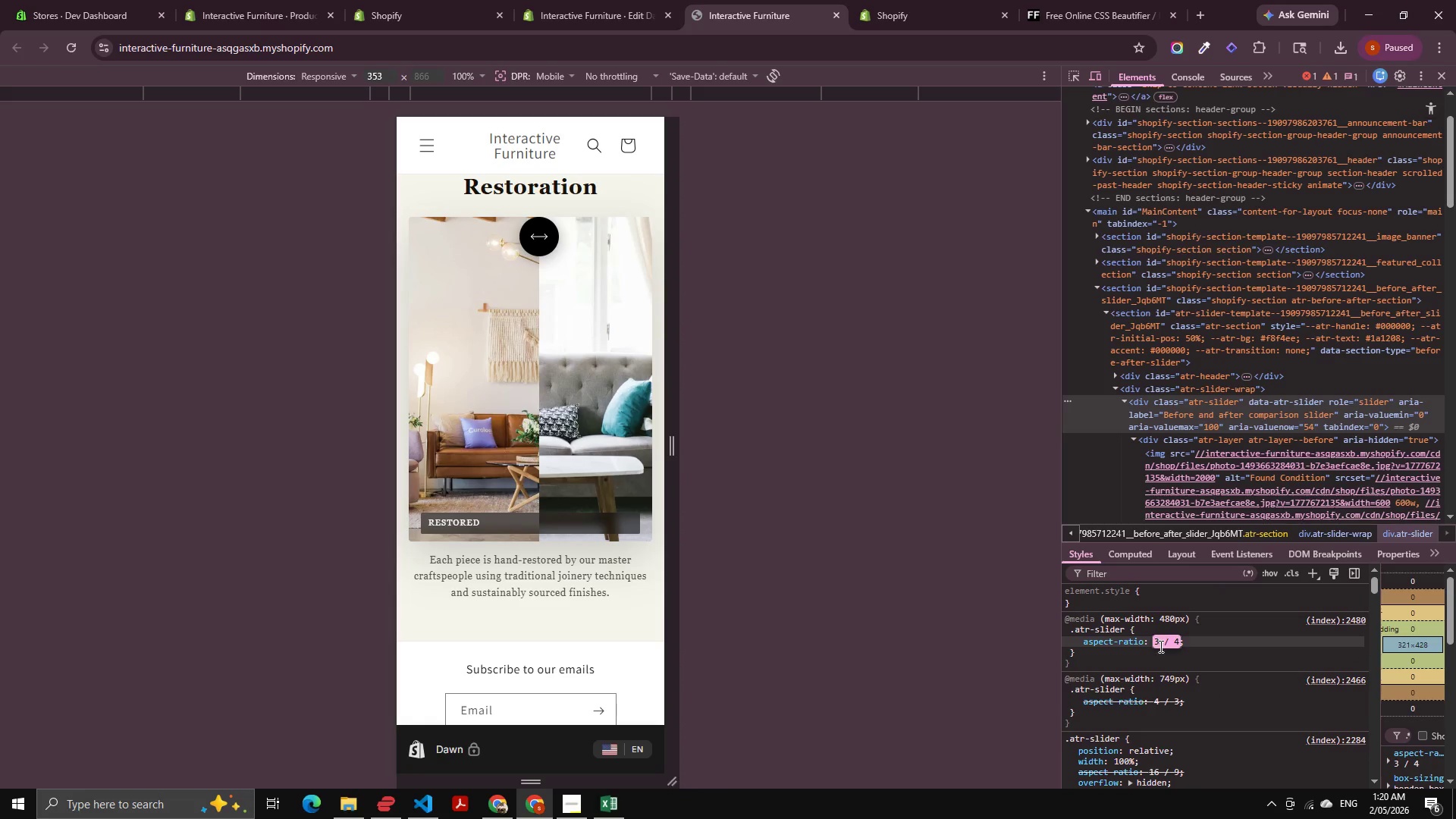 
key(ArrowLeft)
 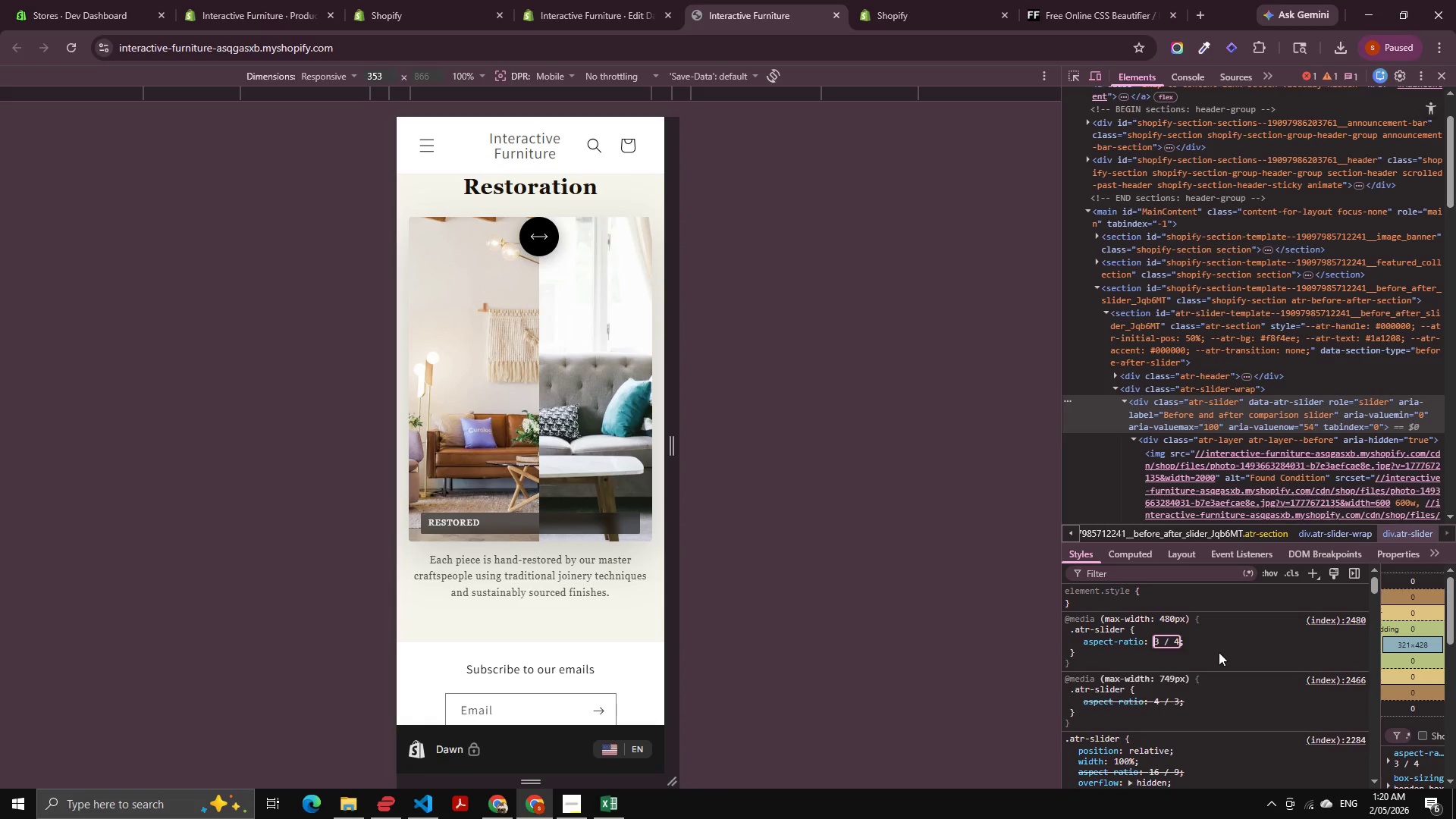 
key(ArrowRight)
 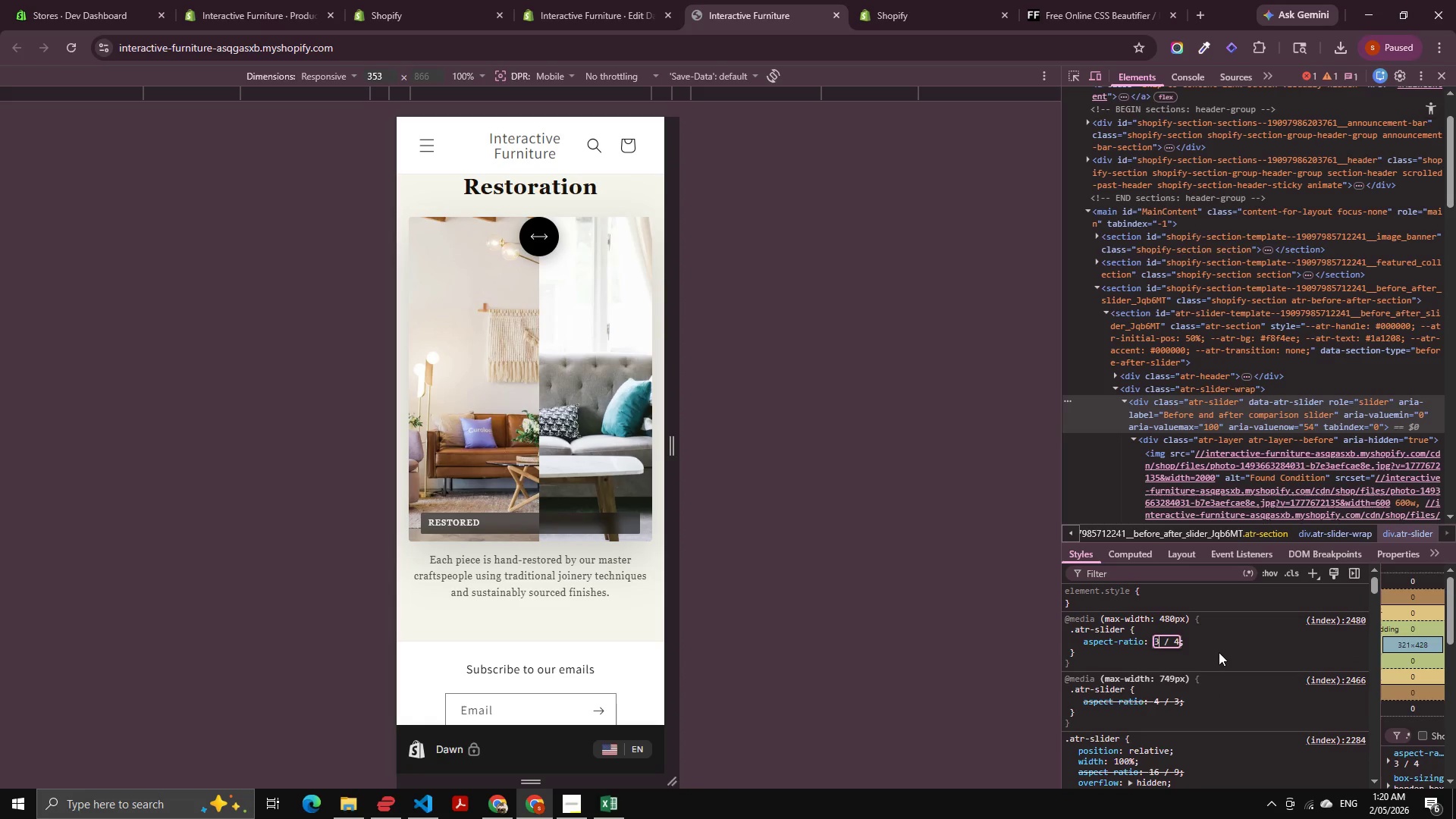 
key(Backspace)
 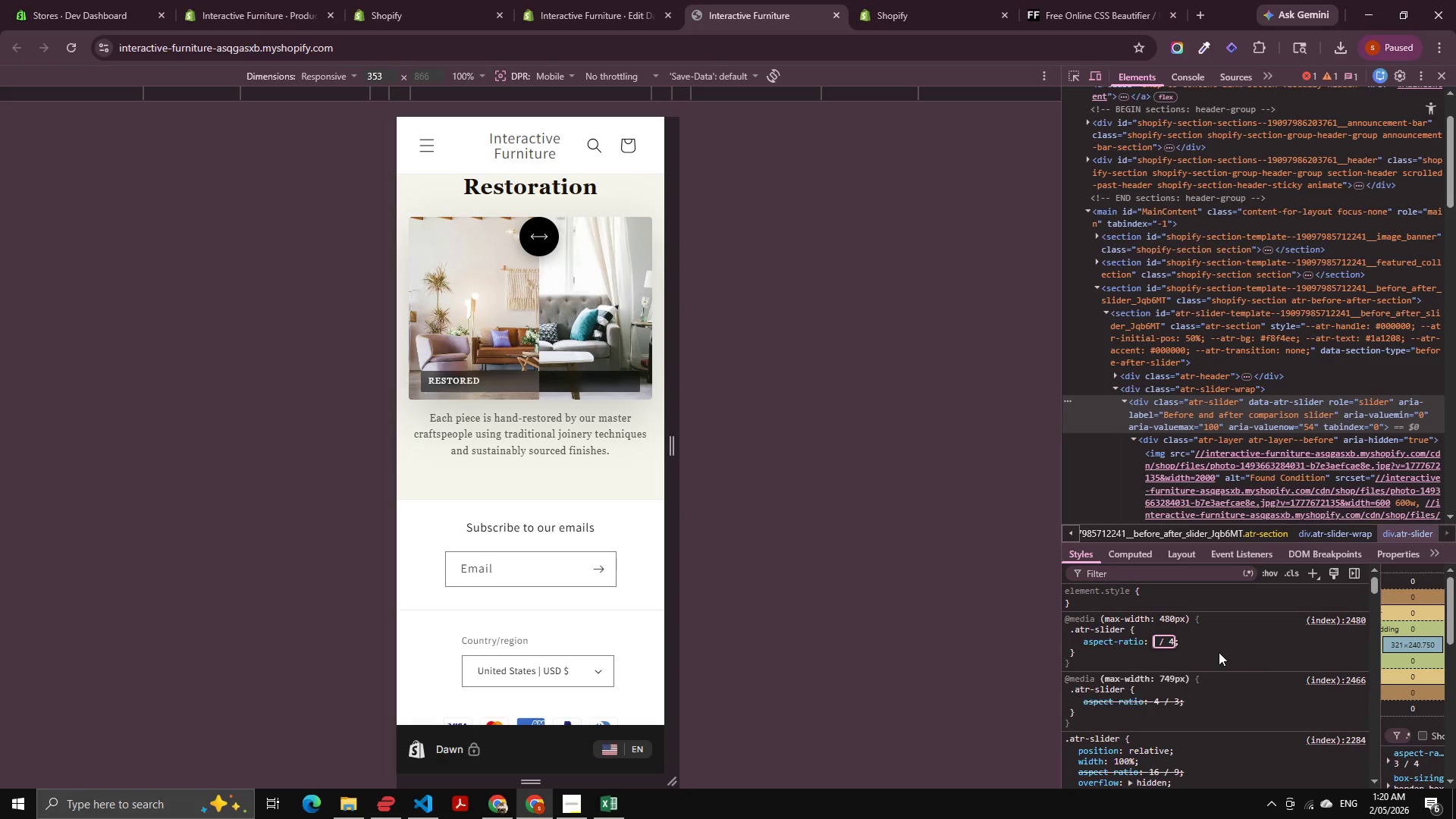 
key(Numpad4)
 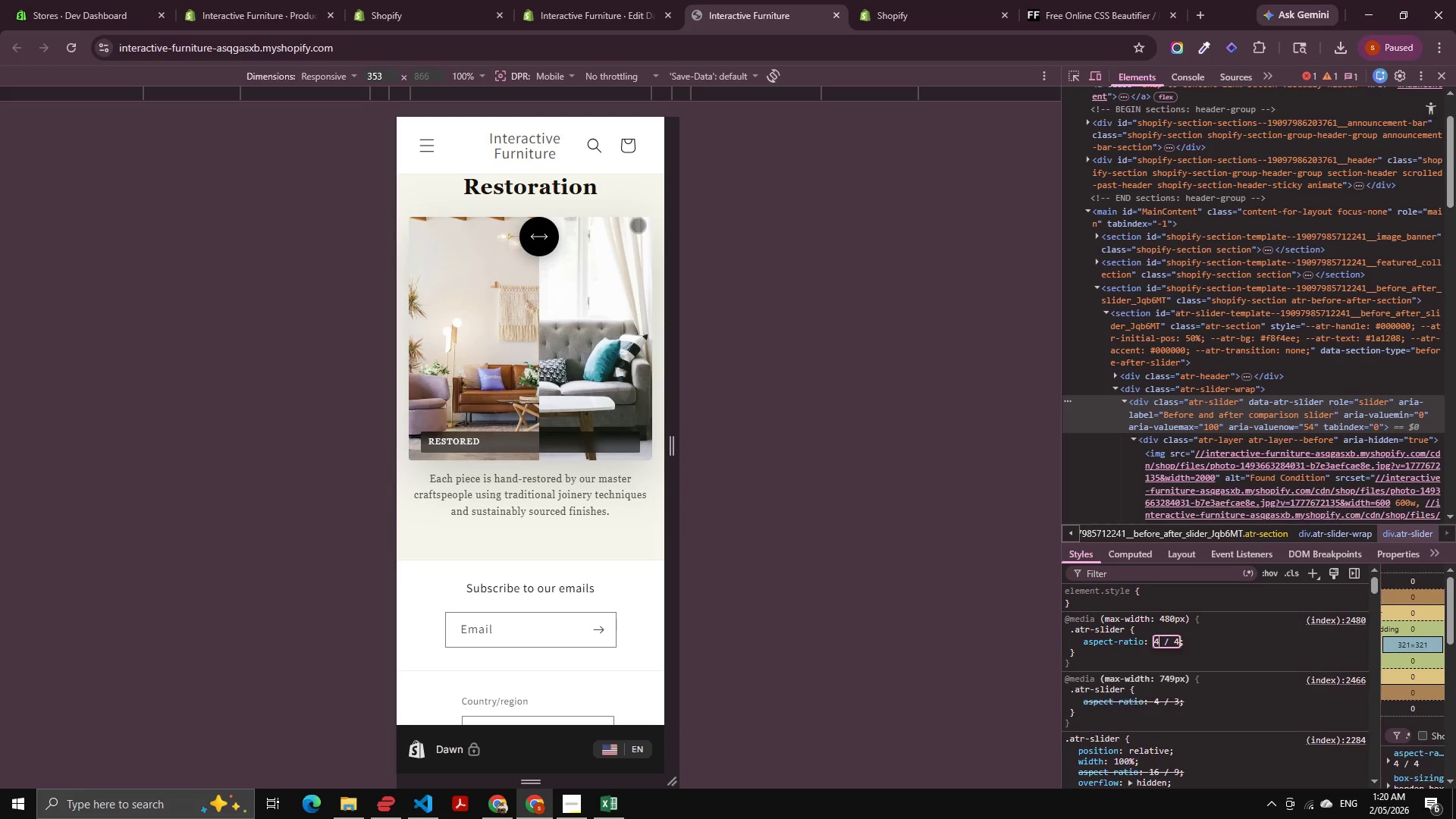 
left_click_drag(start_coordinate=[540, 249], to_coordinate=[570, 318])
 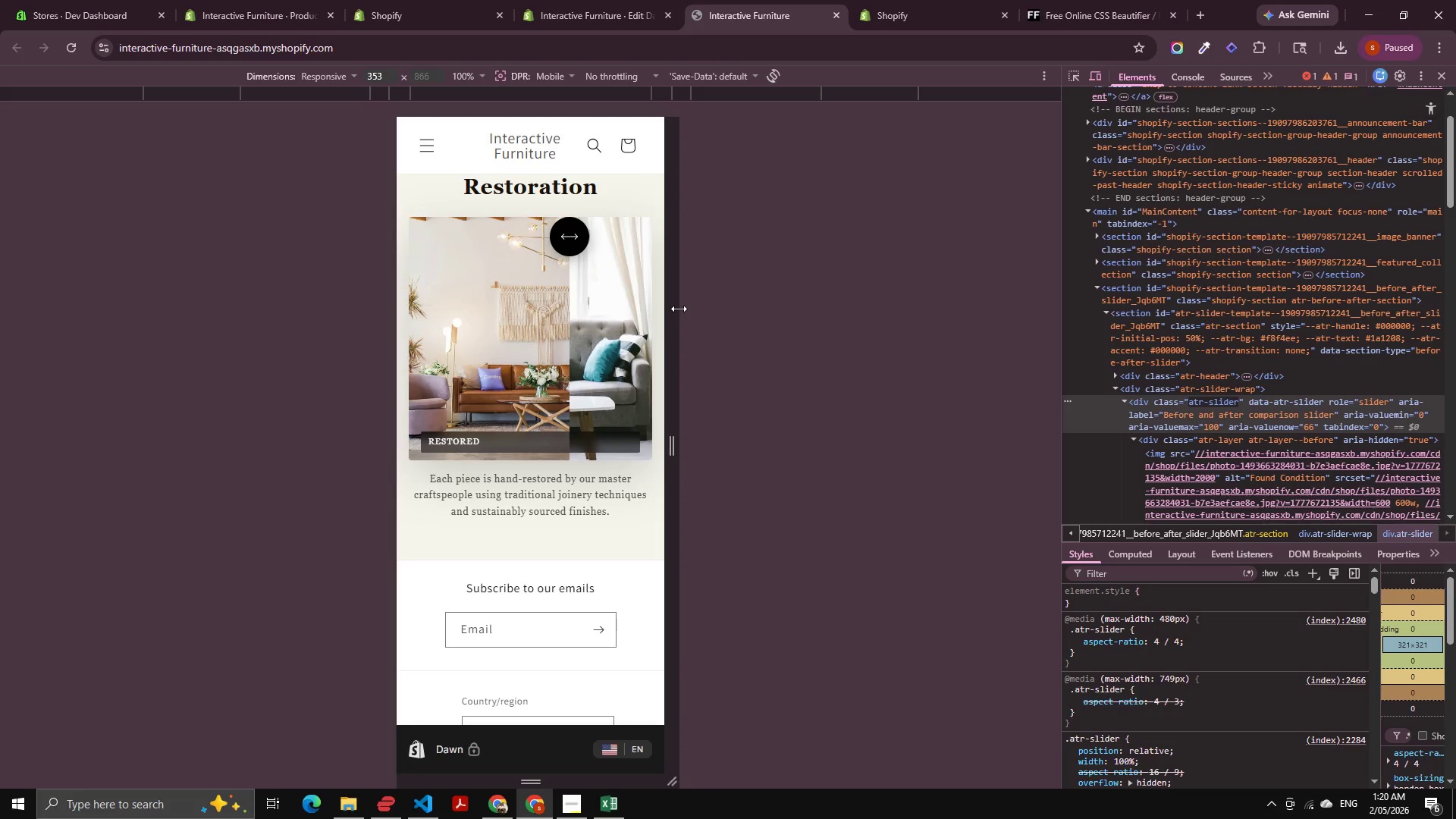 
left_click_drag(start_coordinate=[676, 306], to_coordinate=[794, 340])
 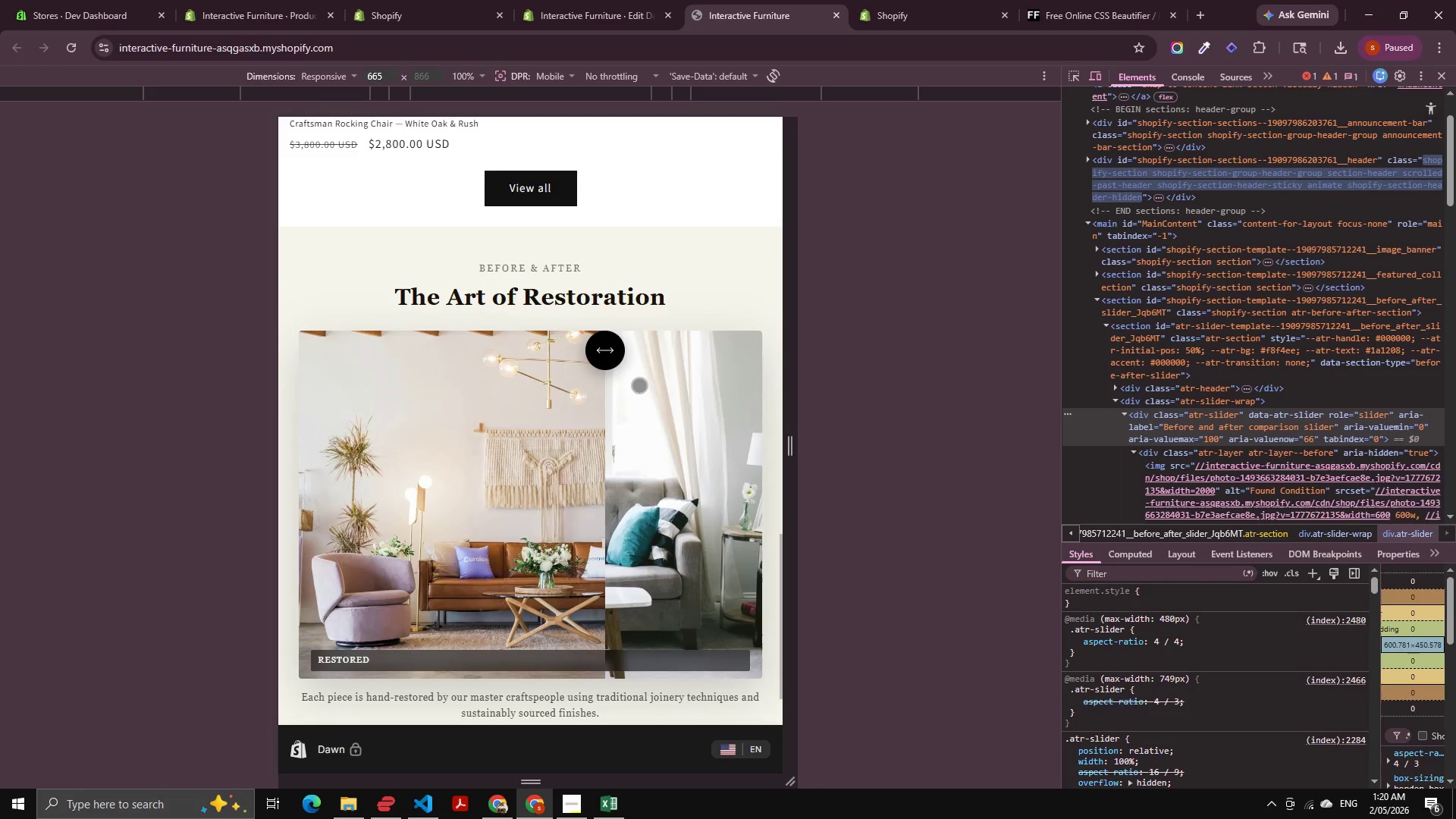 
scroll: coordinate [632, 390], scroll_direction: down, amount: 3.0
 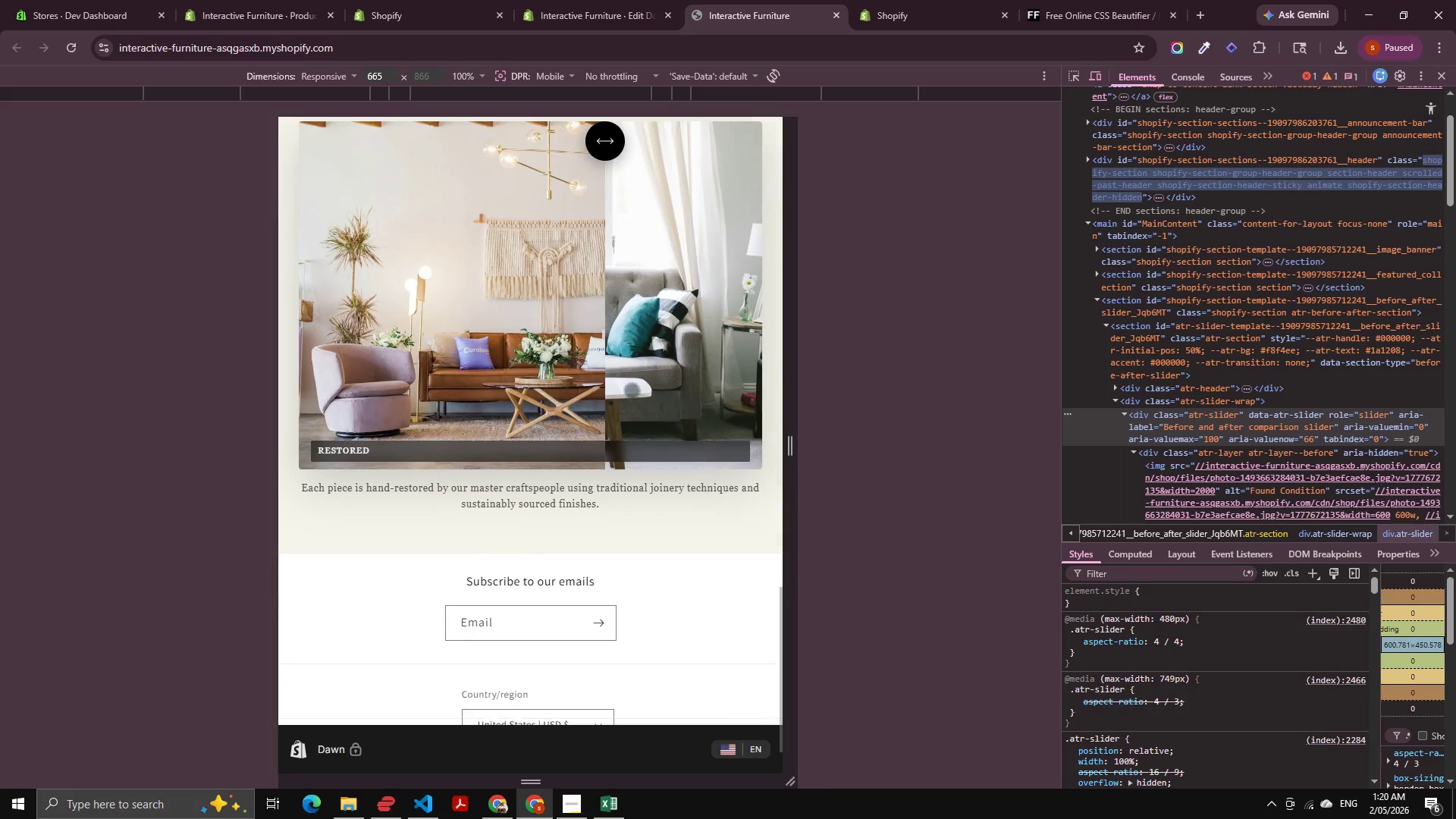 
mouse_move([646, 384])
 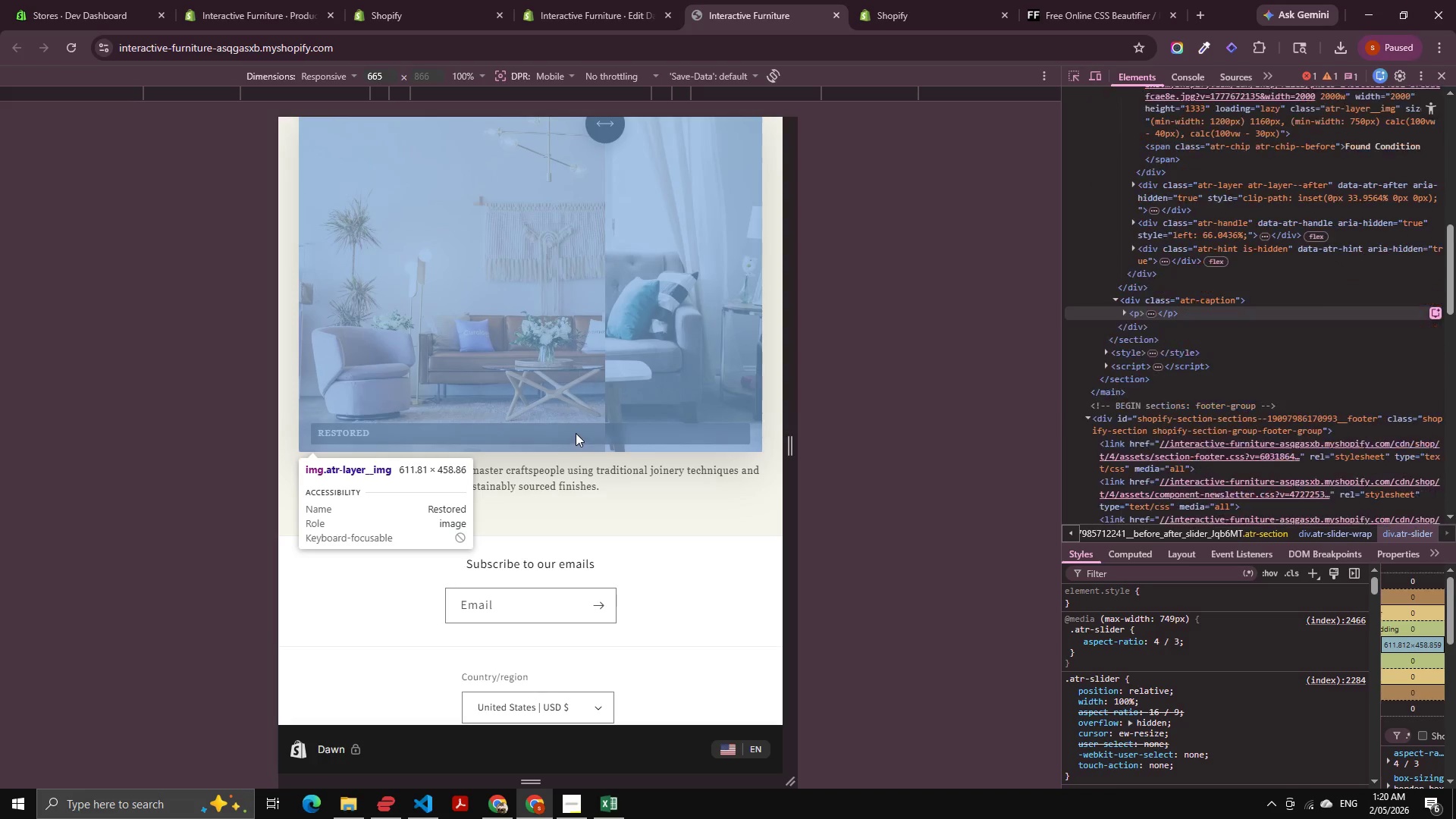 
left_click([572, 425])
 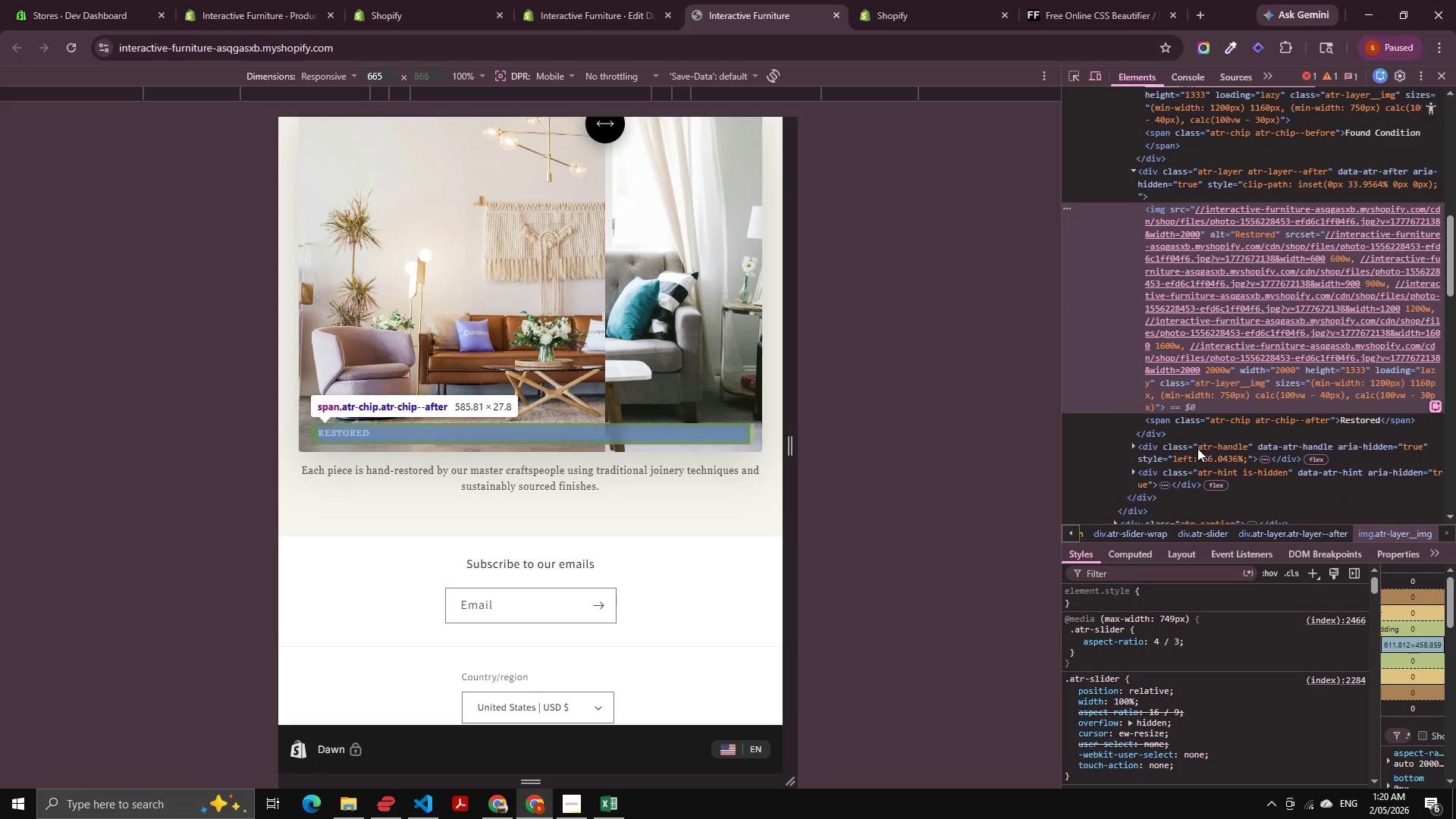 
left_click([1244, 425])
 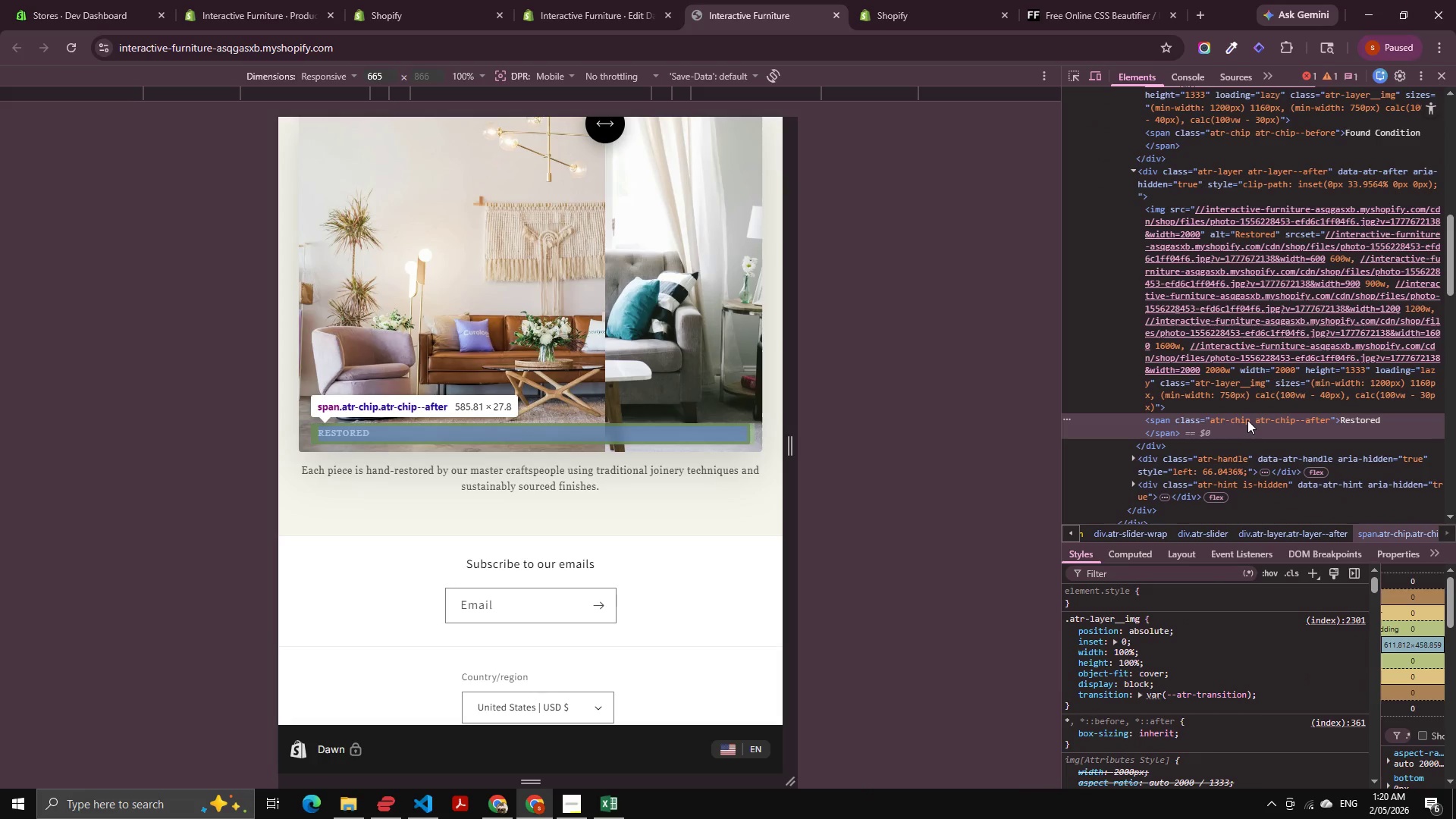 
left_click([1247, 420])
 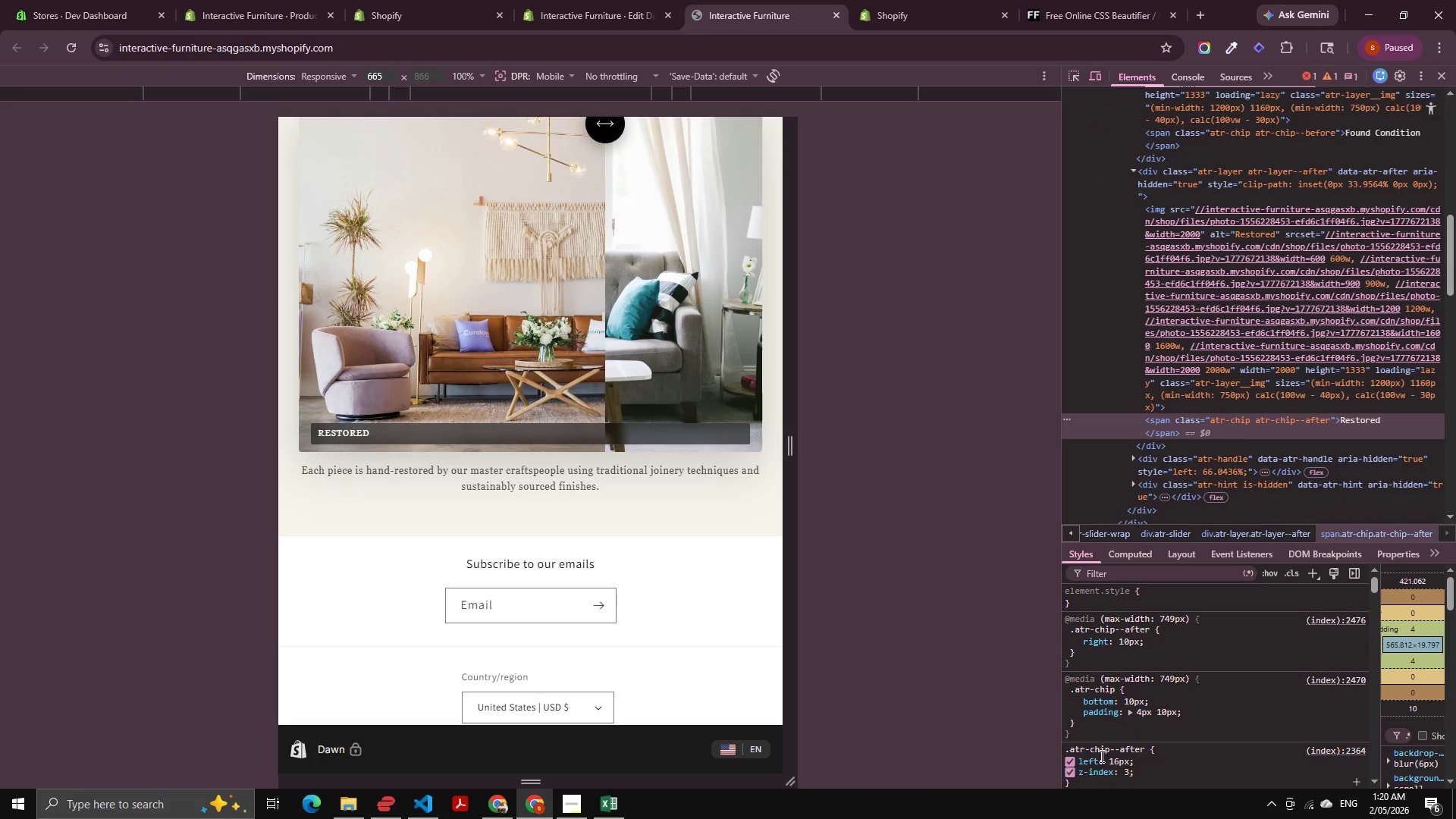 
wait(5.39)
 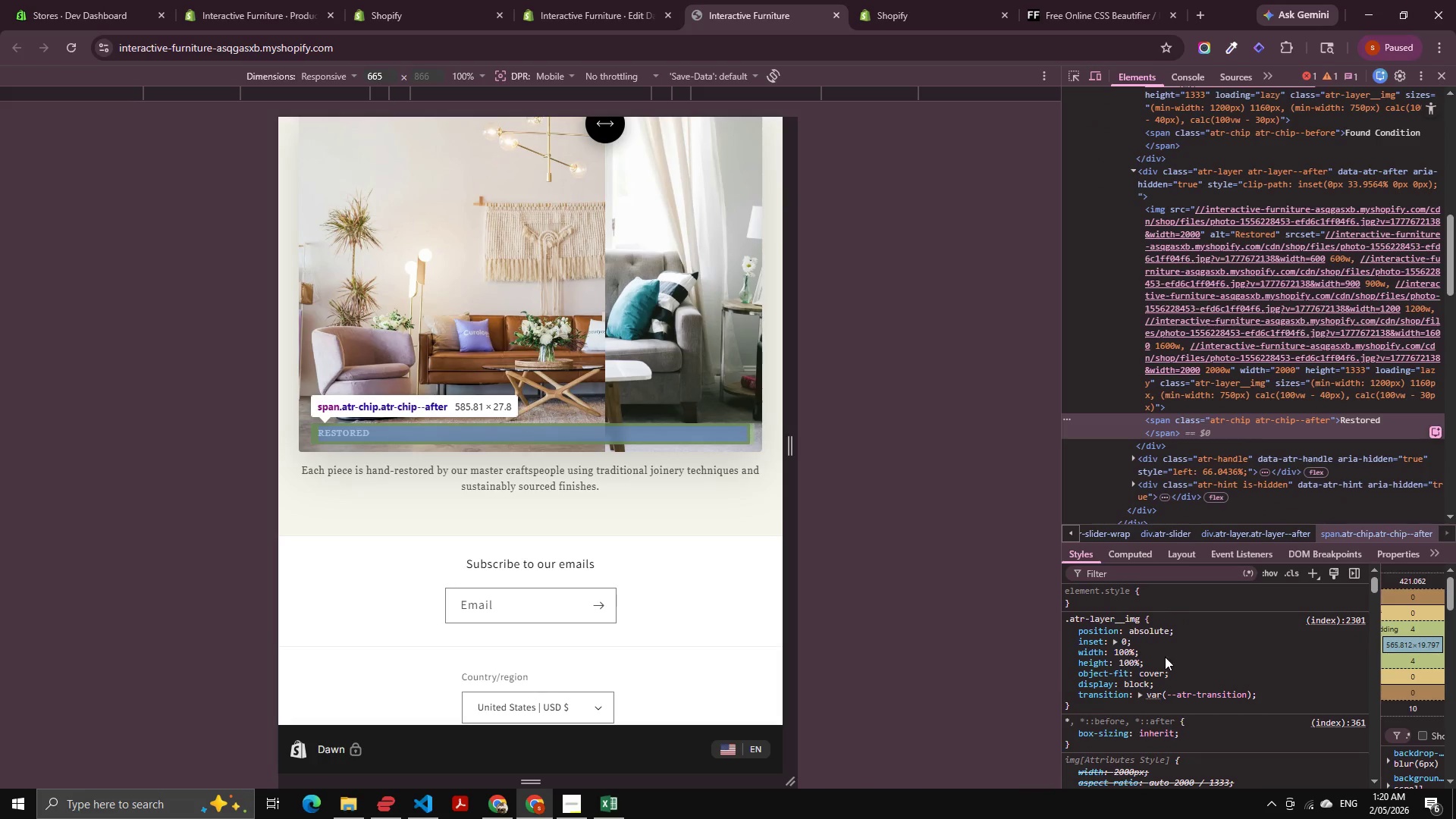 
left_click([1134, 637])
 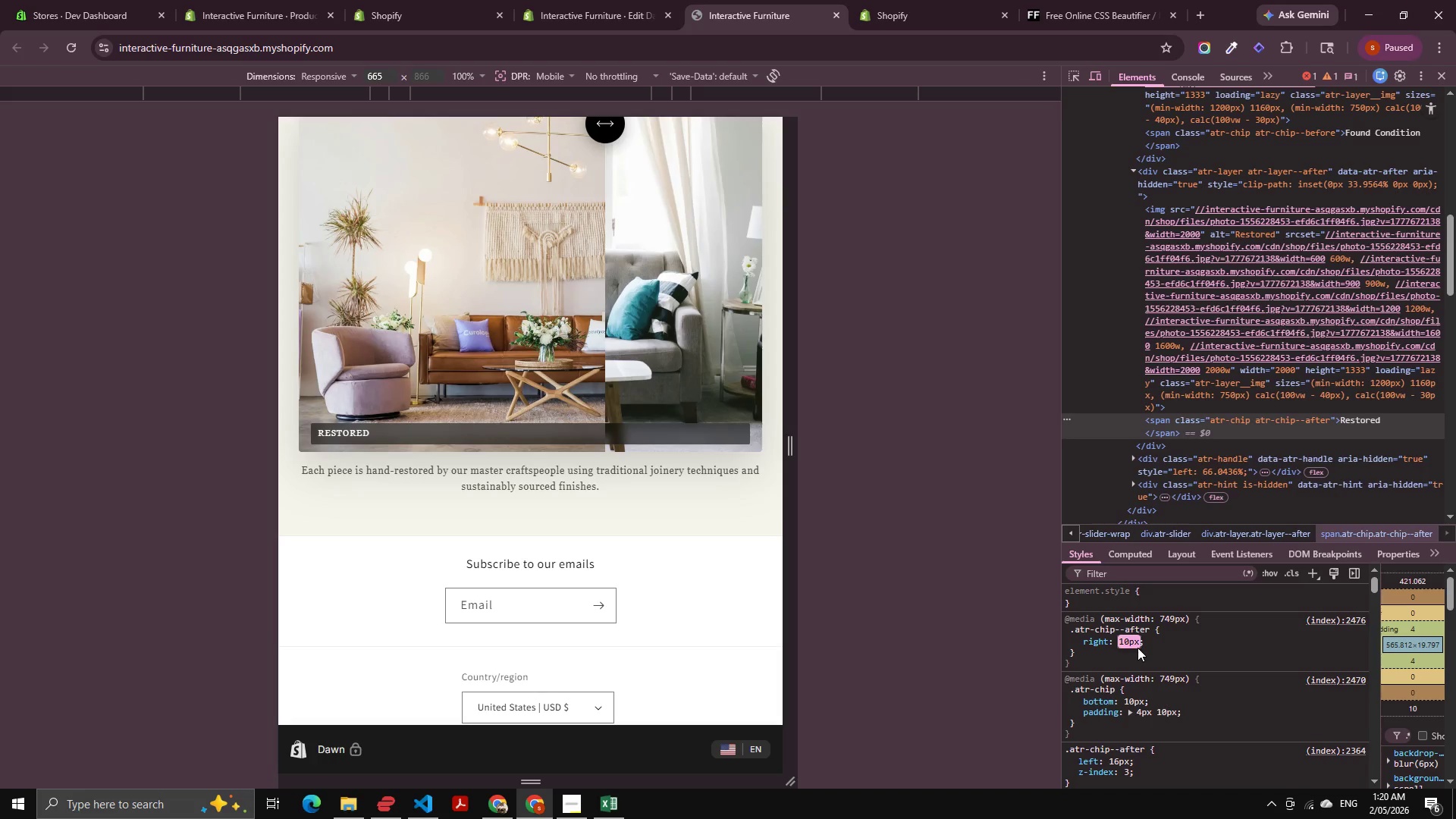 
key(A)
 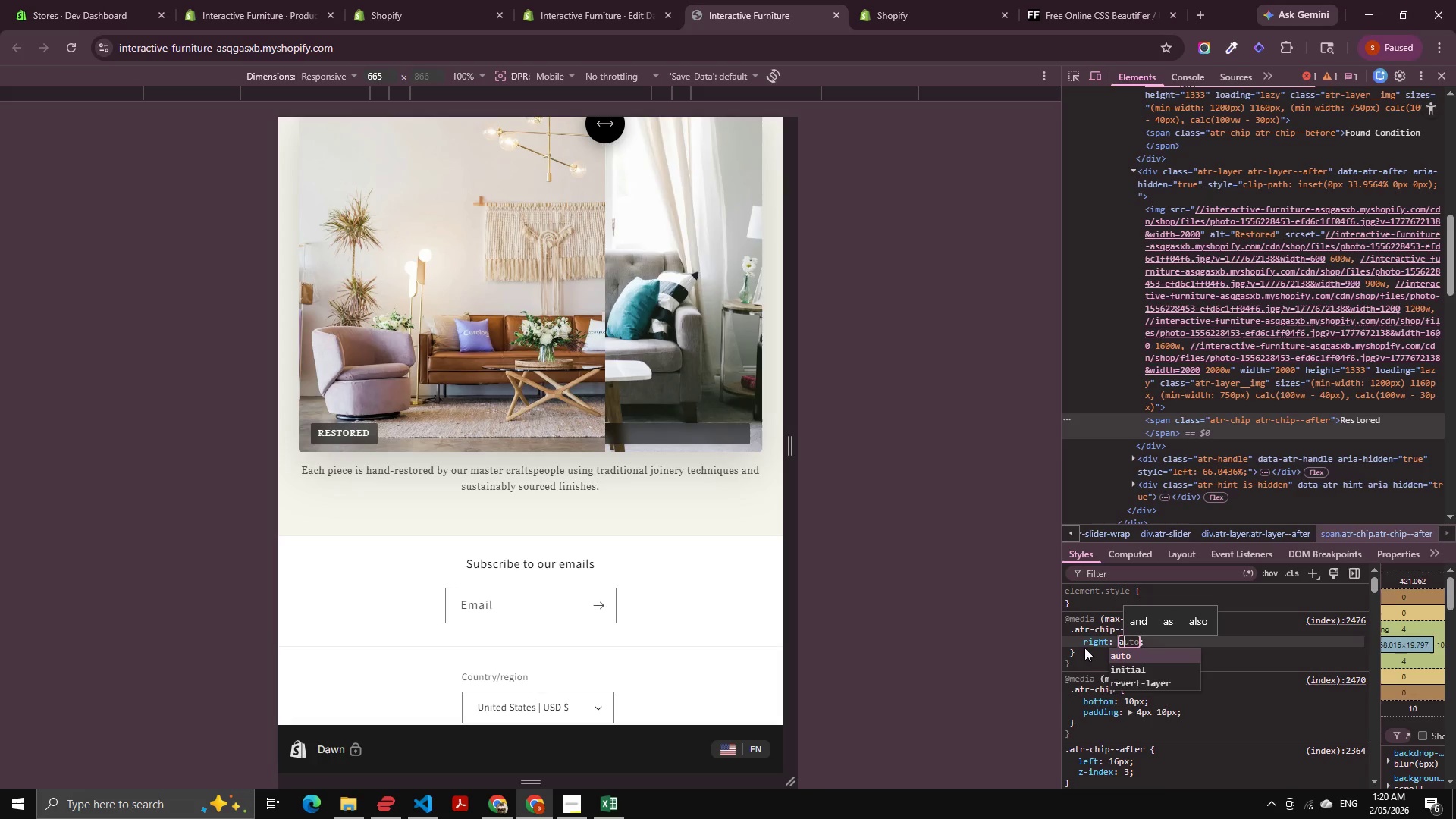 
left_click([1090, 623])
 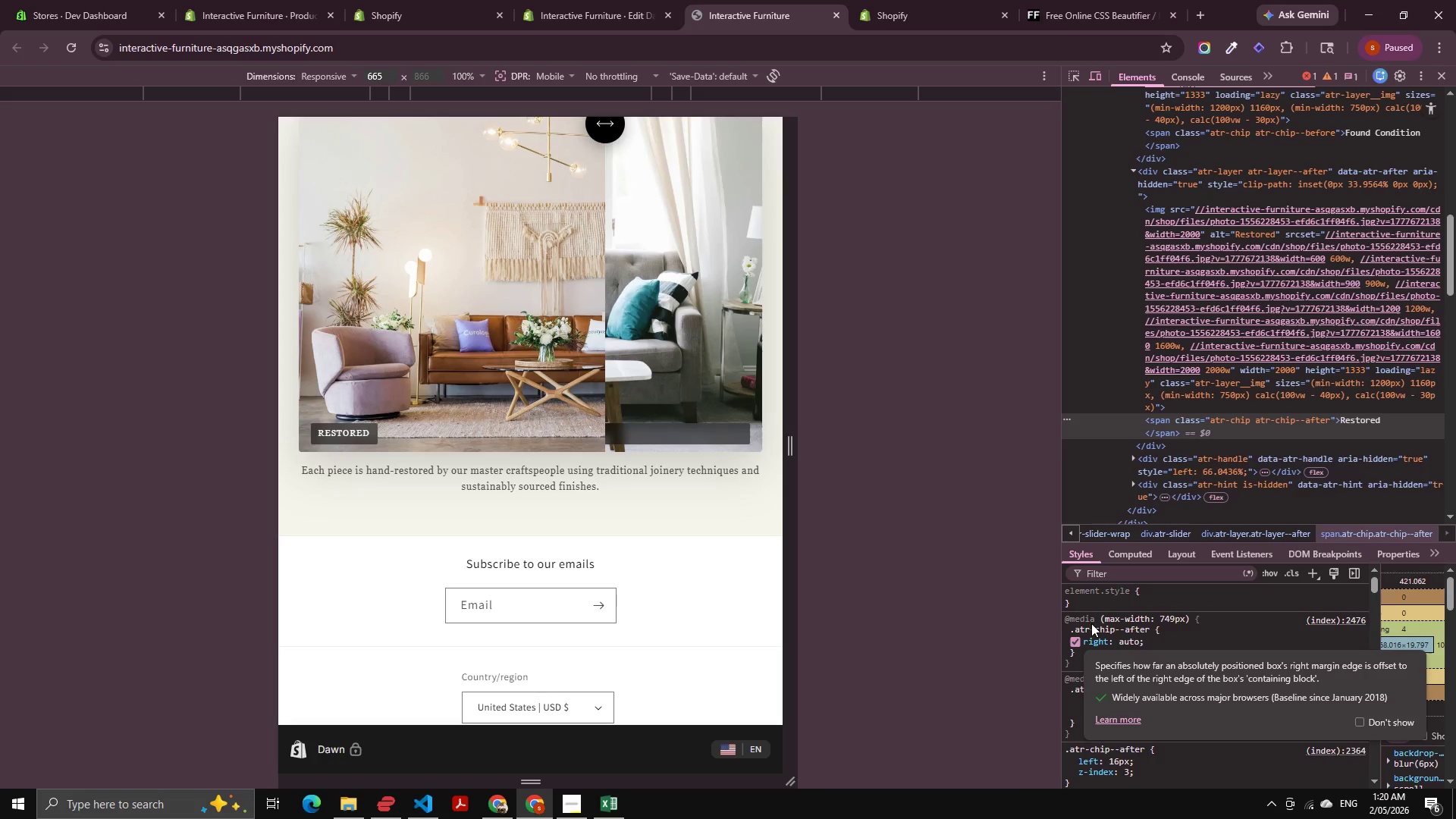 
left_click([1091, 623])
 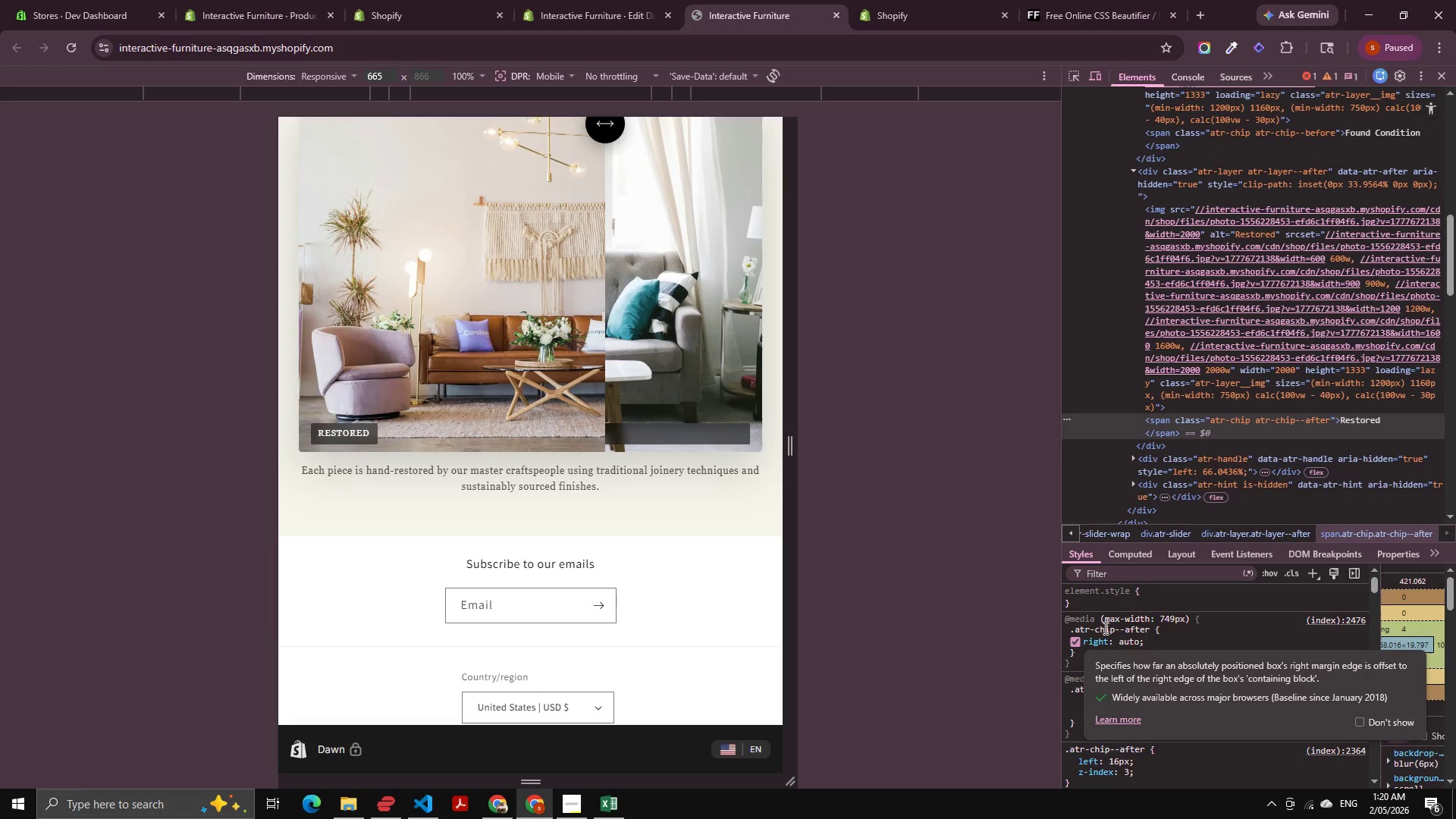 
left_click([1105, 626])
 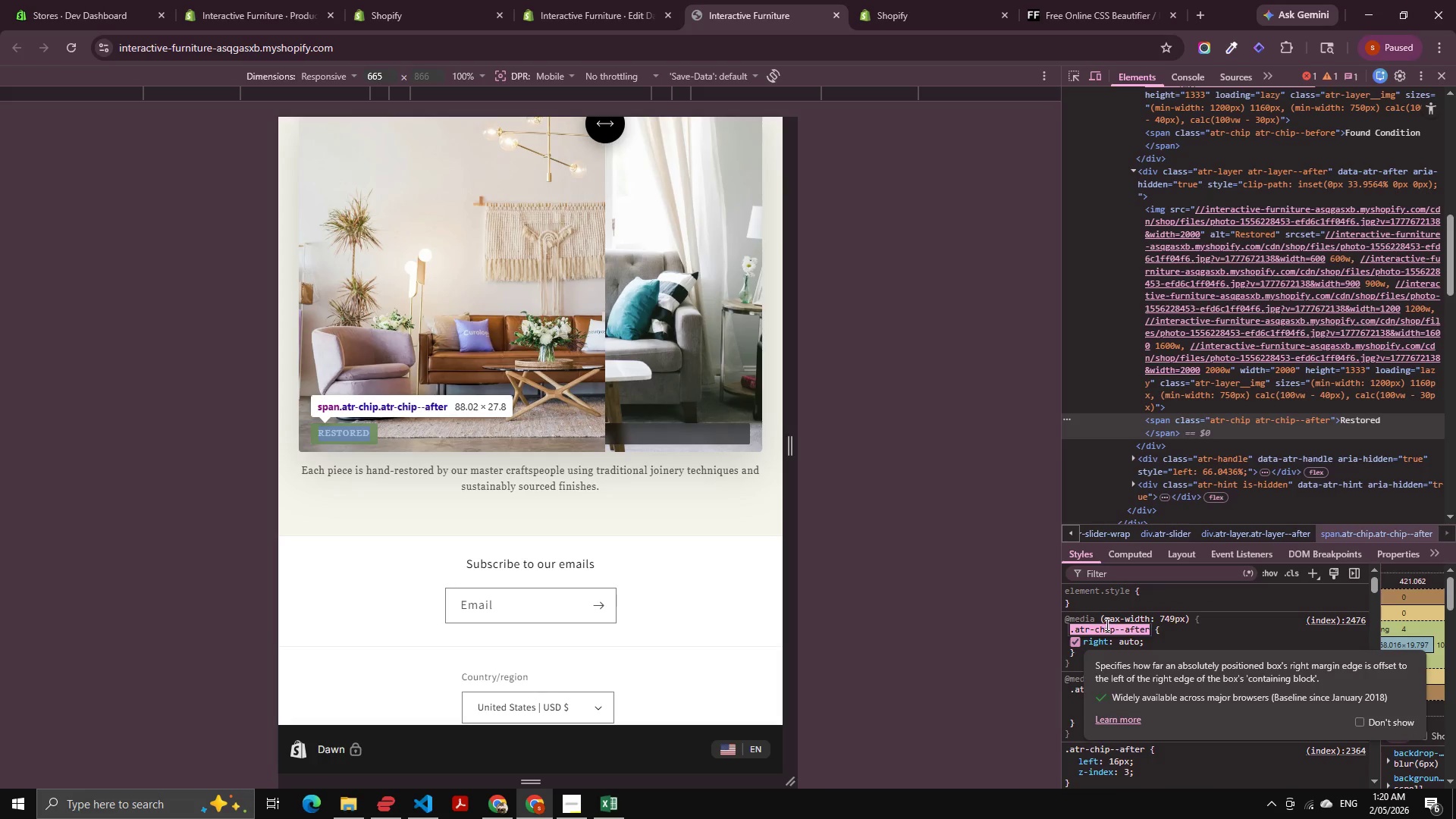 
key(Control+C)
 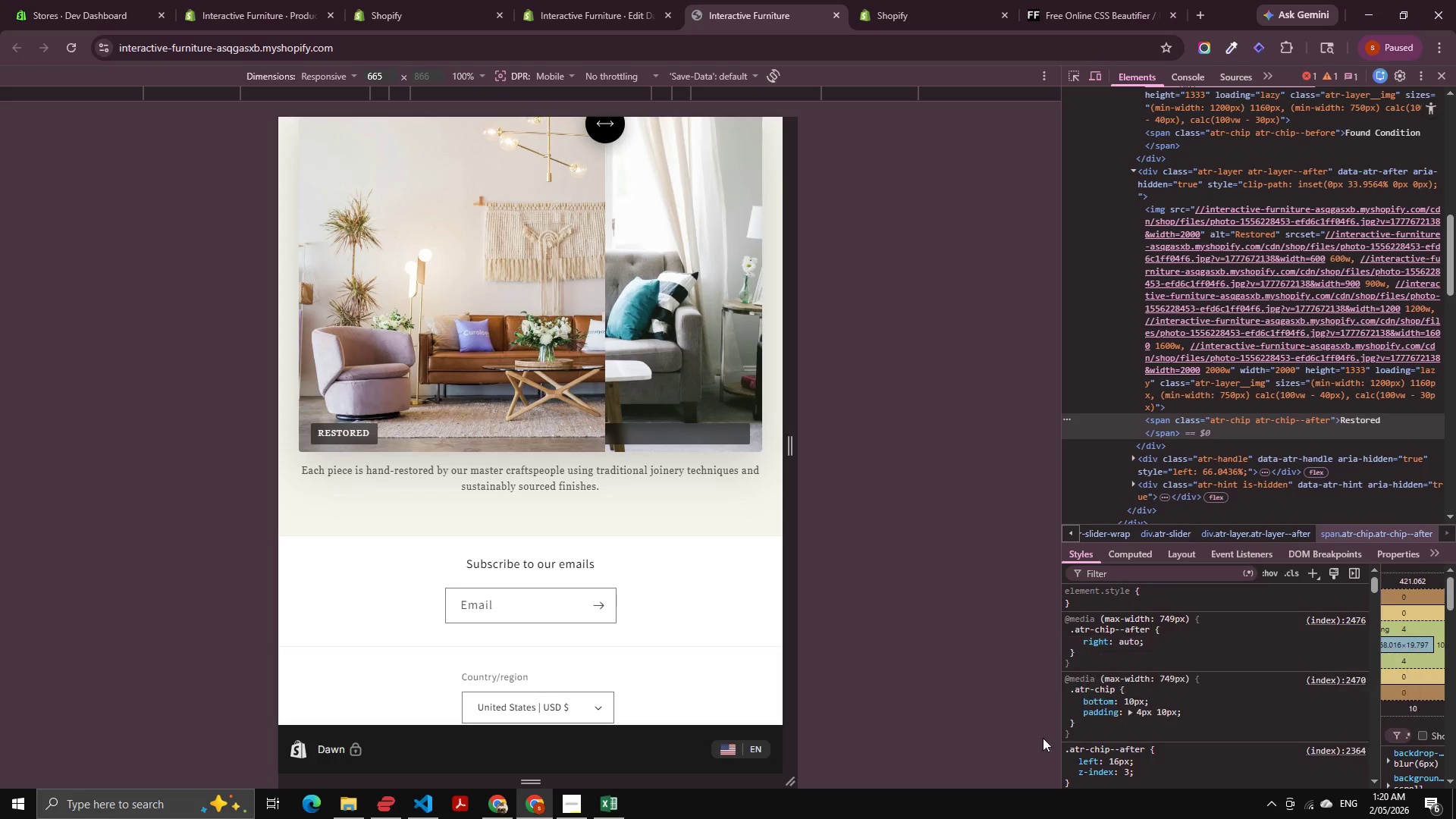 
key(Control+Shift+R)
 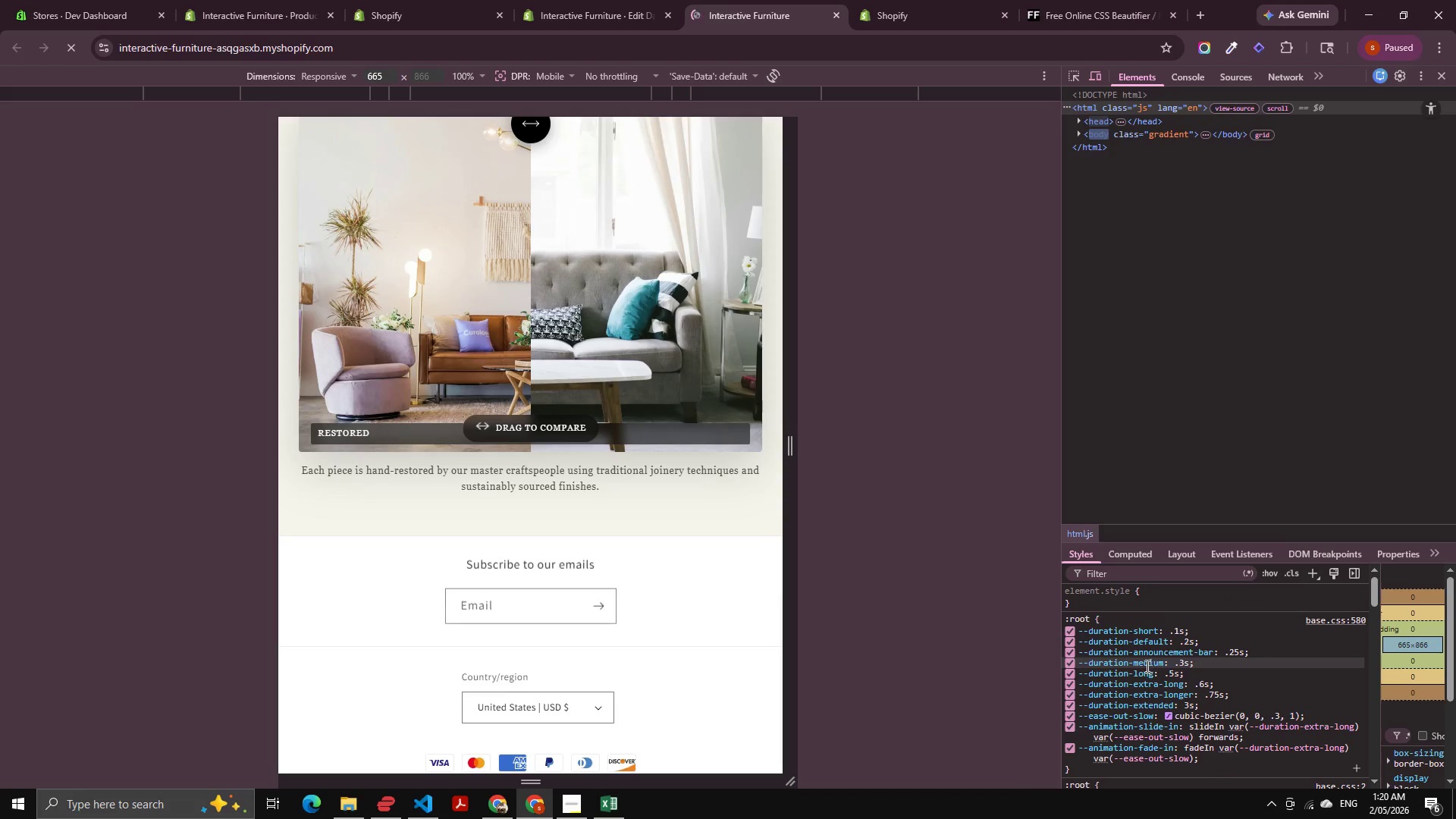 
scroll: coordinate [1143, 630], scroll_direction: up, amount: 4.0
 